 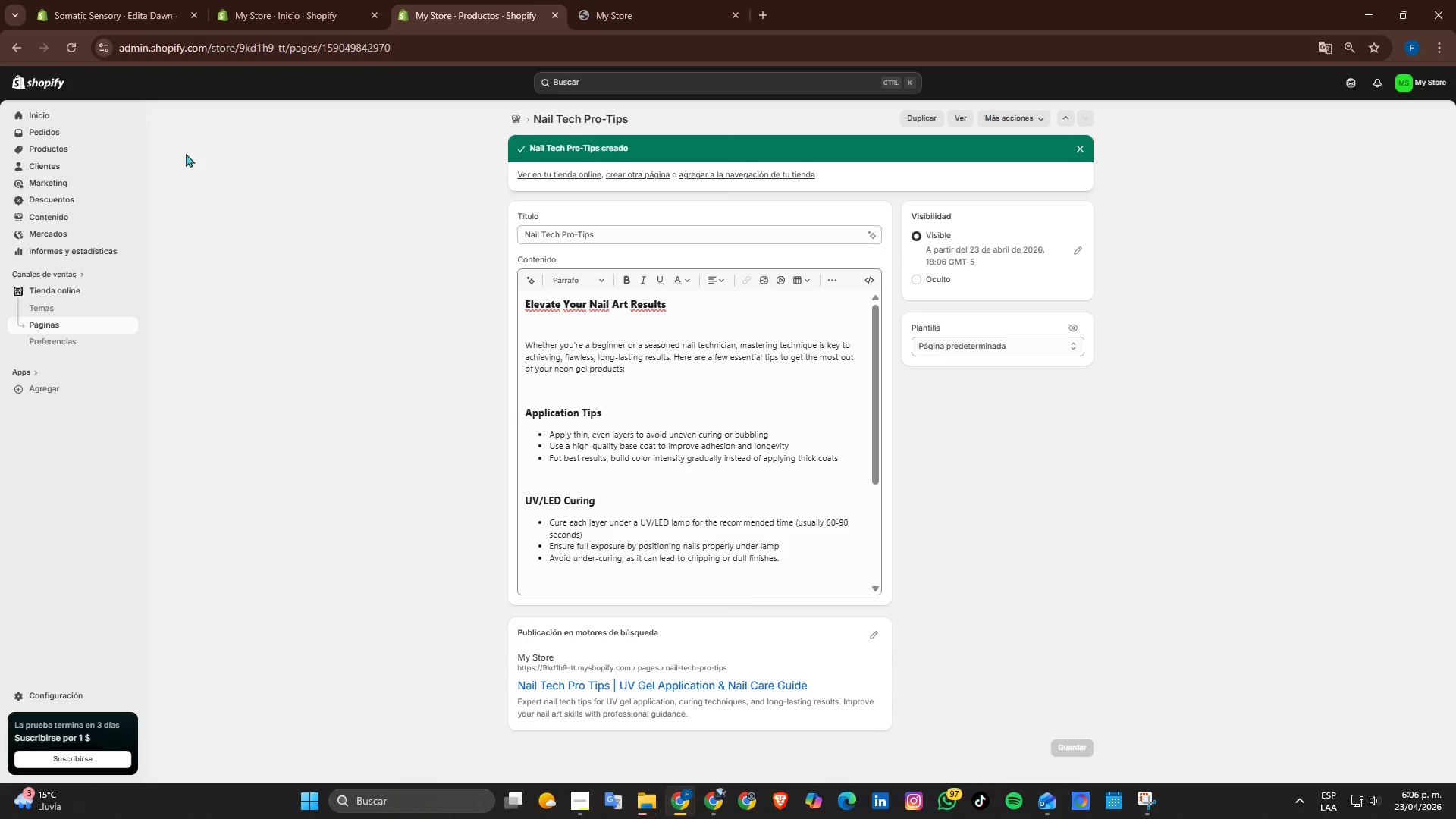 
left_click([519, 124])
 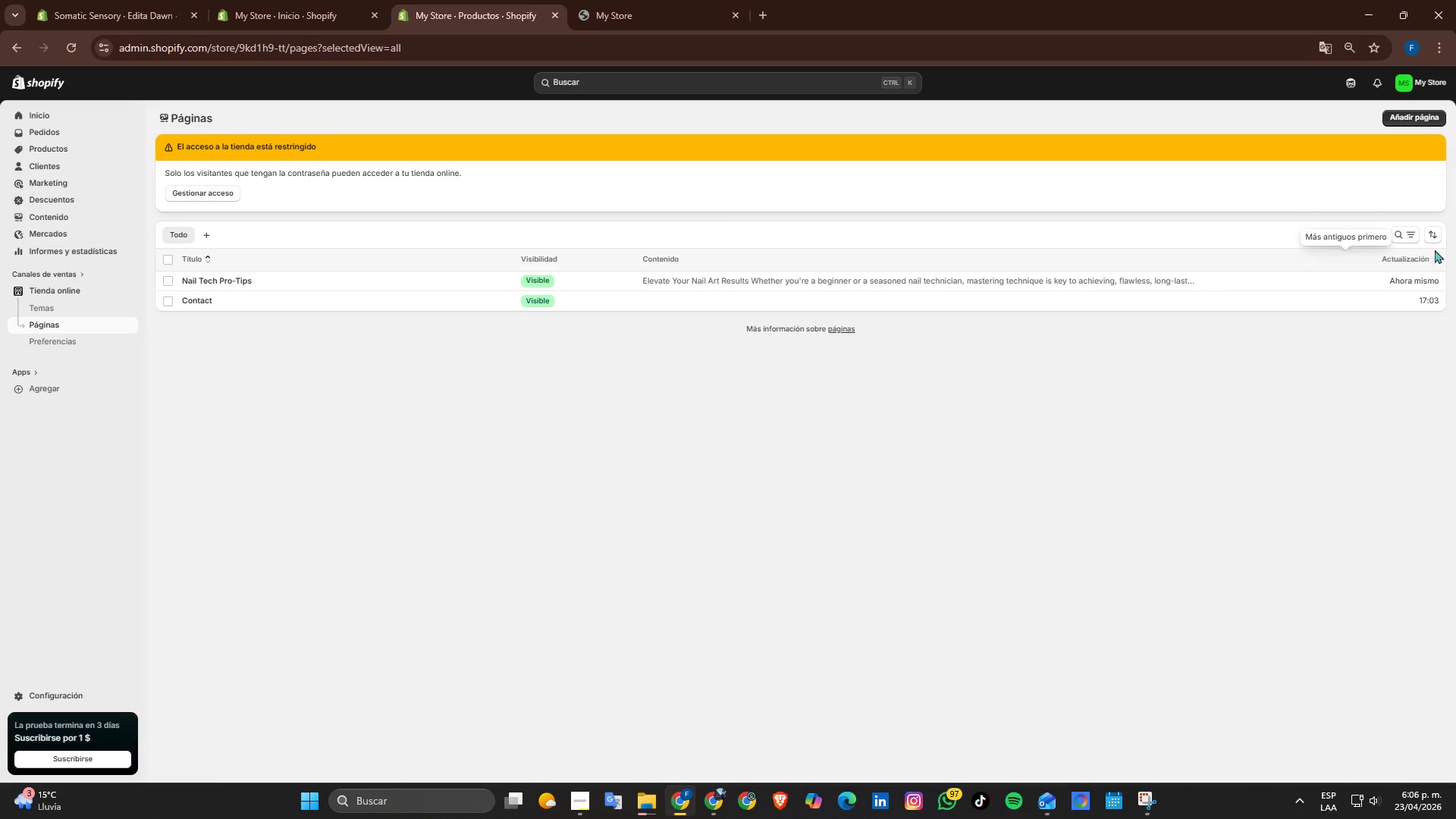 
left_click([1415, 122])
 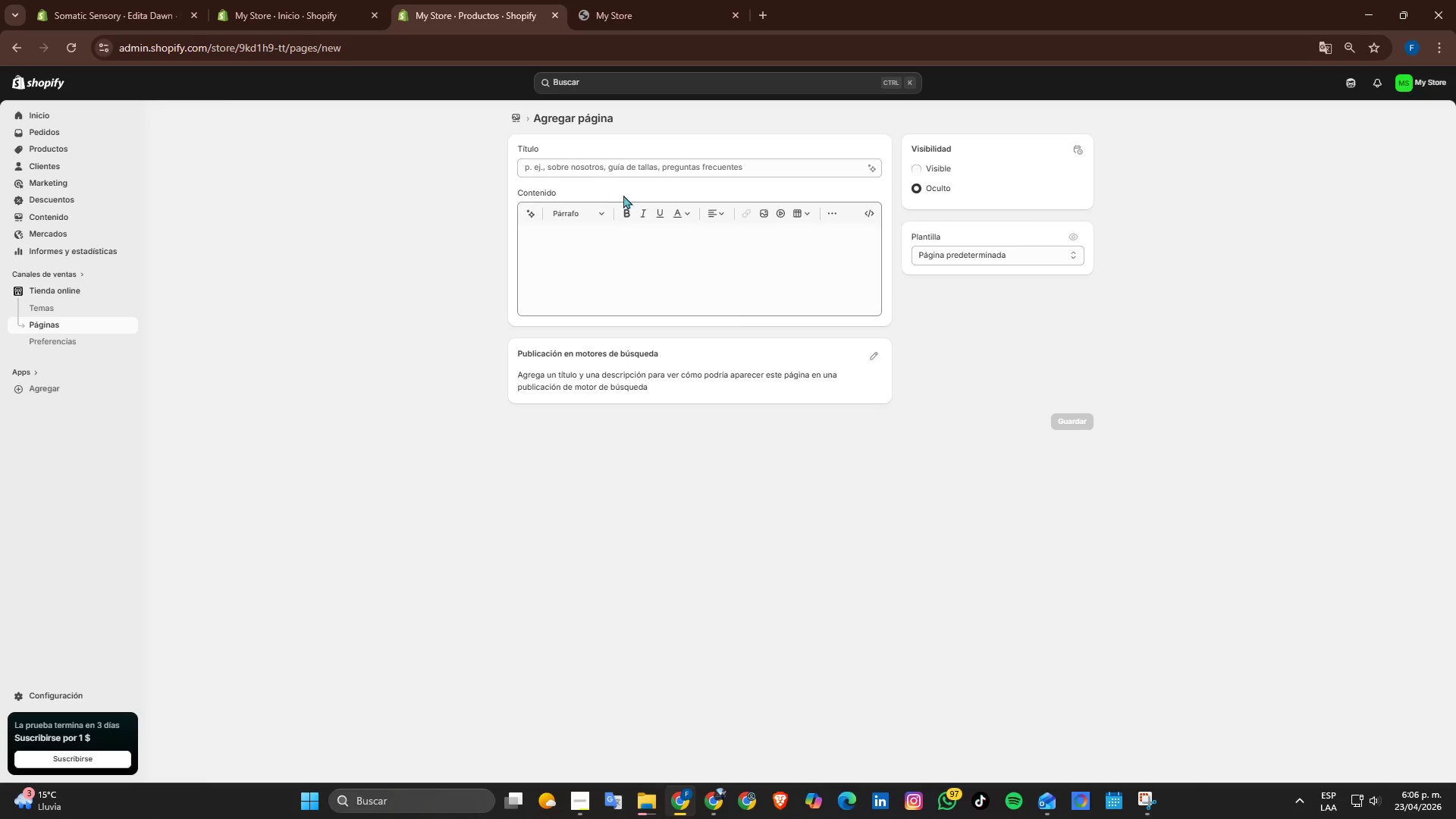 
left_click([626, 163])
 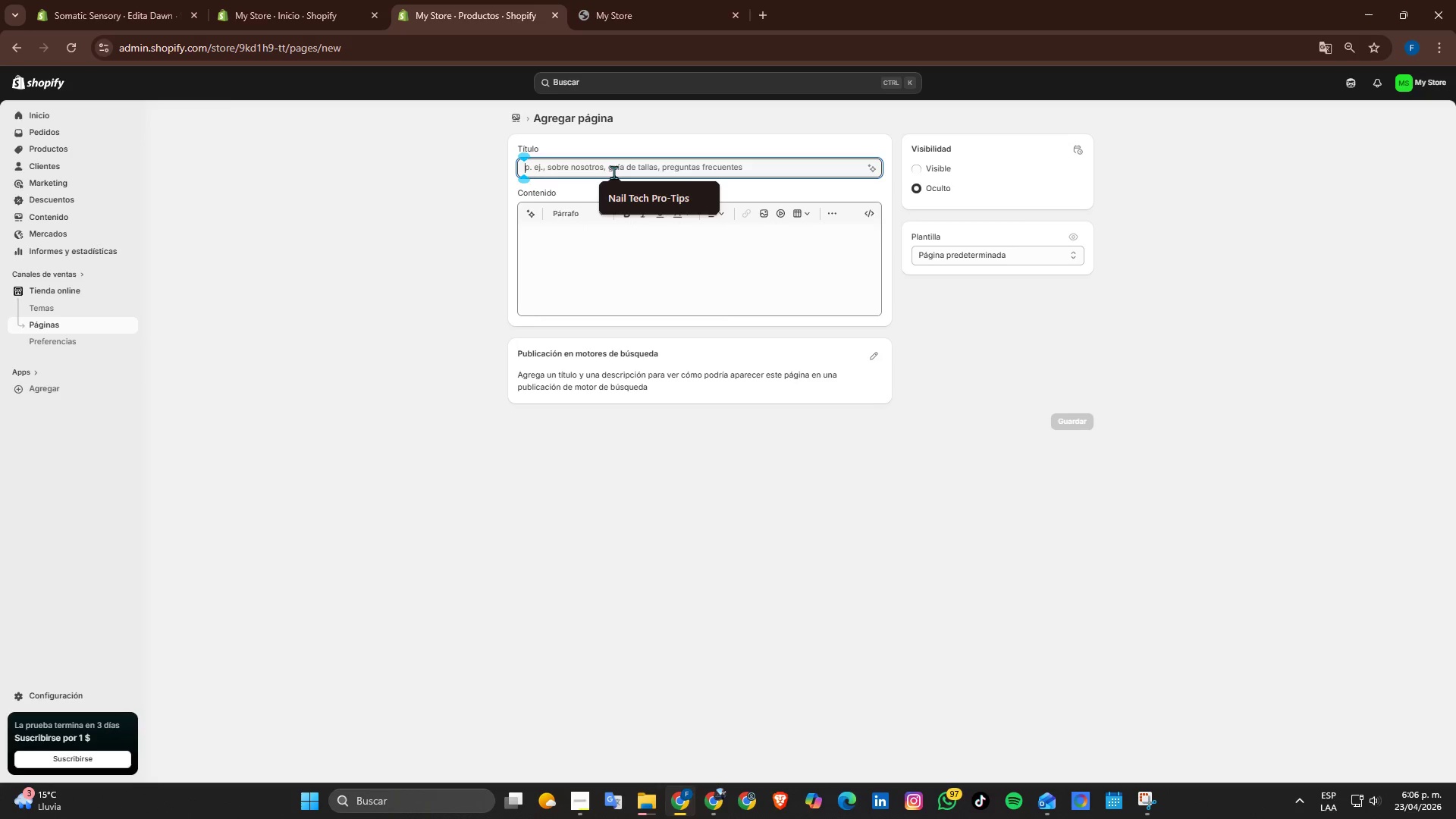 
wait(10.19)
 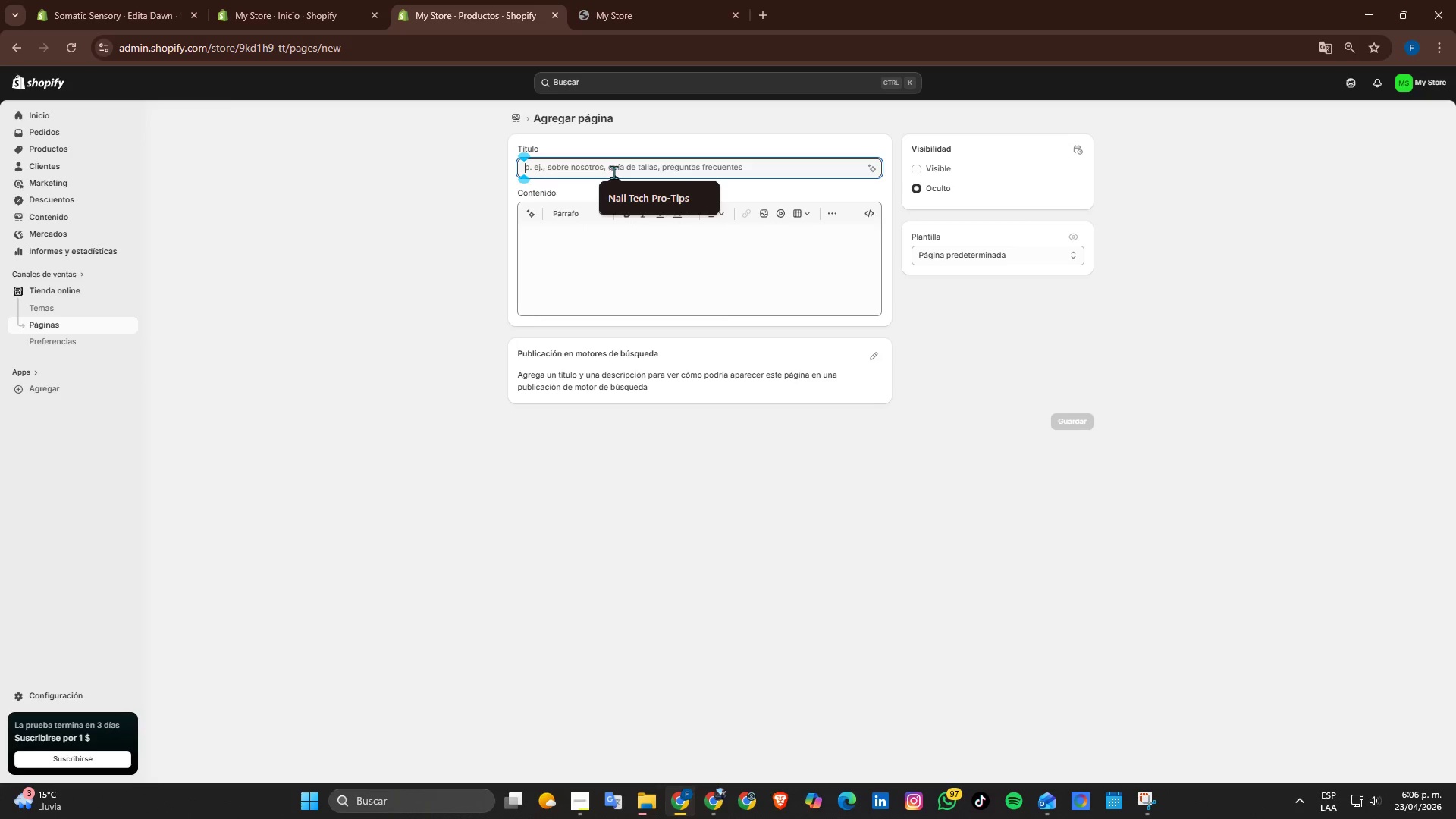 
type(Shipping ^ Returns )
 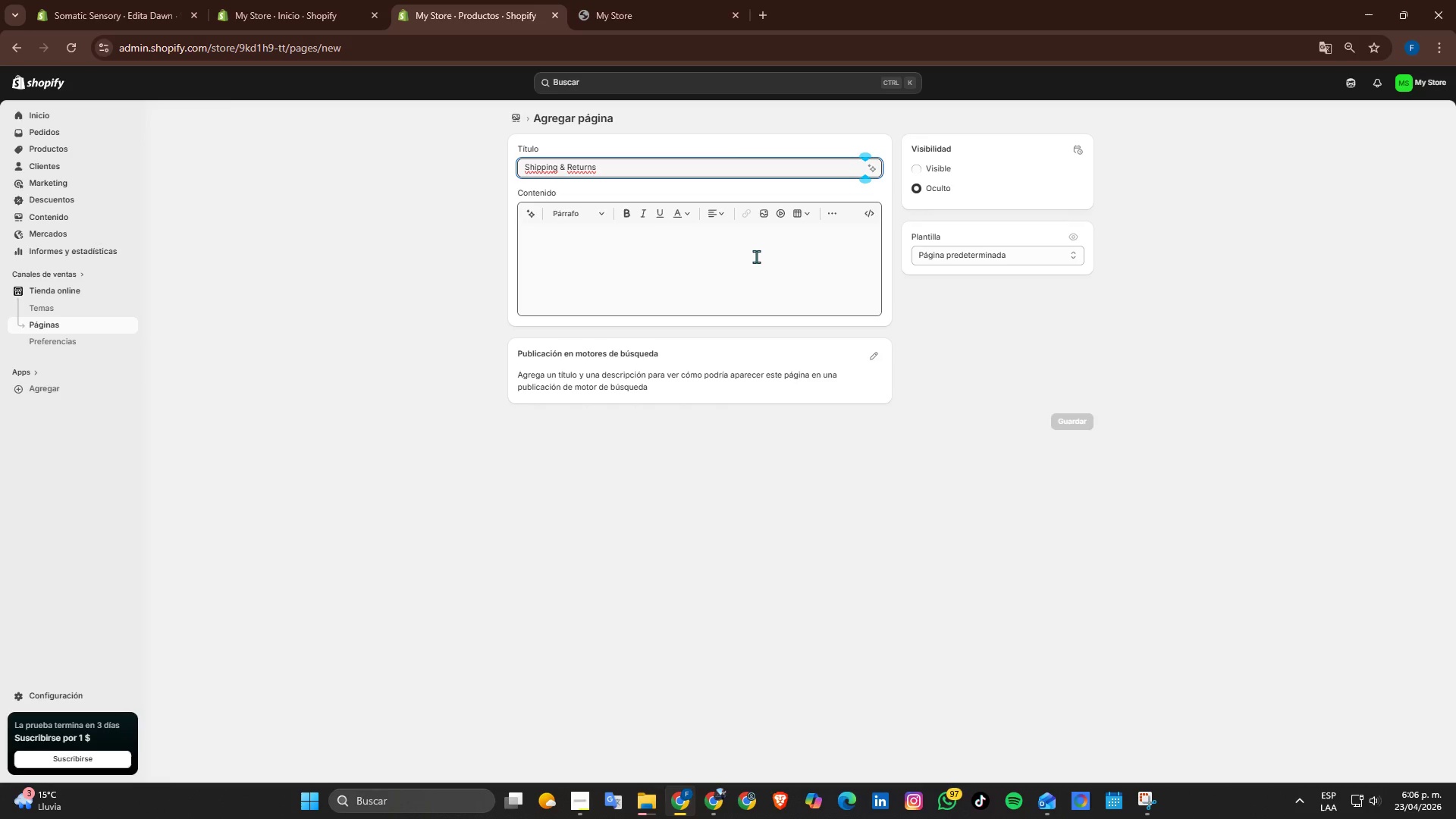 
left_click([761, 262])
 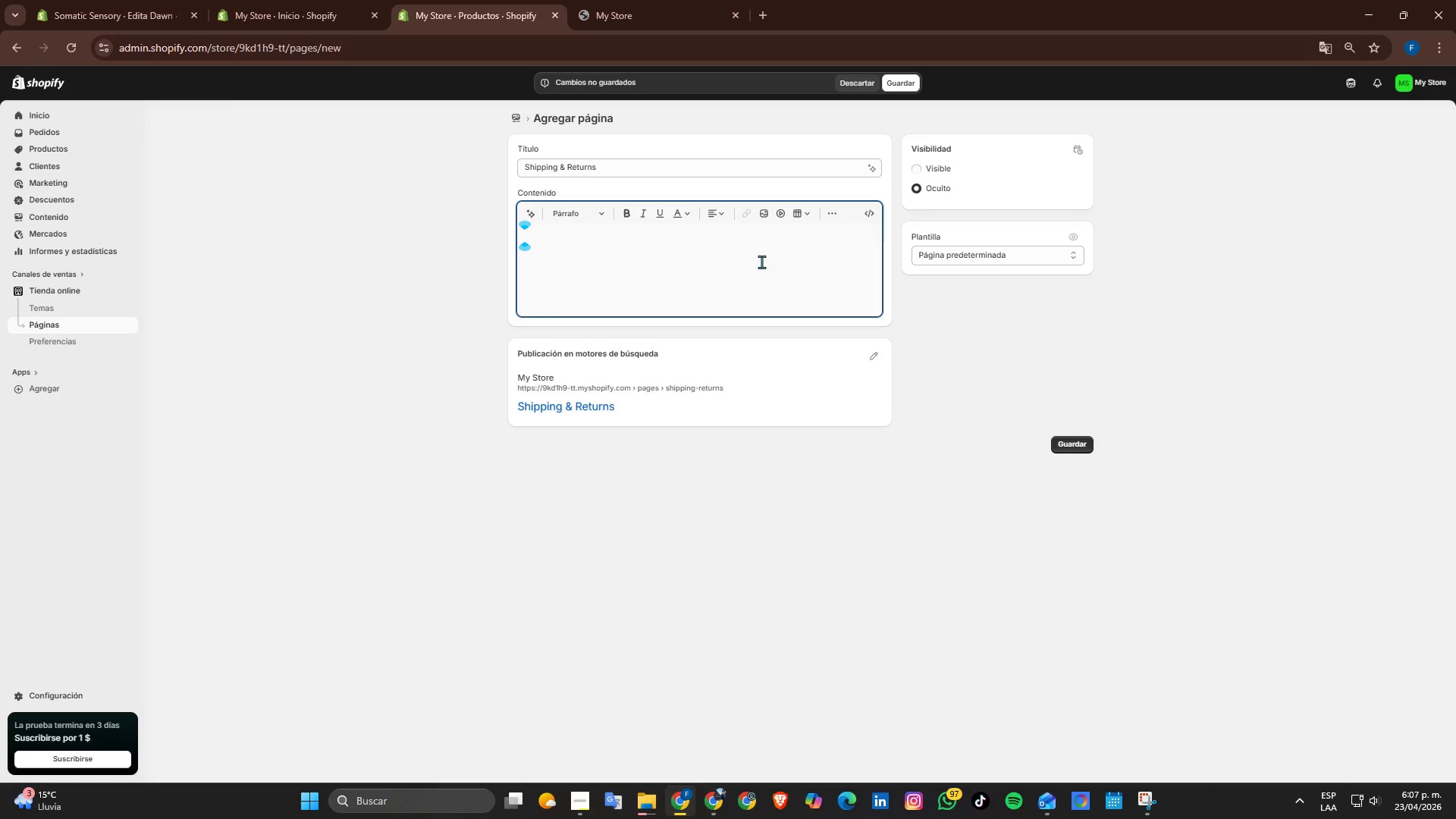 
wait(9.84)
 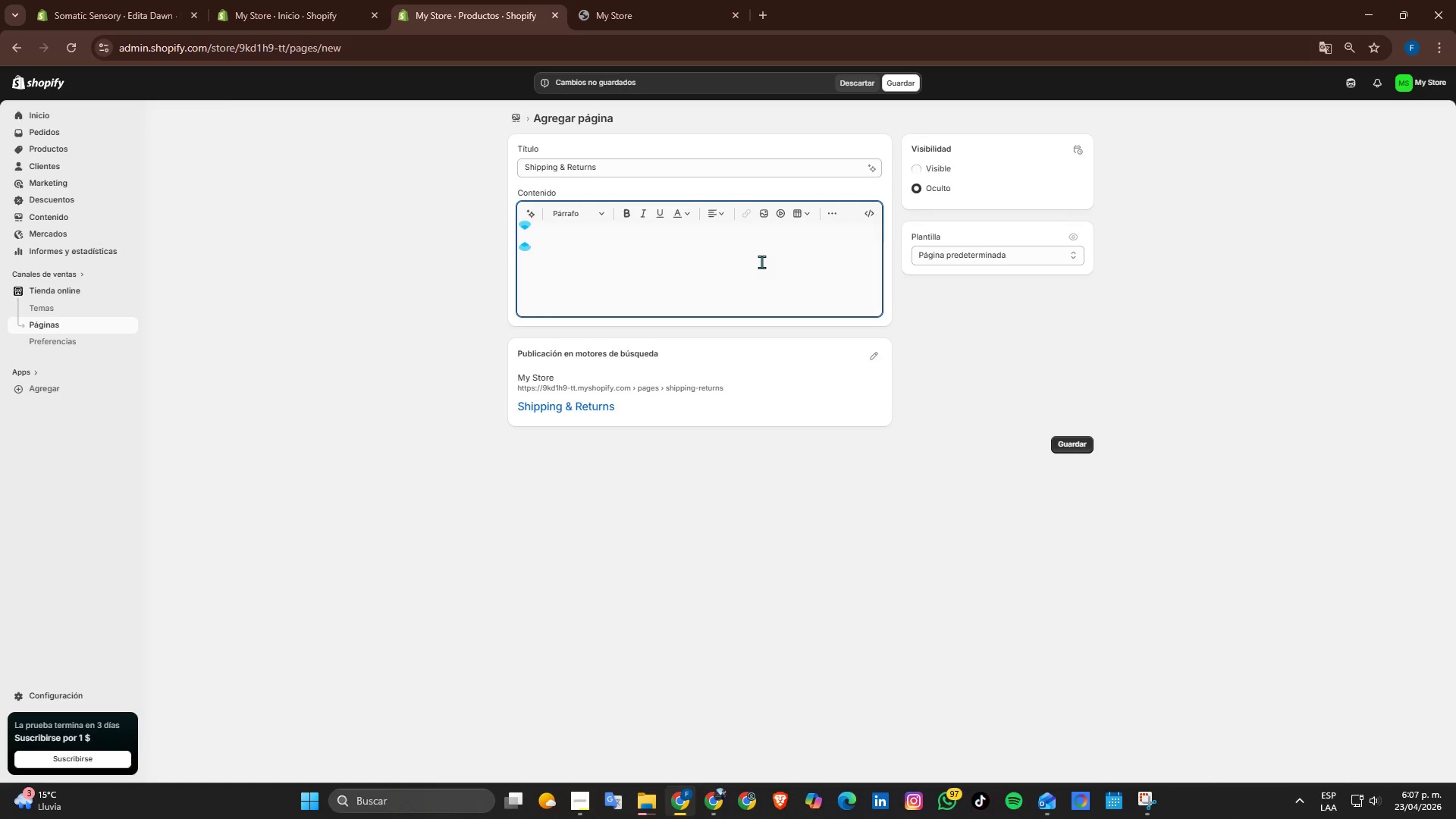 
type(Shipping Information)
 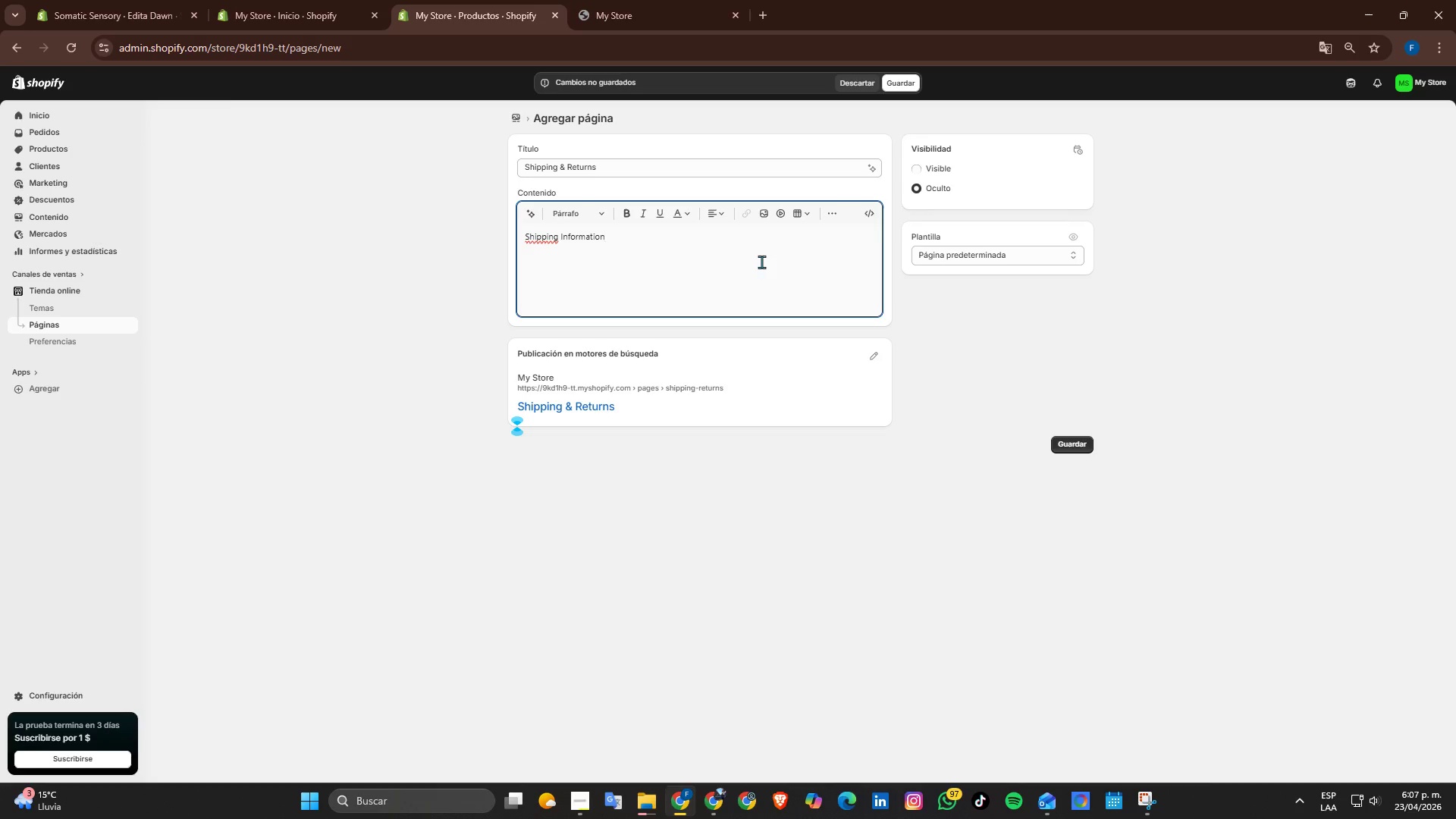 
left_click_drag(start_coordinate=[681, 271], to_coordinate=[497, 234])
 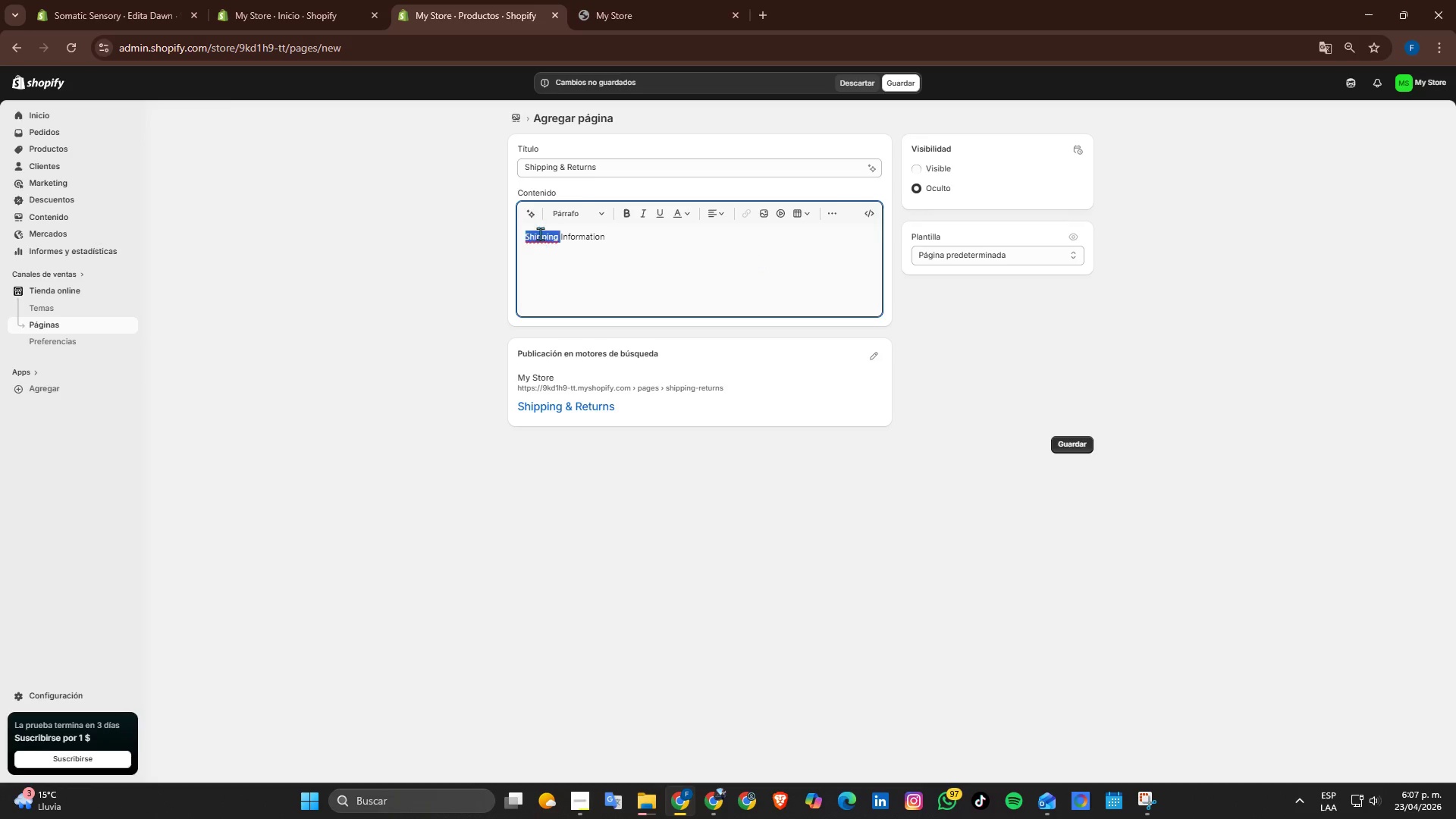 
double_click([540, 234])
 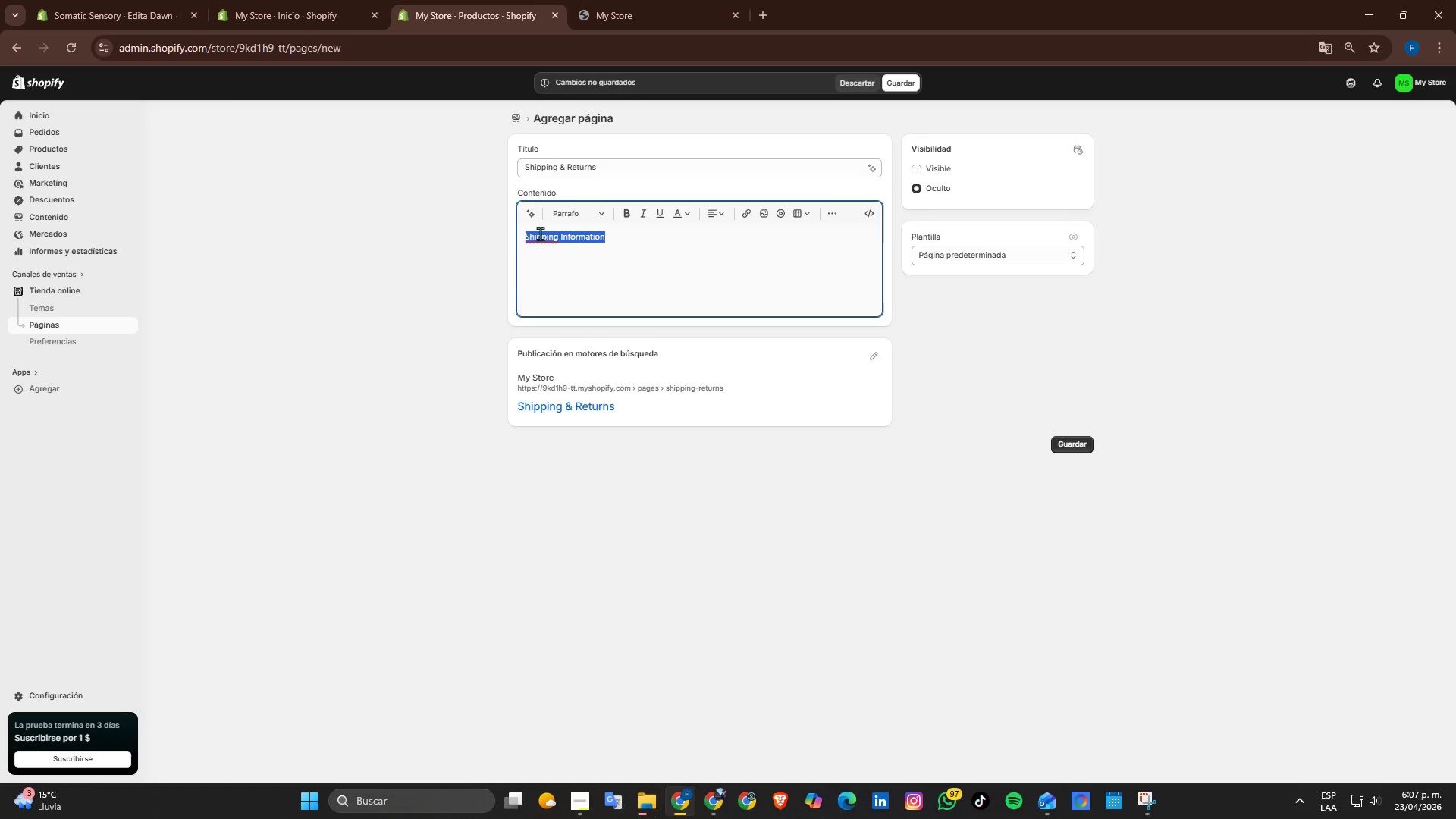 
triple_click([540, 234])
 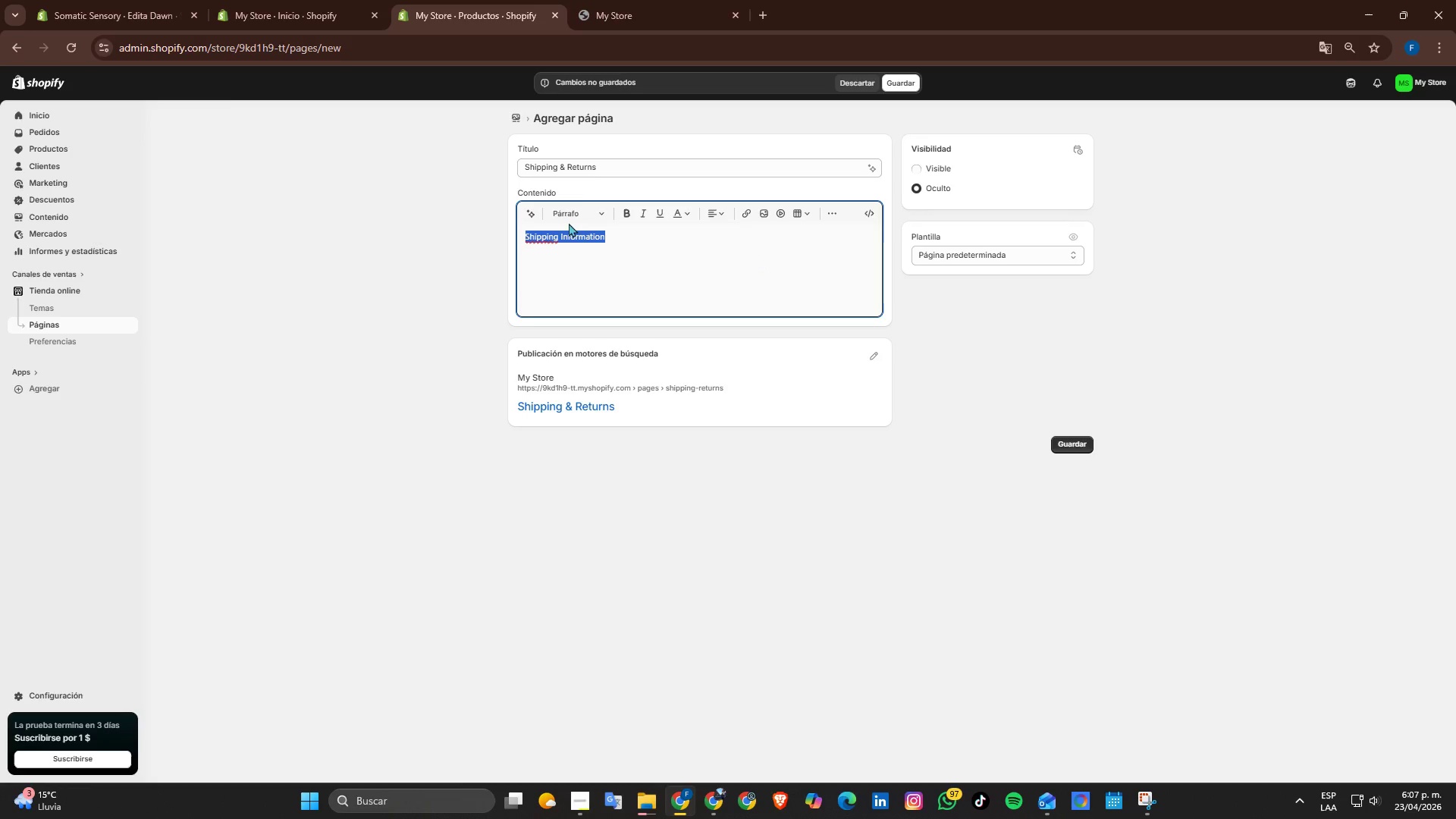 
left_click([571, 220])
 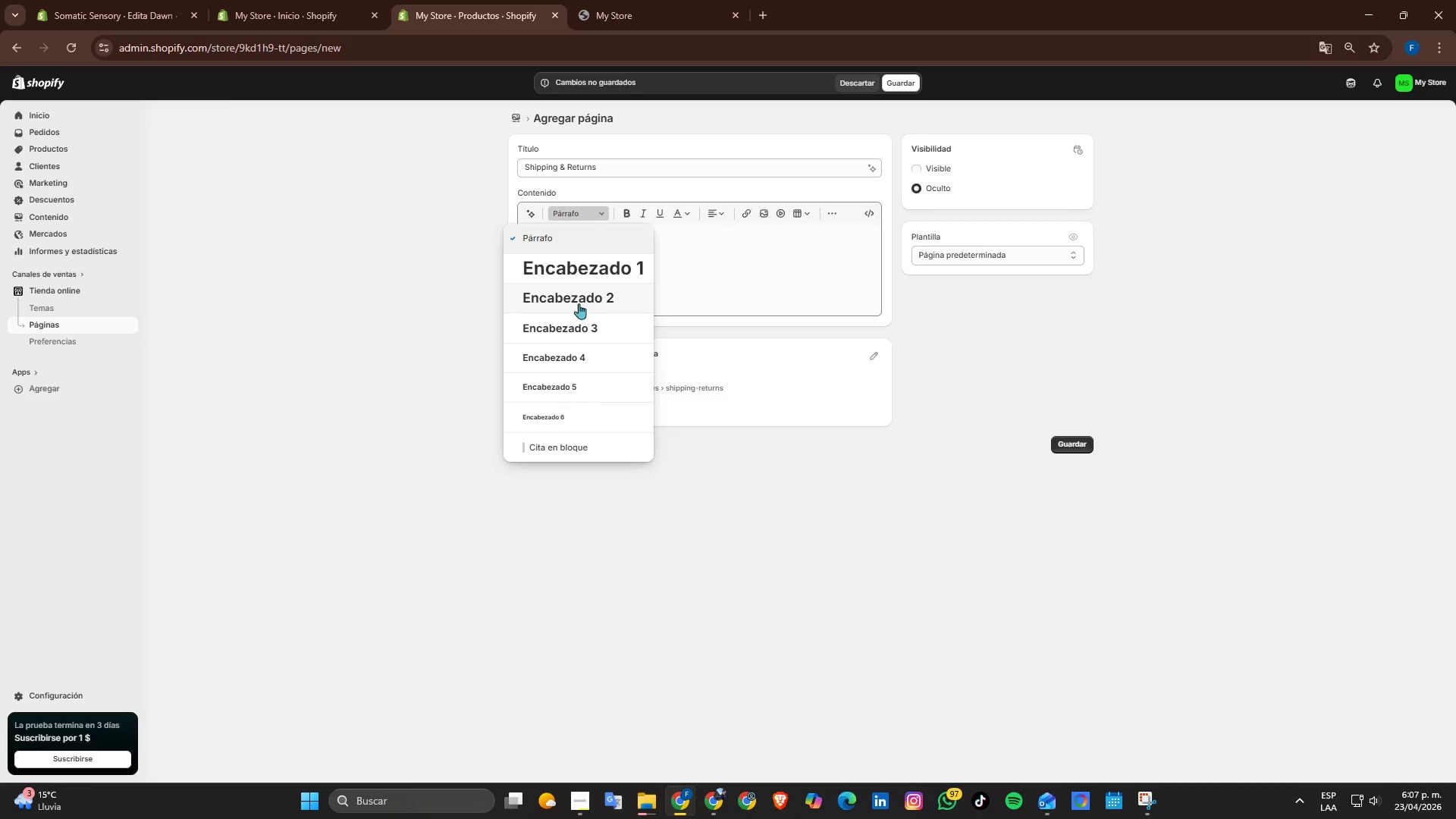 
left_click([579, 300])
 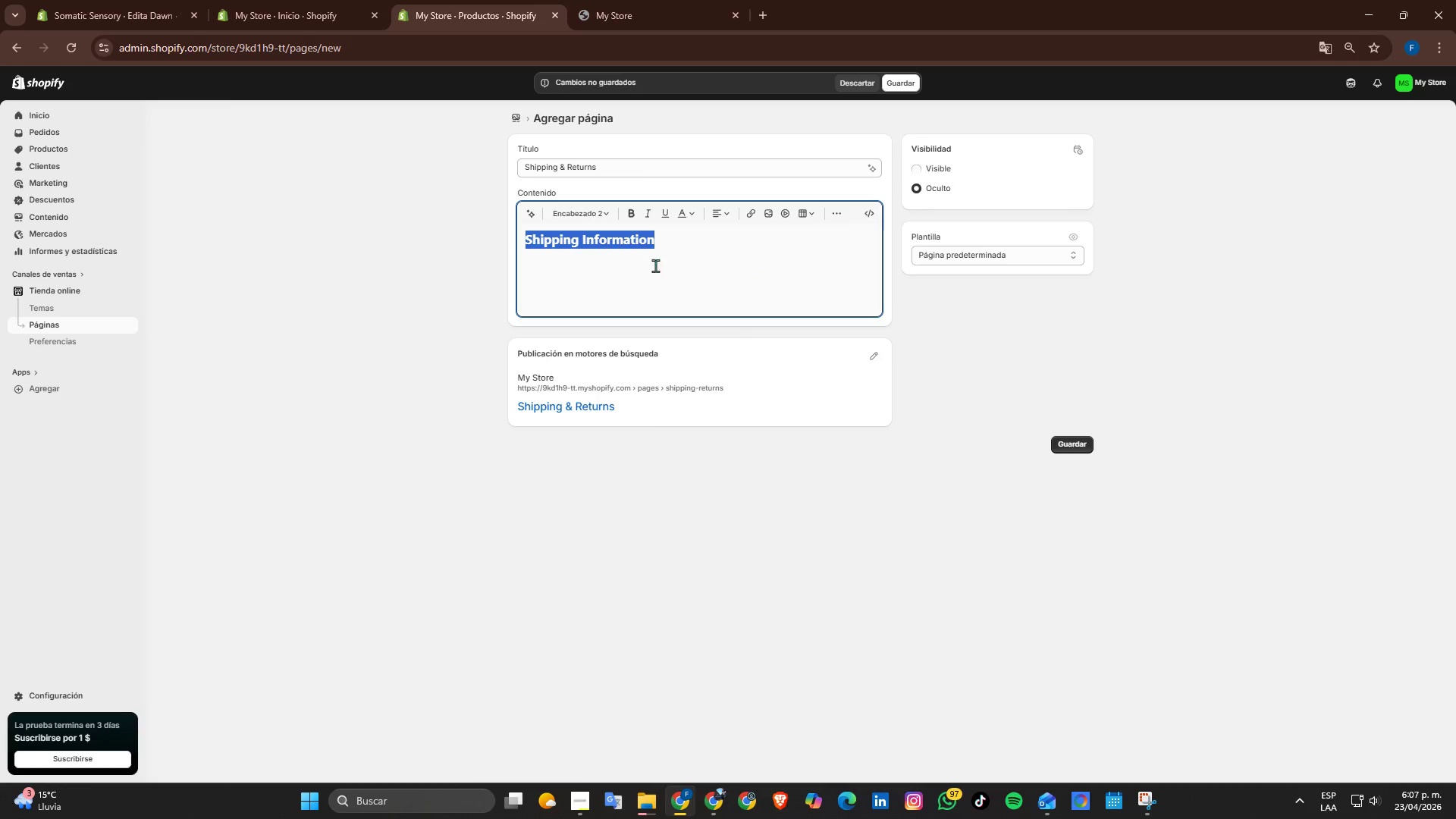 
left_click([674, 258])
 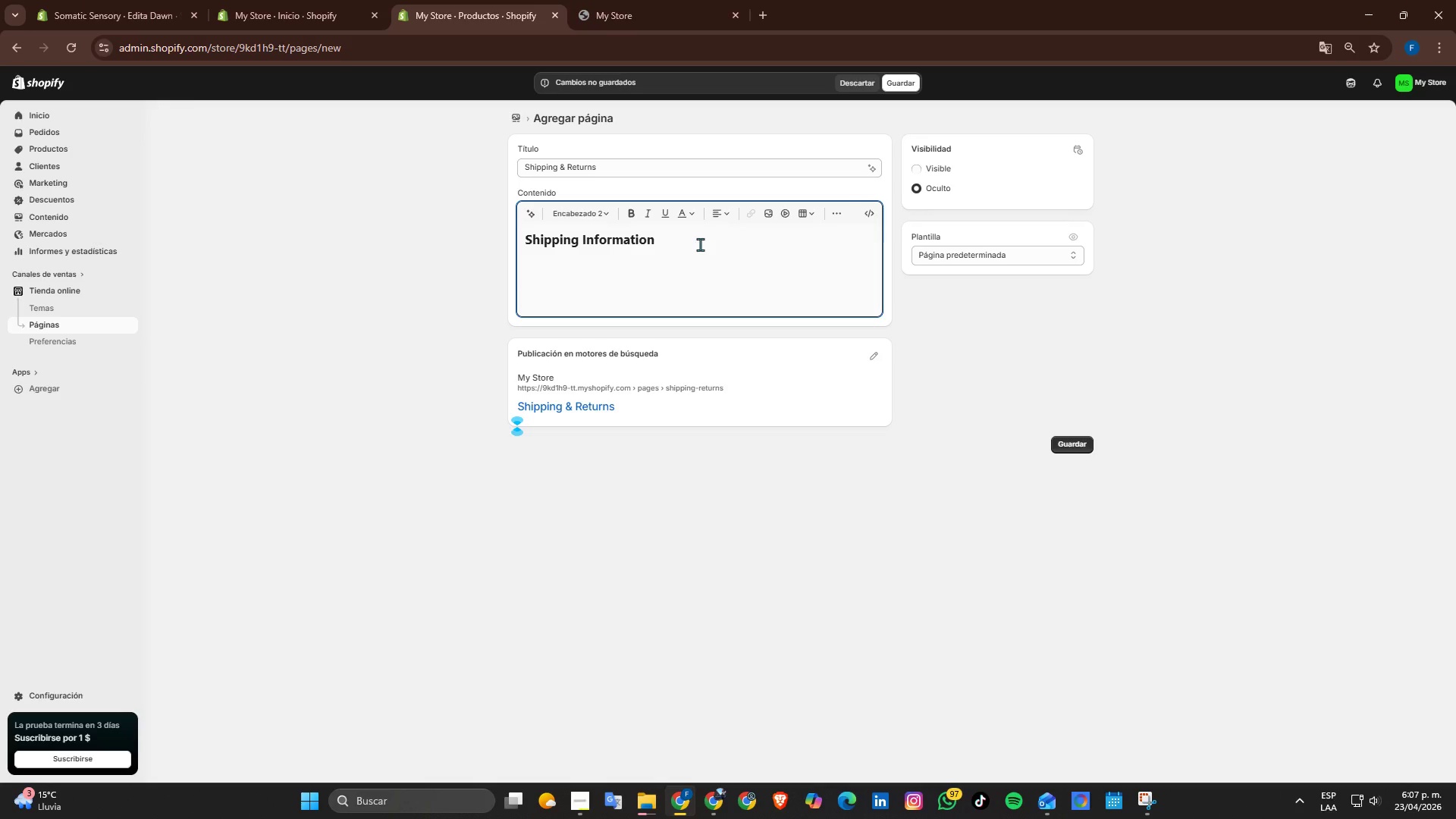 
key(Enter)
 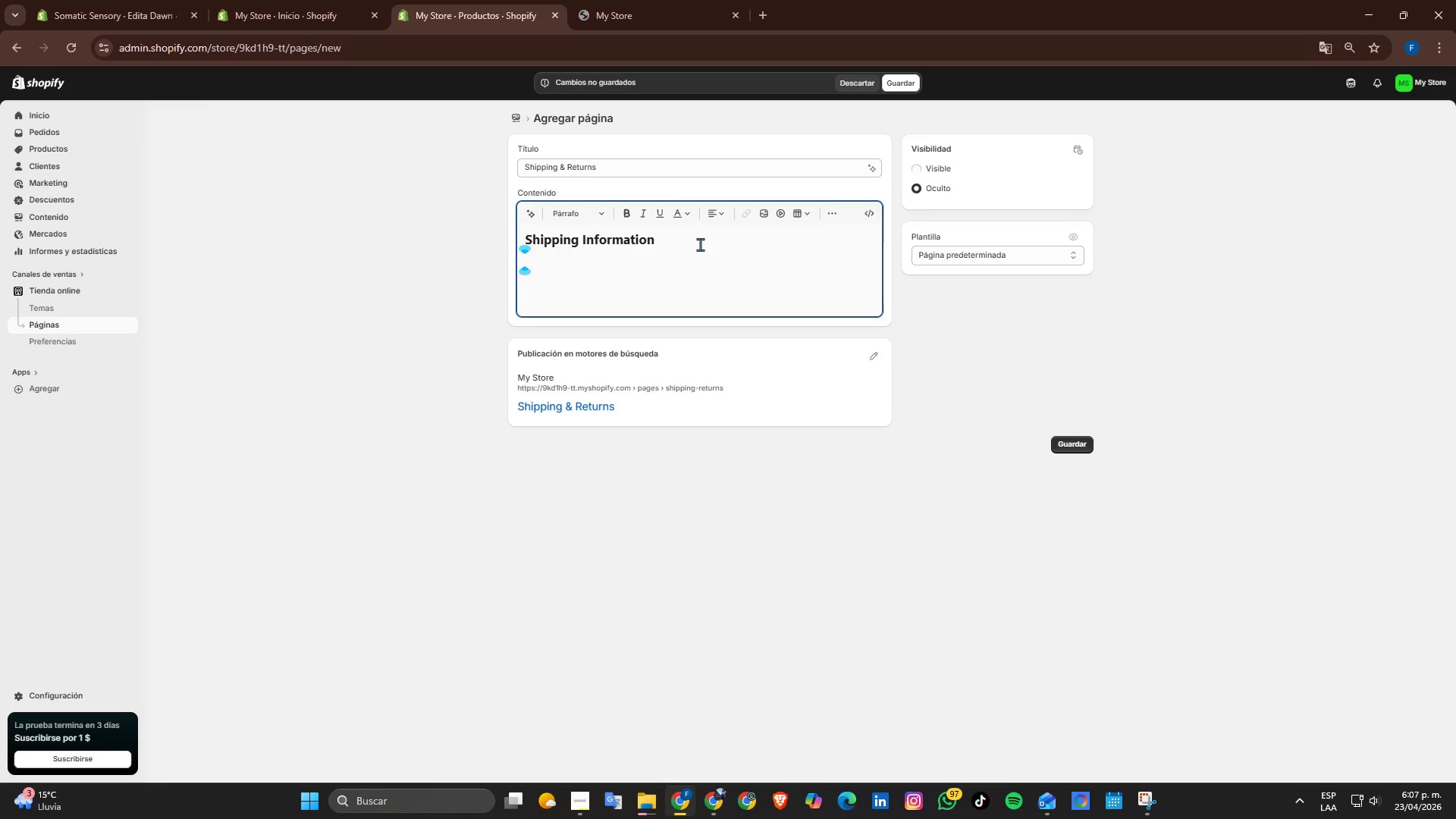 
key(Enter)
 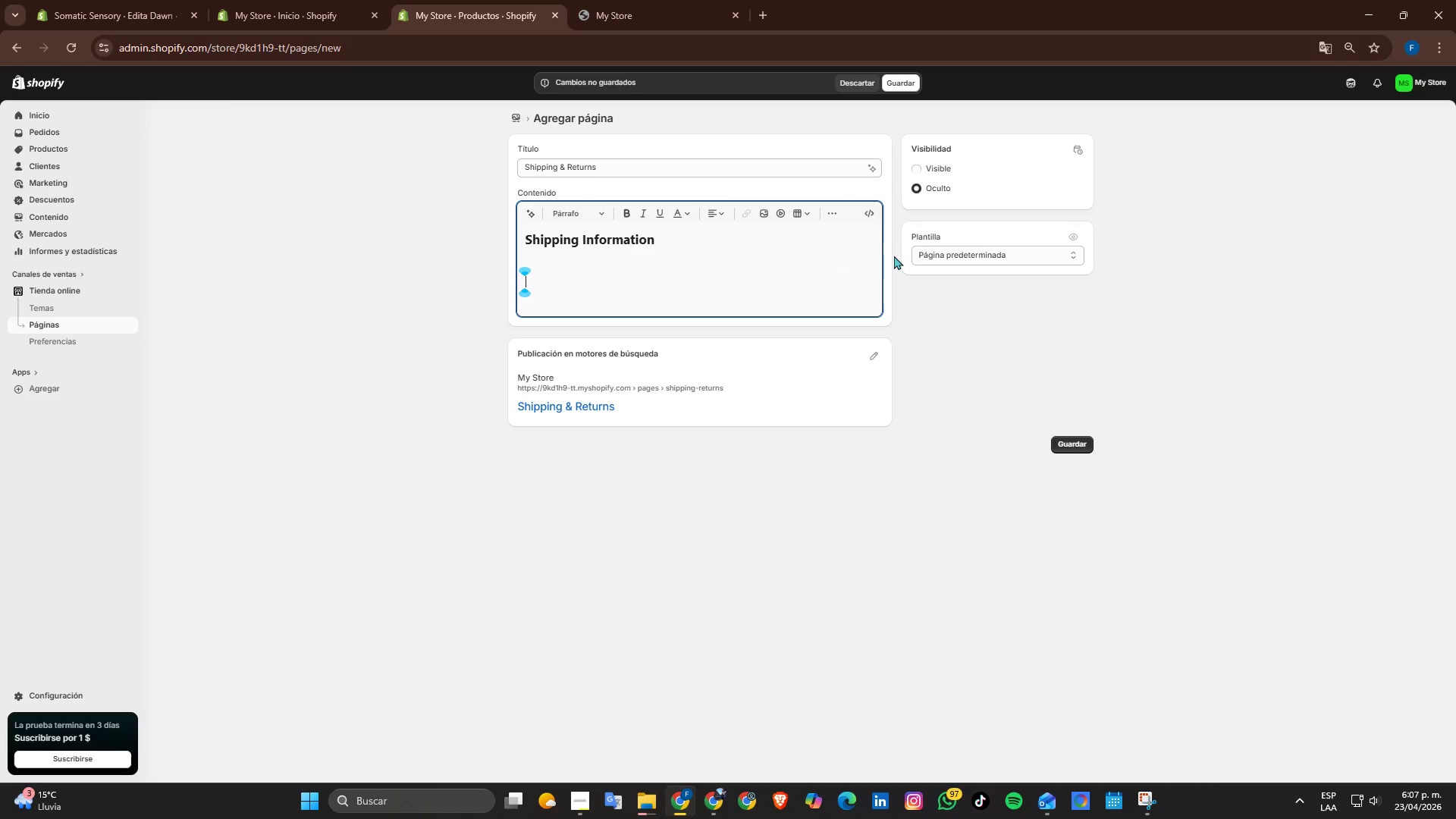 
type(We process all orders within 1-2 bussines days, Once shipped, stimated delivery time are< )
 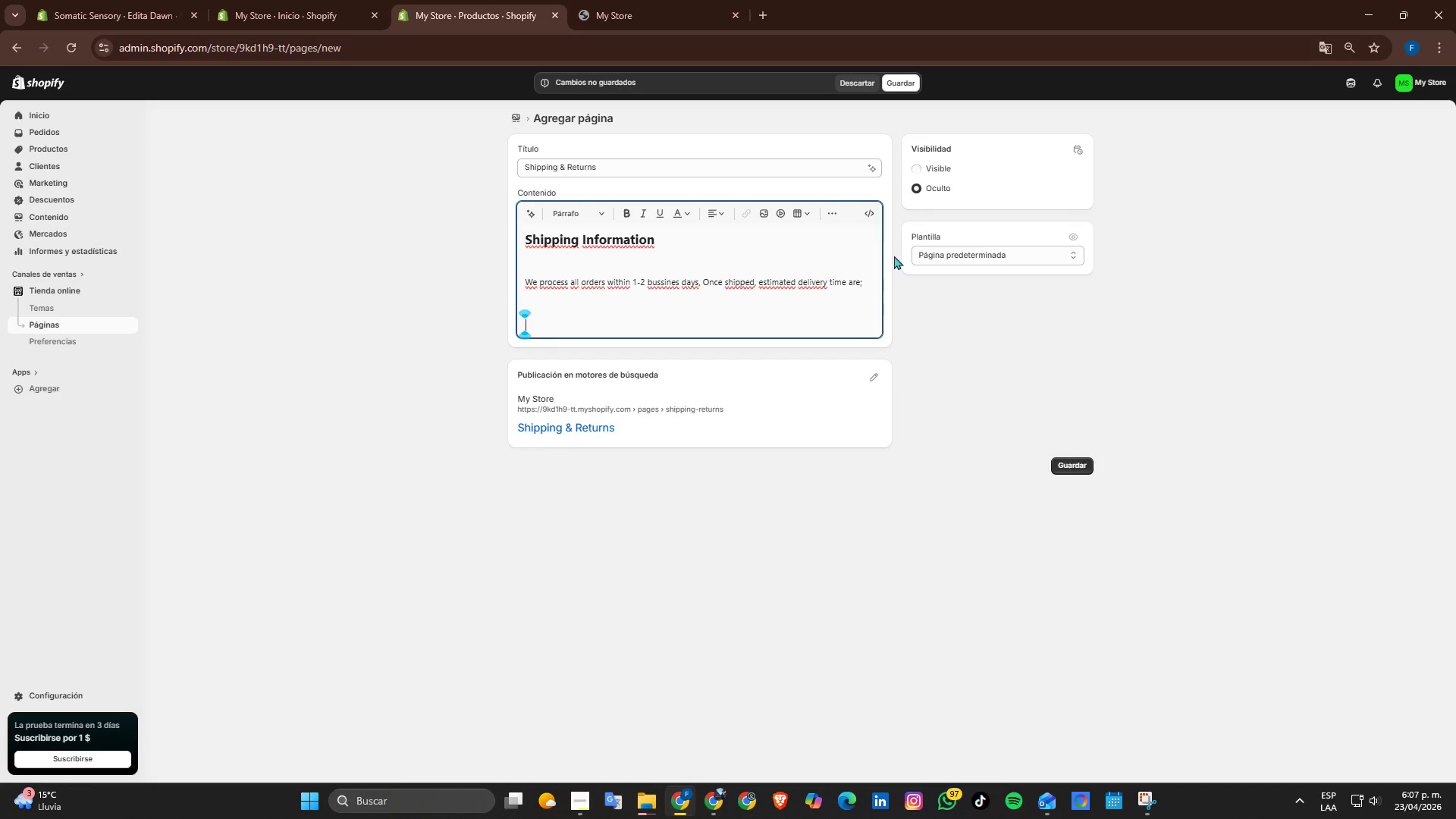 
 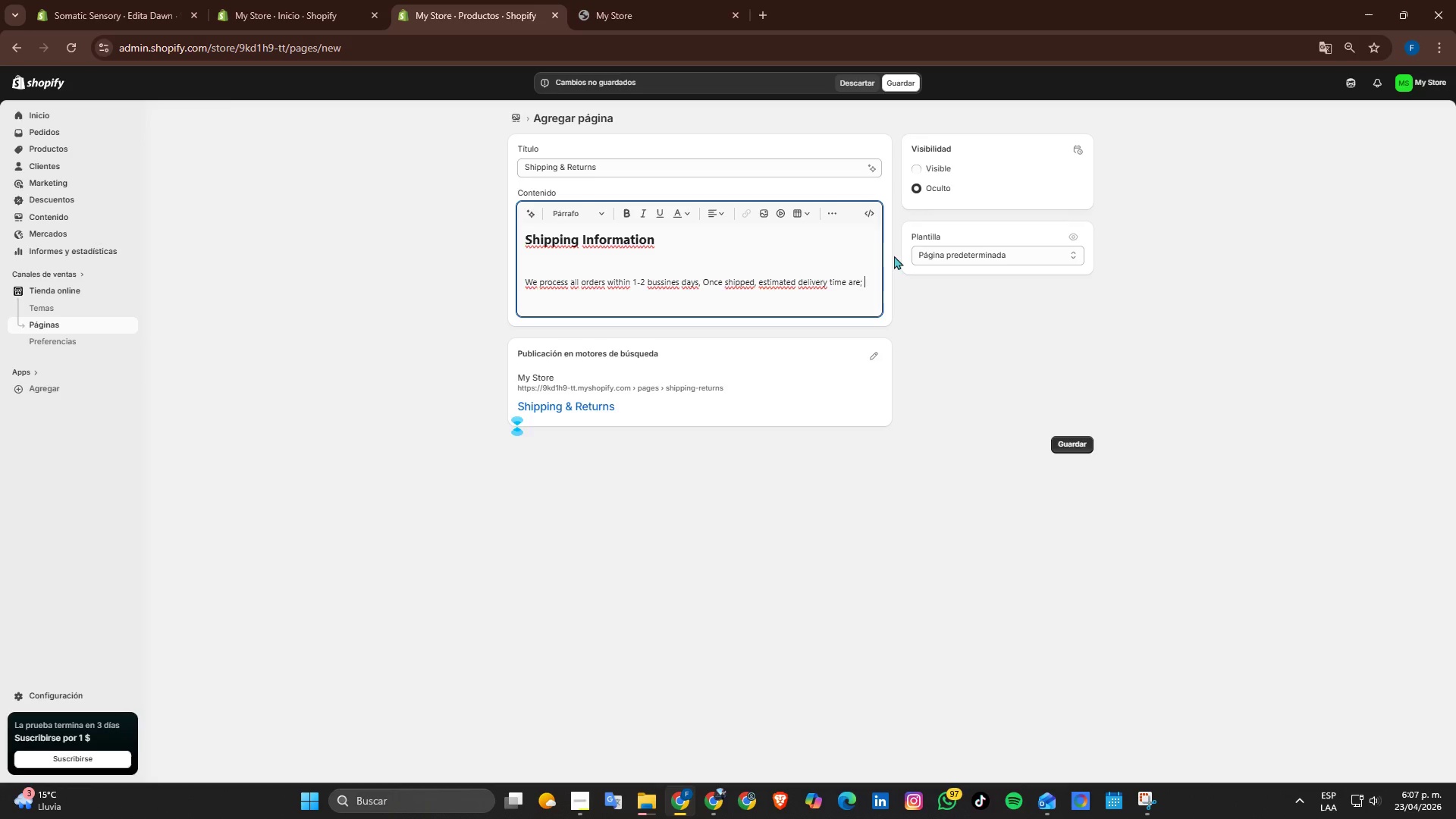 
key(Enter)
 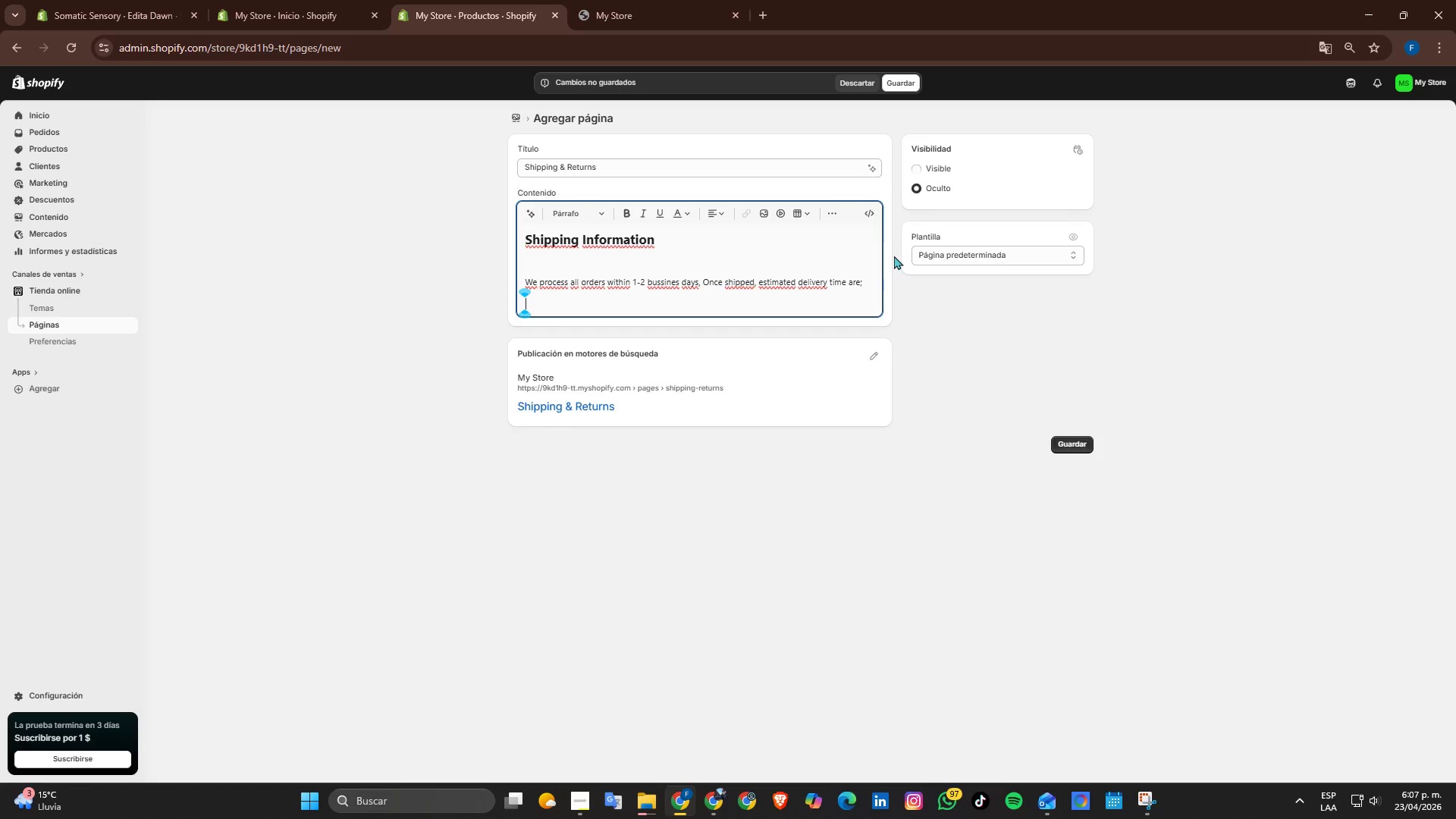 
key(Enter)
 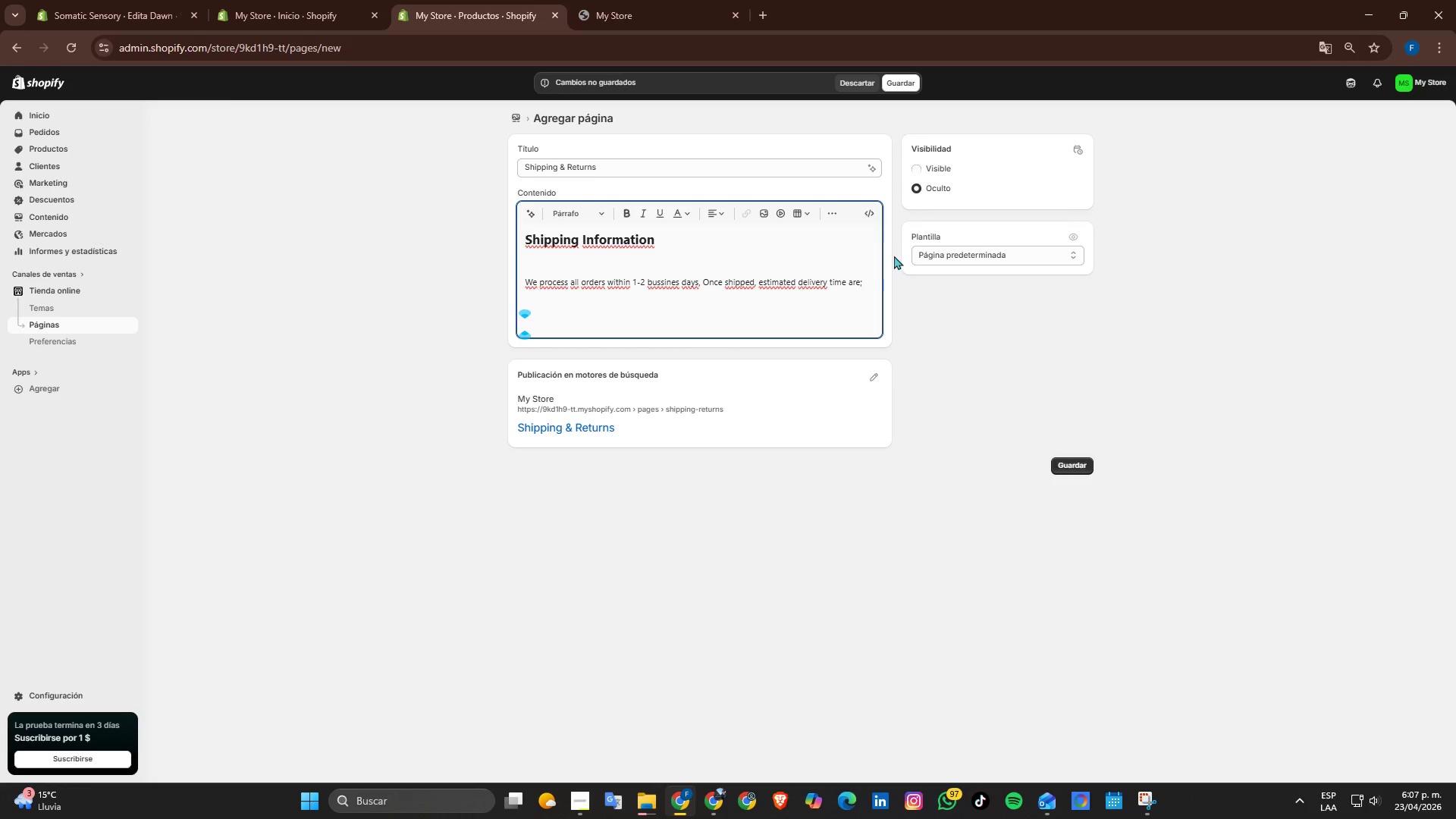 
key(Backspace)
type(Domstic<)
key(Backspace)
type(> -)
key(Backspace)
type(3-7 d)
key(Backspace)
type(days)
key(Backspace)
key(Backspace)
key(Backspace)
key(Backspace)
type(Bussines )
key(Backspace)
key(Backspace)
key(Backspace)
key(Backspace)
key(Backspace)
key(Backspace)
type(iness days.)
 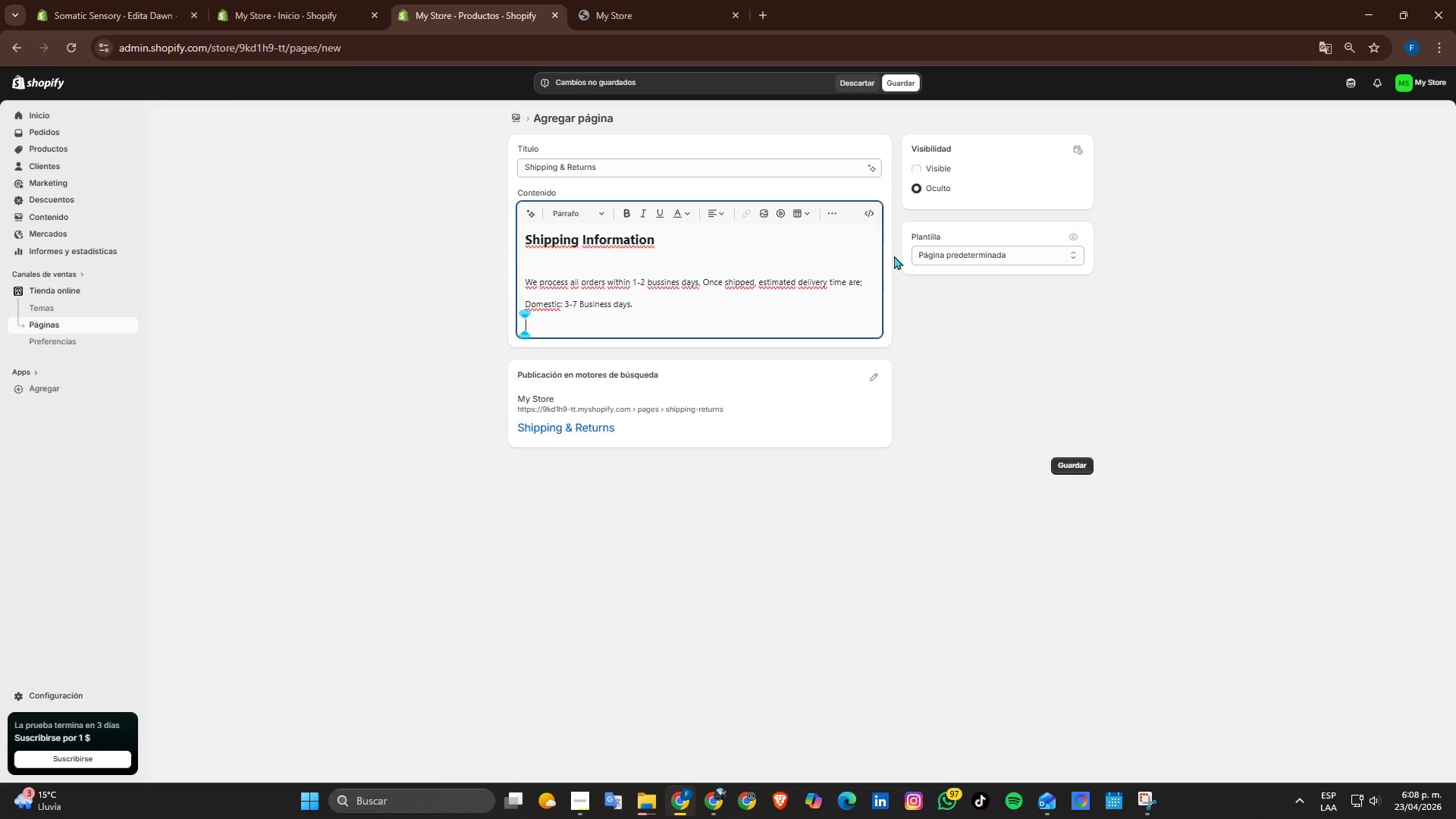 
key(Enter)
 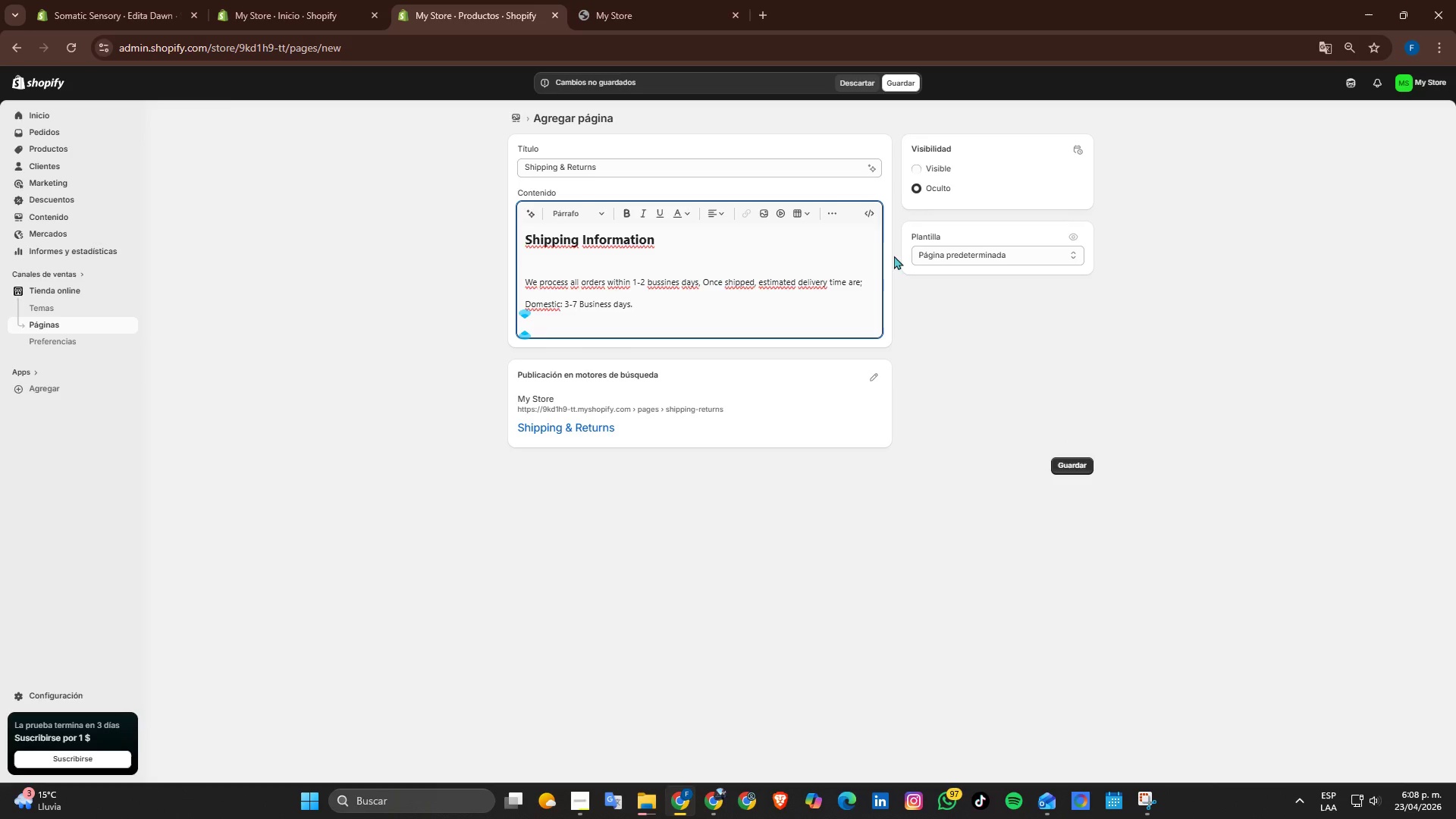 
type(International> 7-15 Business days)
 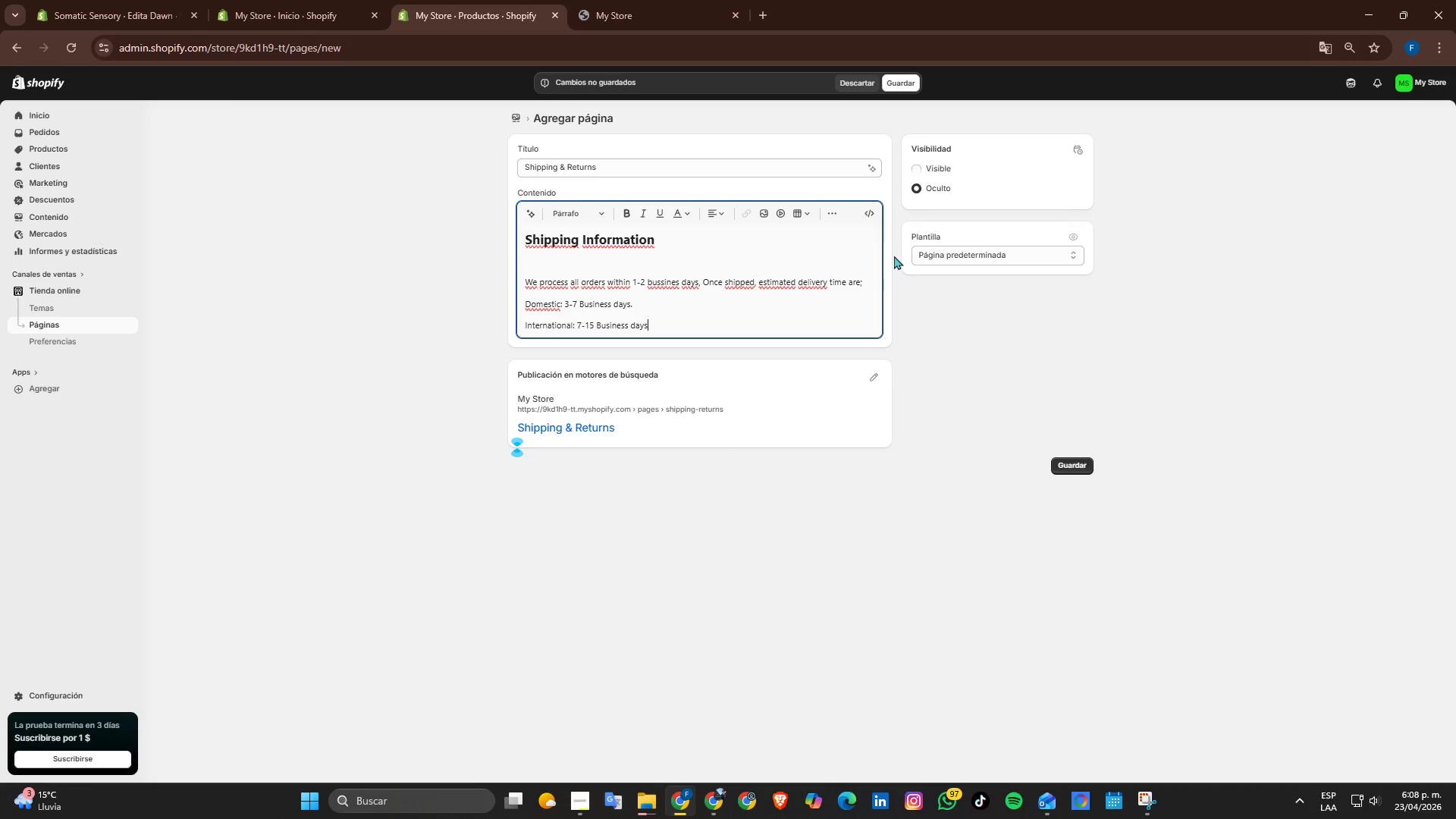 
key(Enter)
 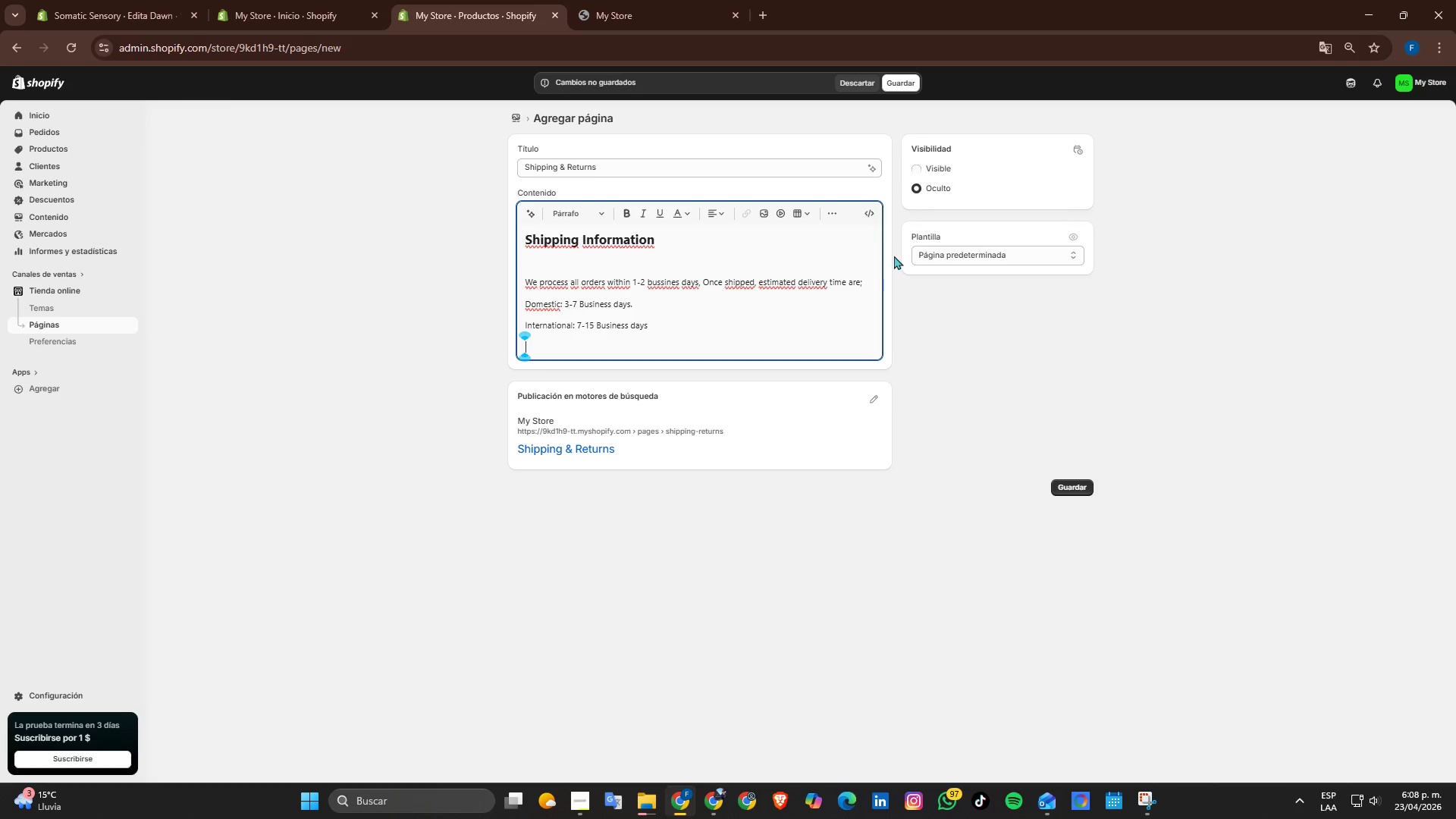 
key(Enter)
 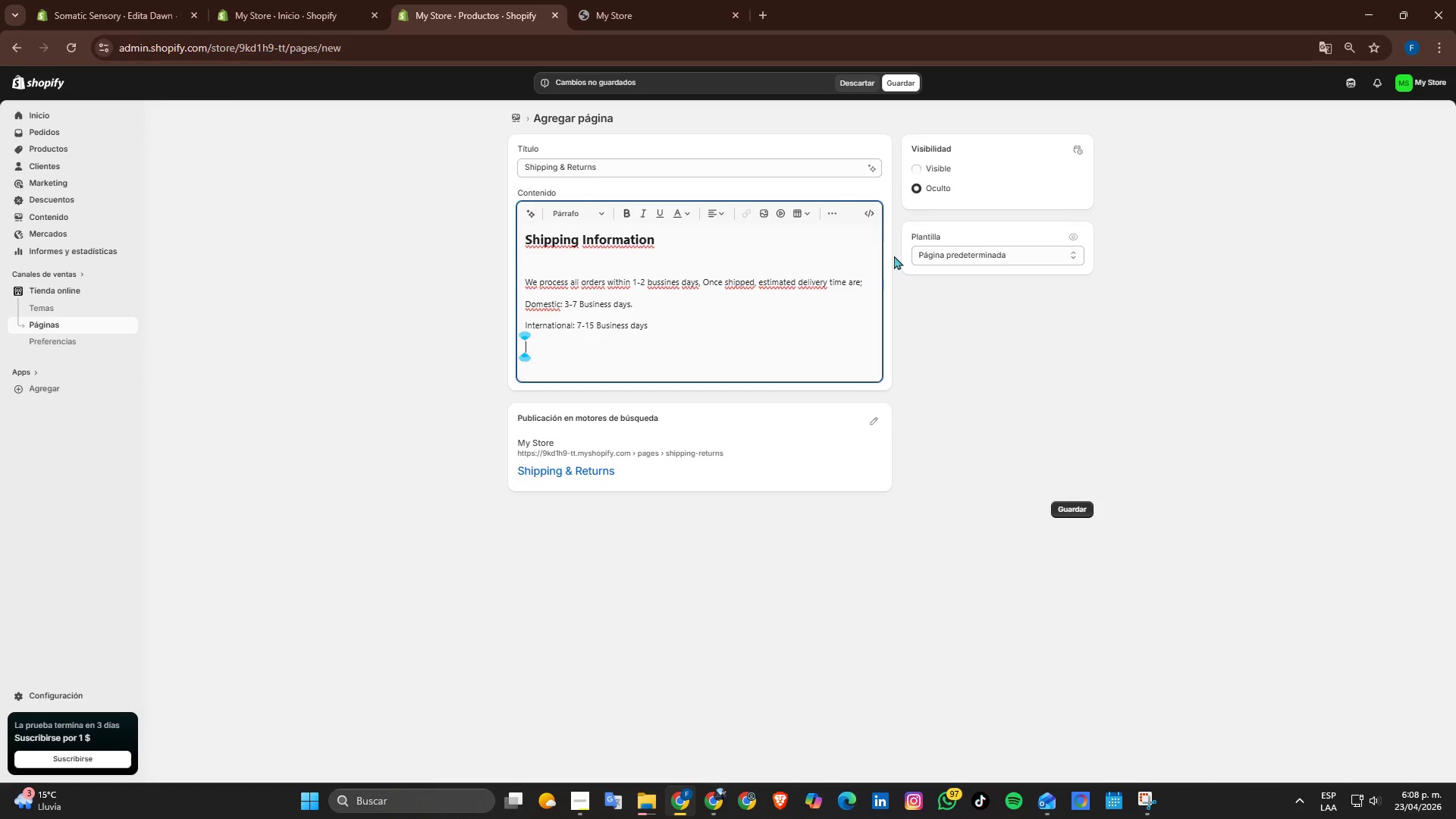 
key(Backspace)
type(Shipping tims may vary depending on location and carrier conditions.)
 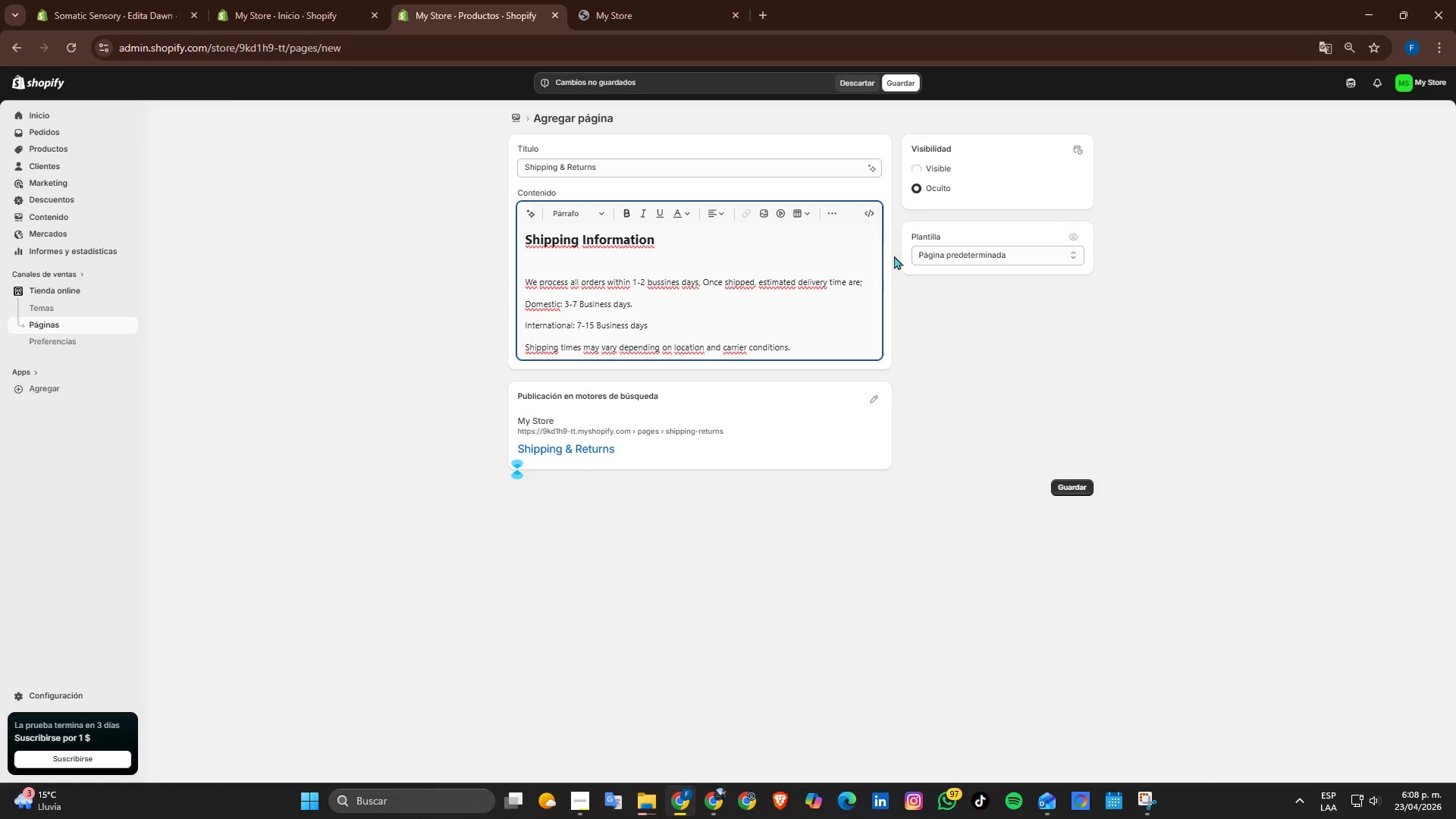 
left_click_drag(start_coordinate=[566, 303], to_coordinate=[511, 303])
 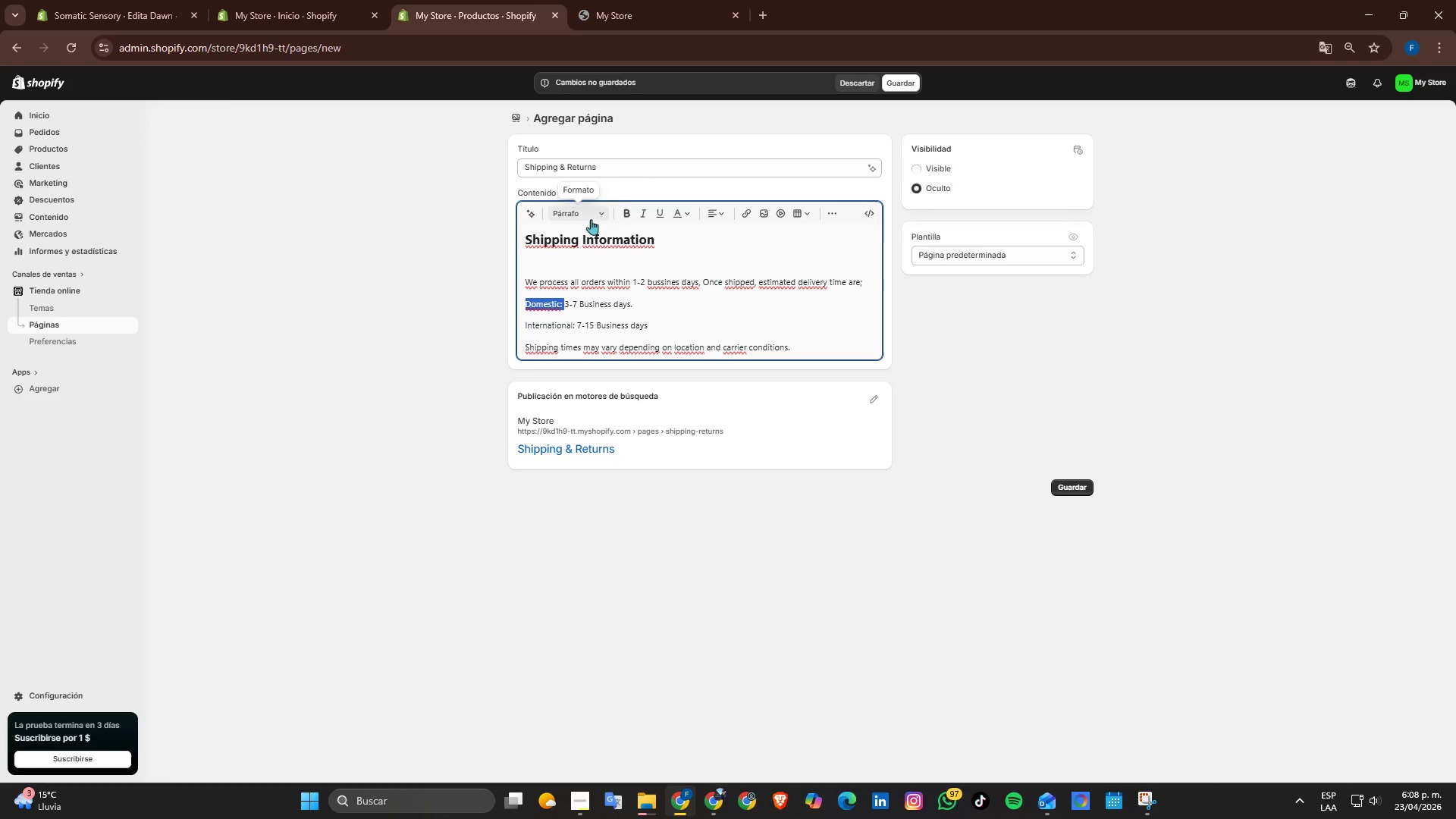 
left_click([623, 215])
 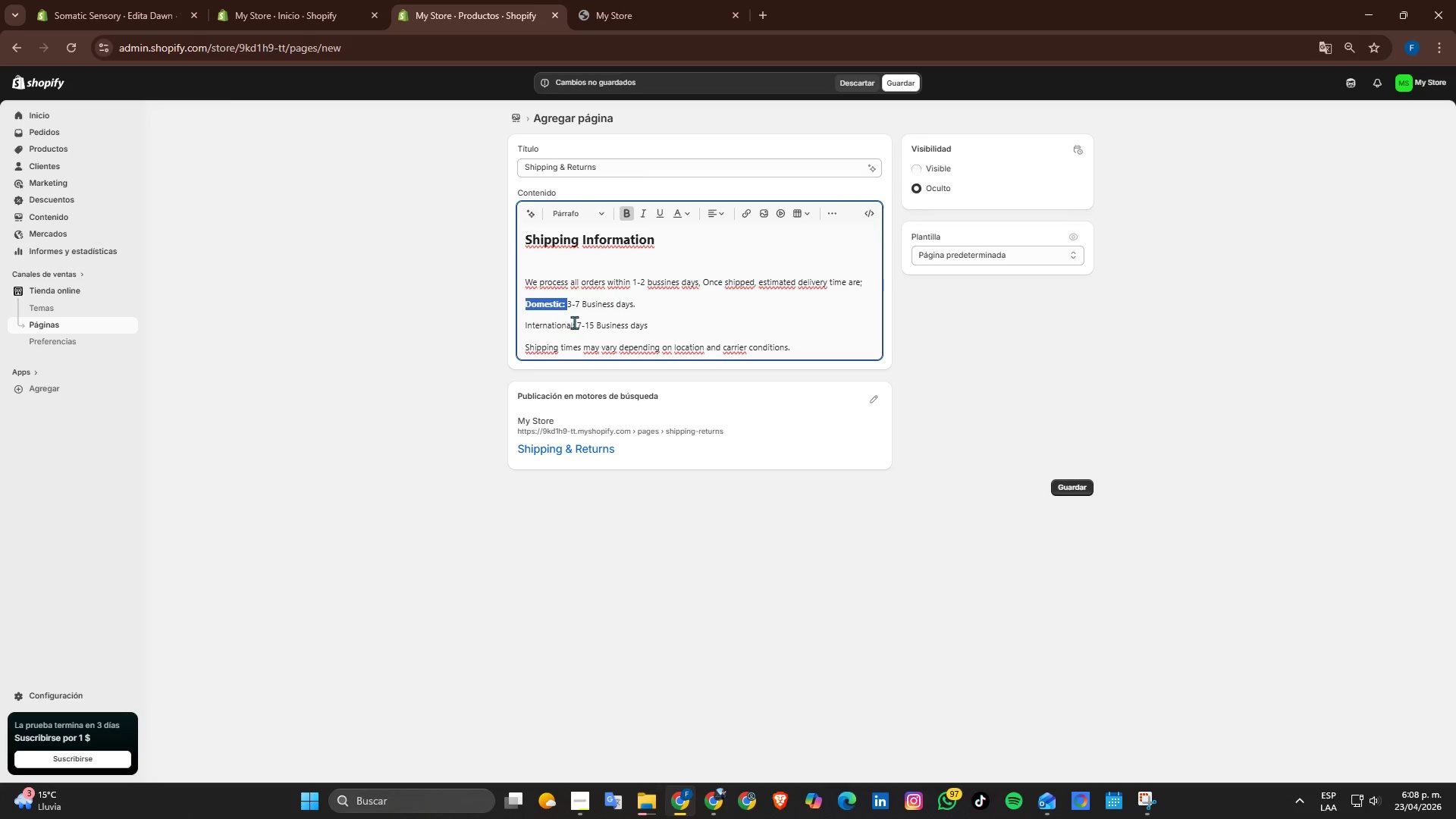 
left_click_drag(start_coordinate=[575, 322], to_coordinate=[516, 323])
 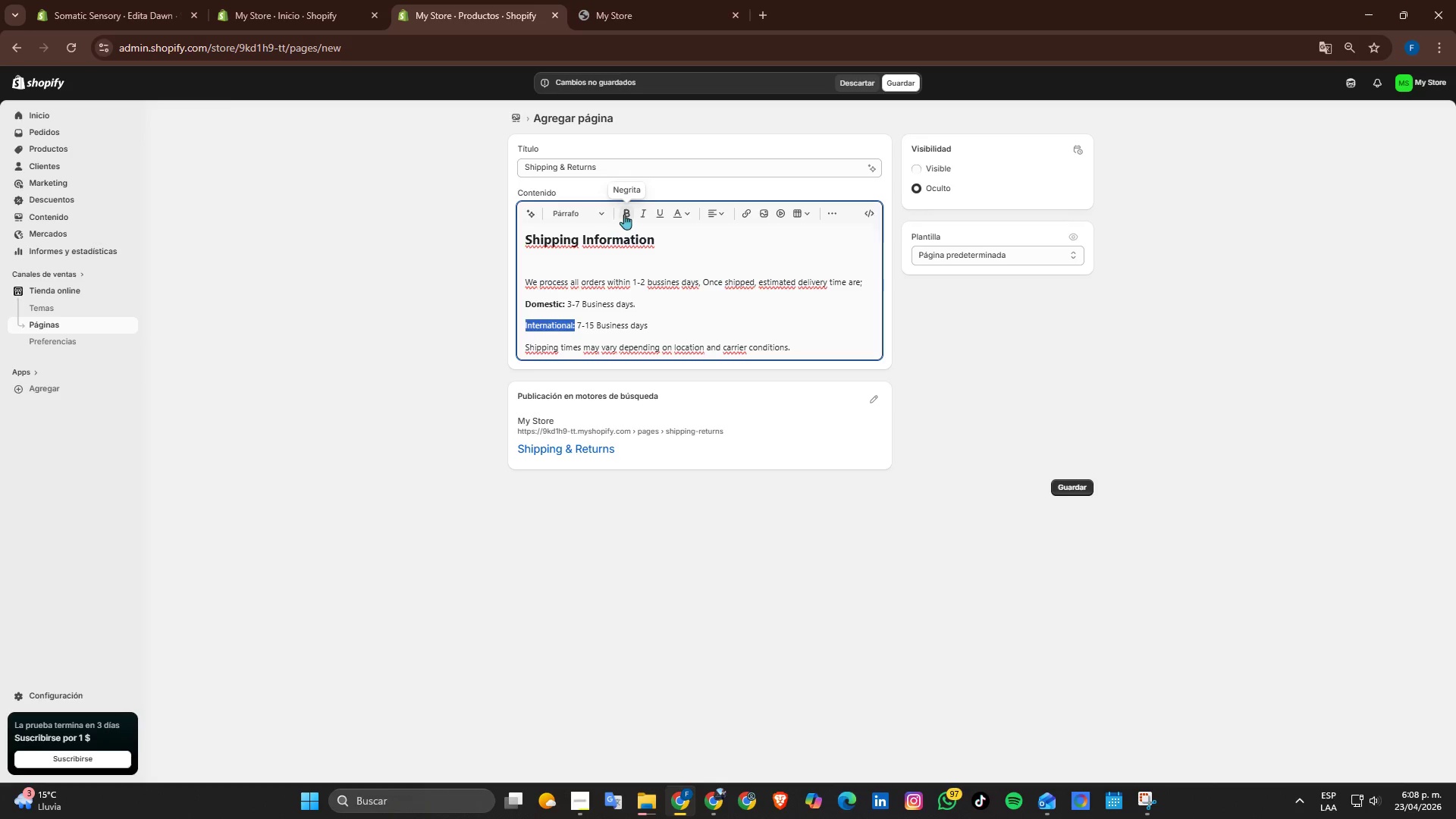 
left_click([624, 214])
 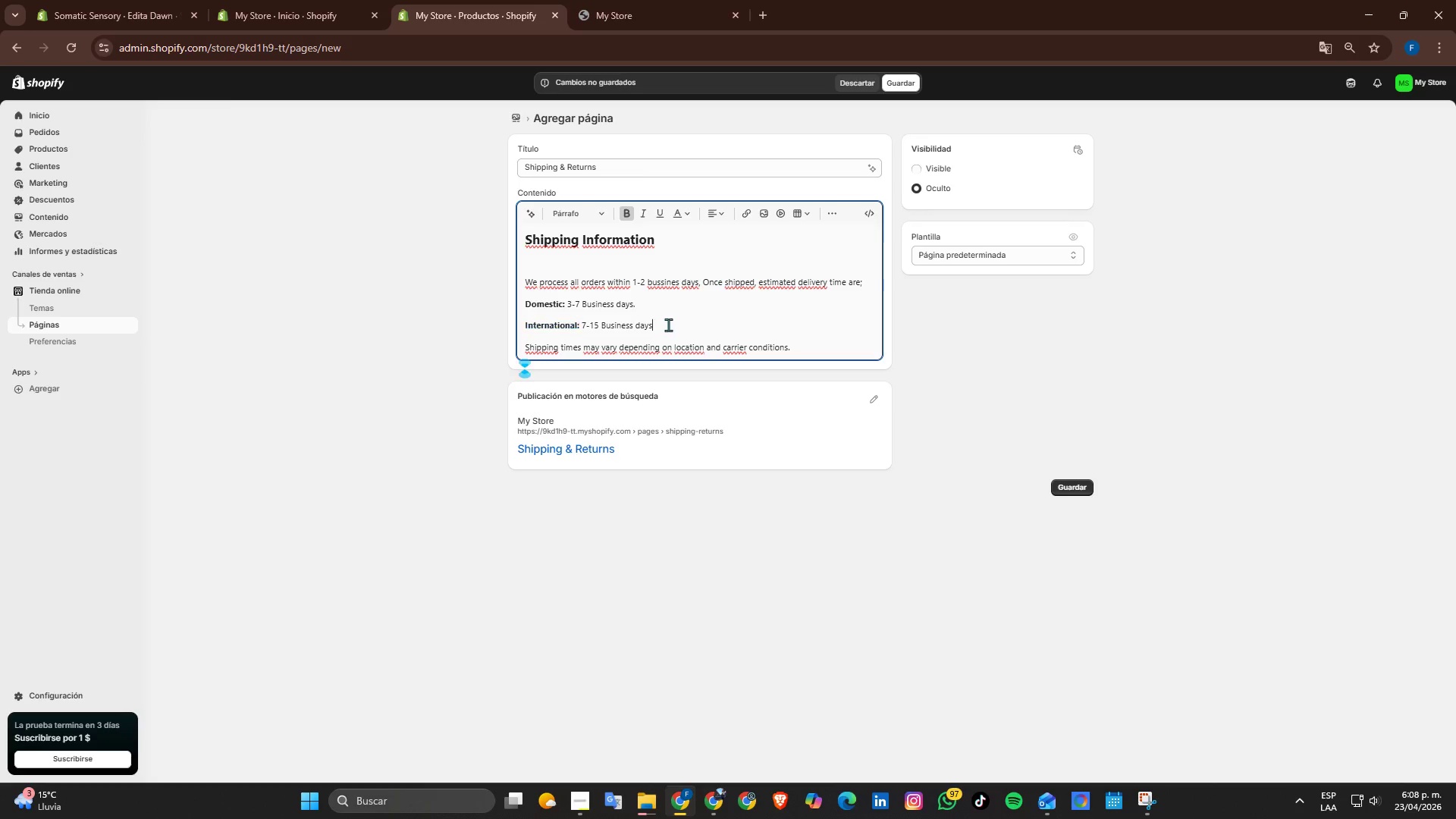 
left_click_drag(start_coordinate=[671, 323], to_coordinate=[515, 304])
 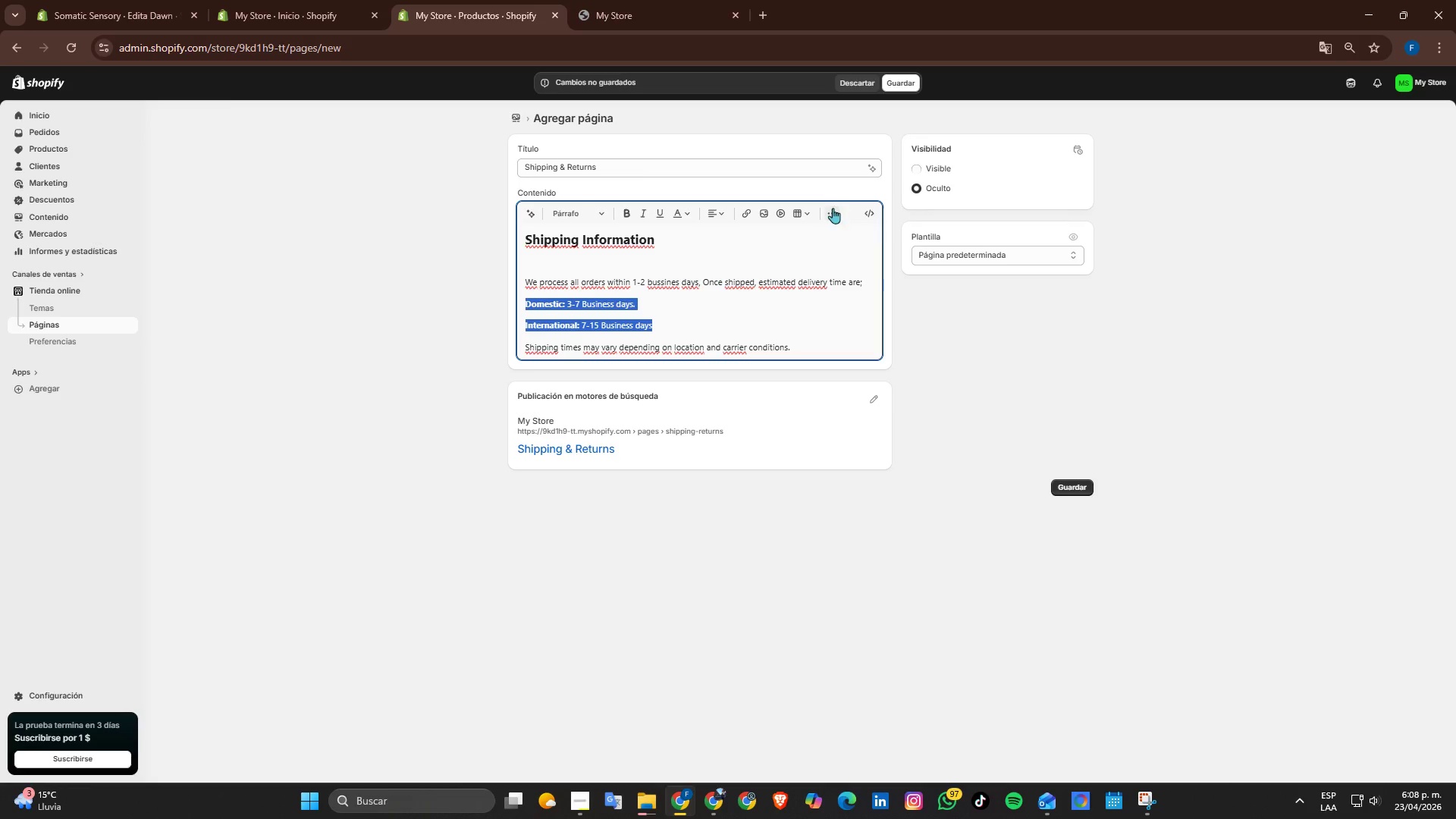 
left_click([833, 208])
 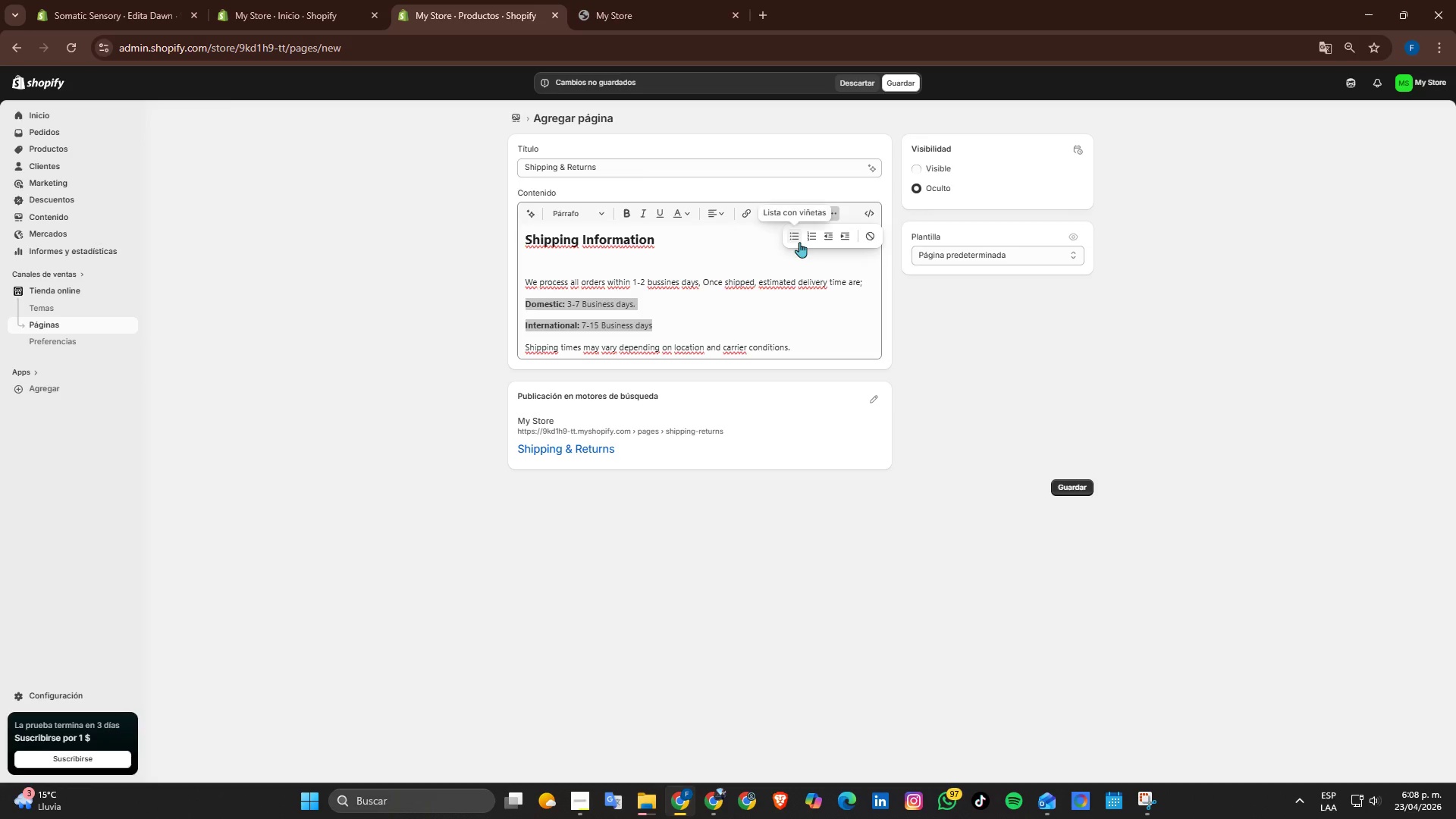 
left_click([799, 238])
 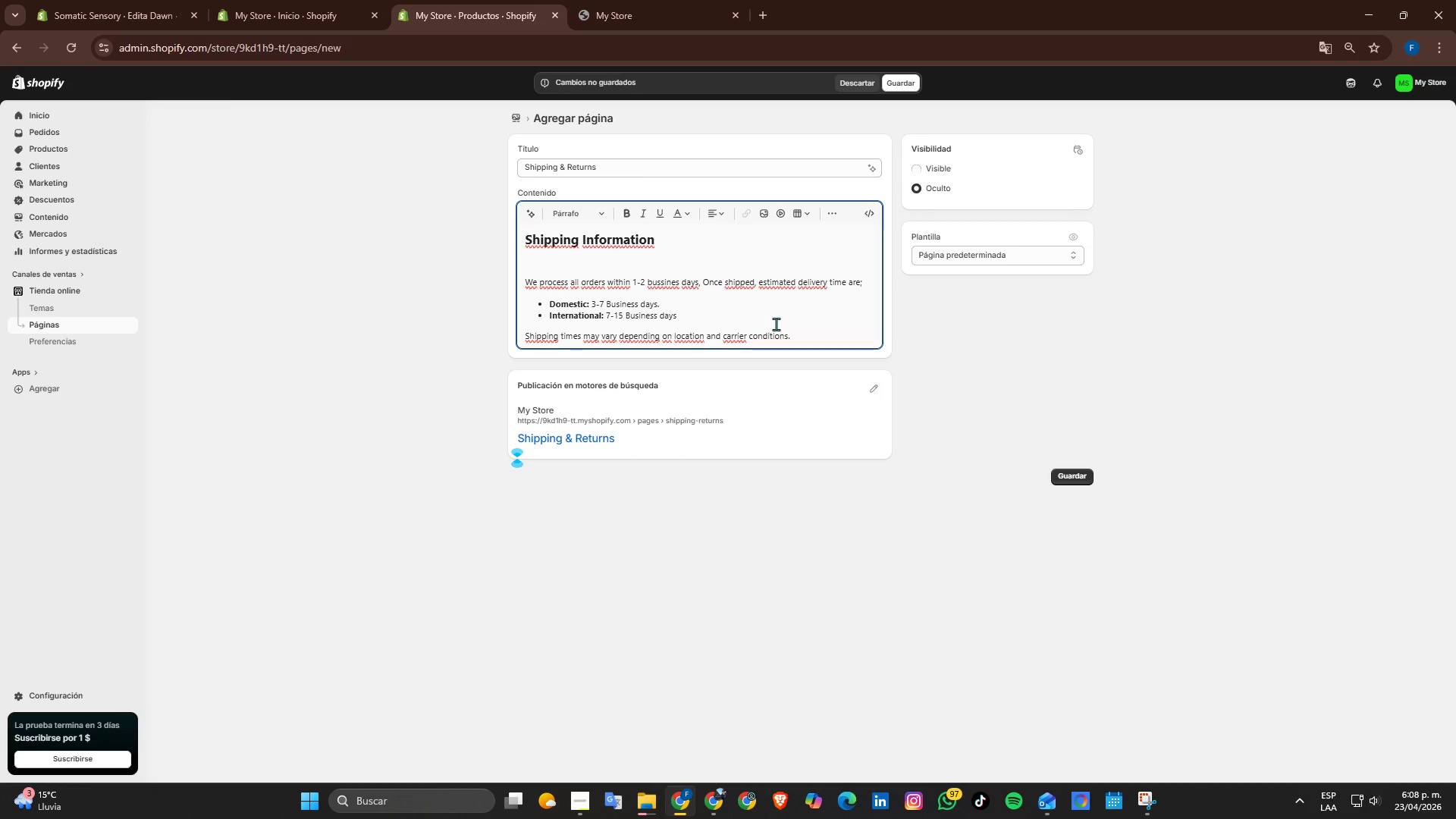 
left_click([772, 323])
 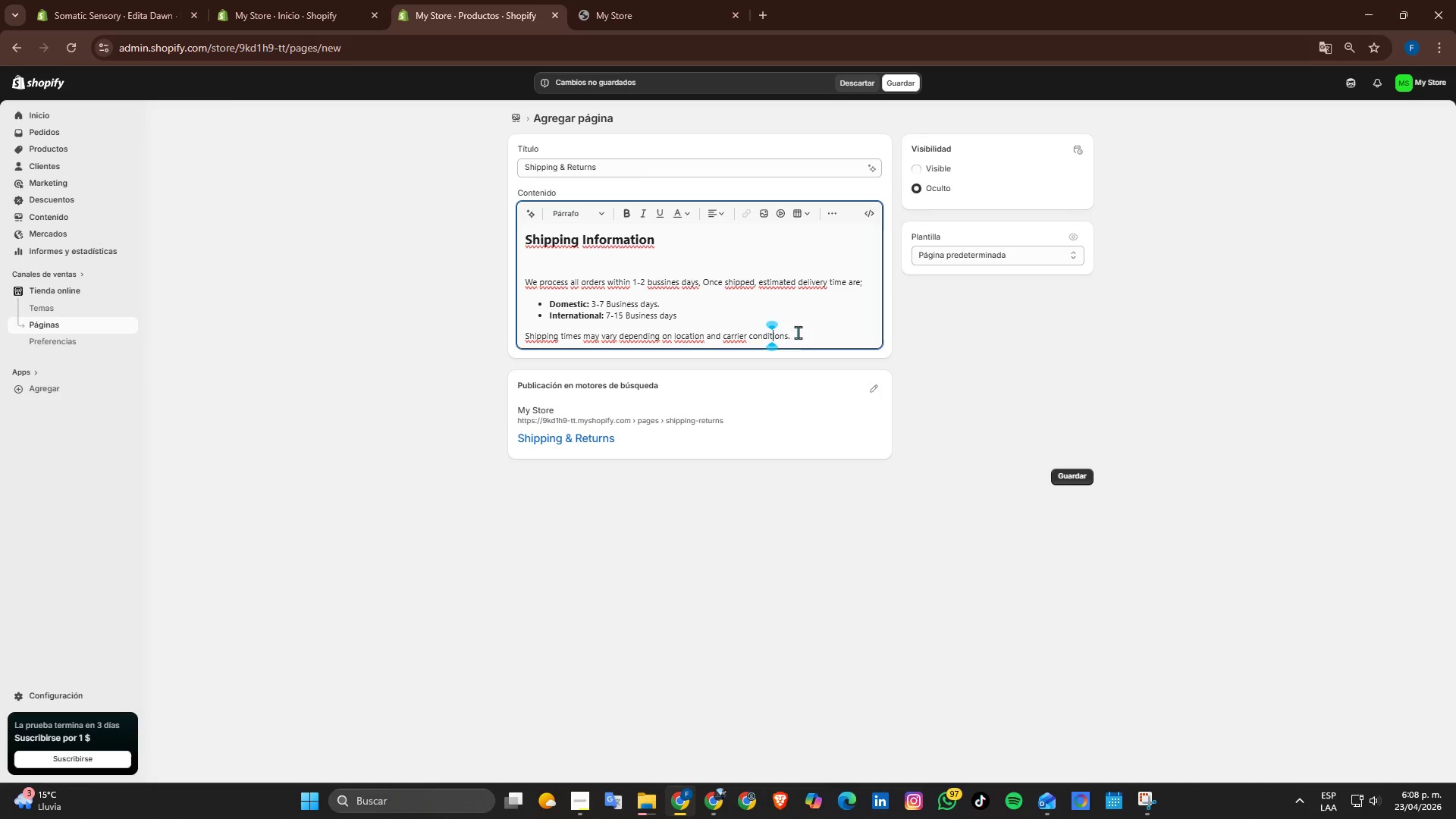 
left_click([798, 337])
 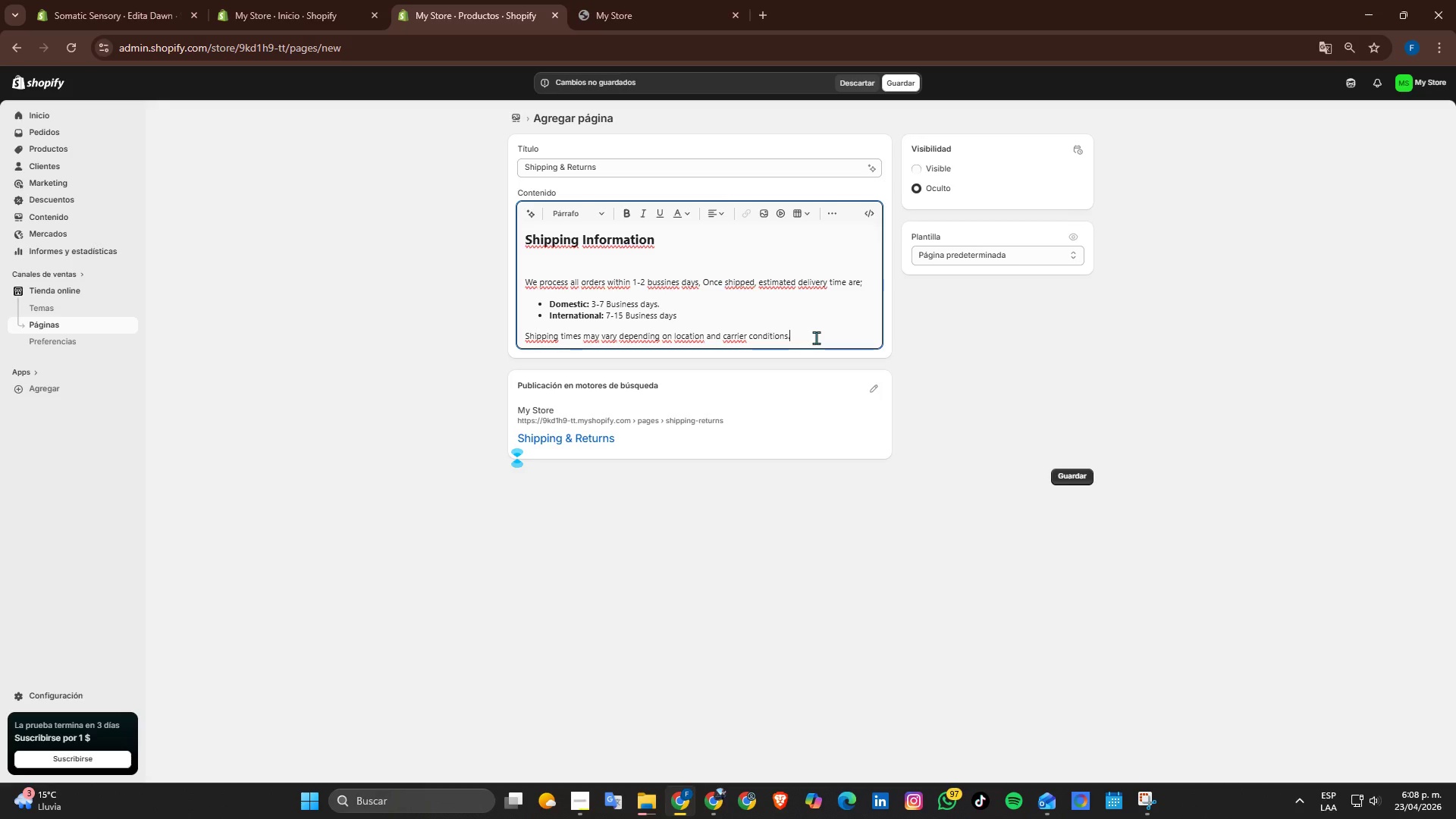 
key(Enter)
 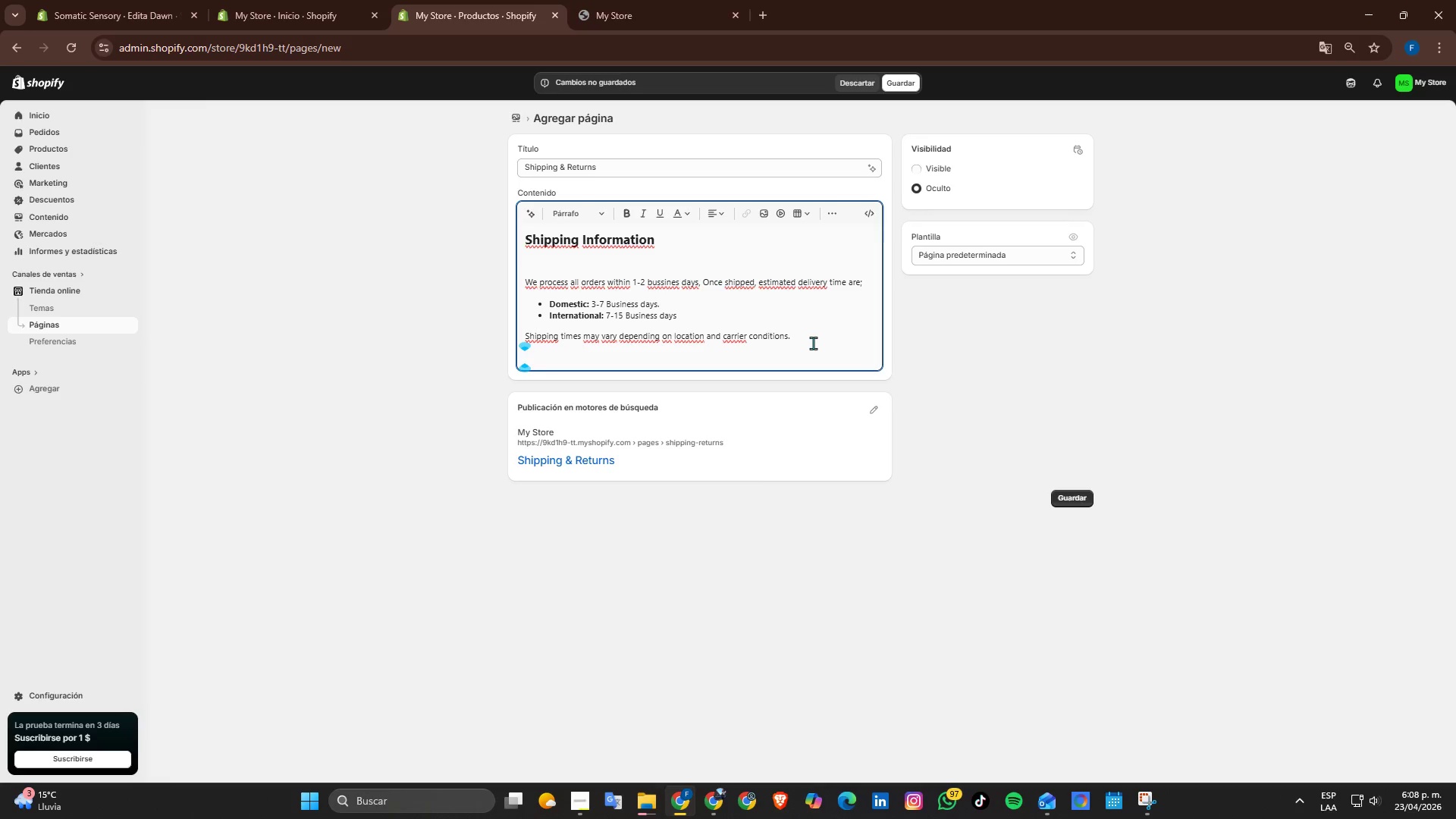 
key(Enter)
 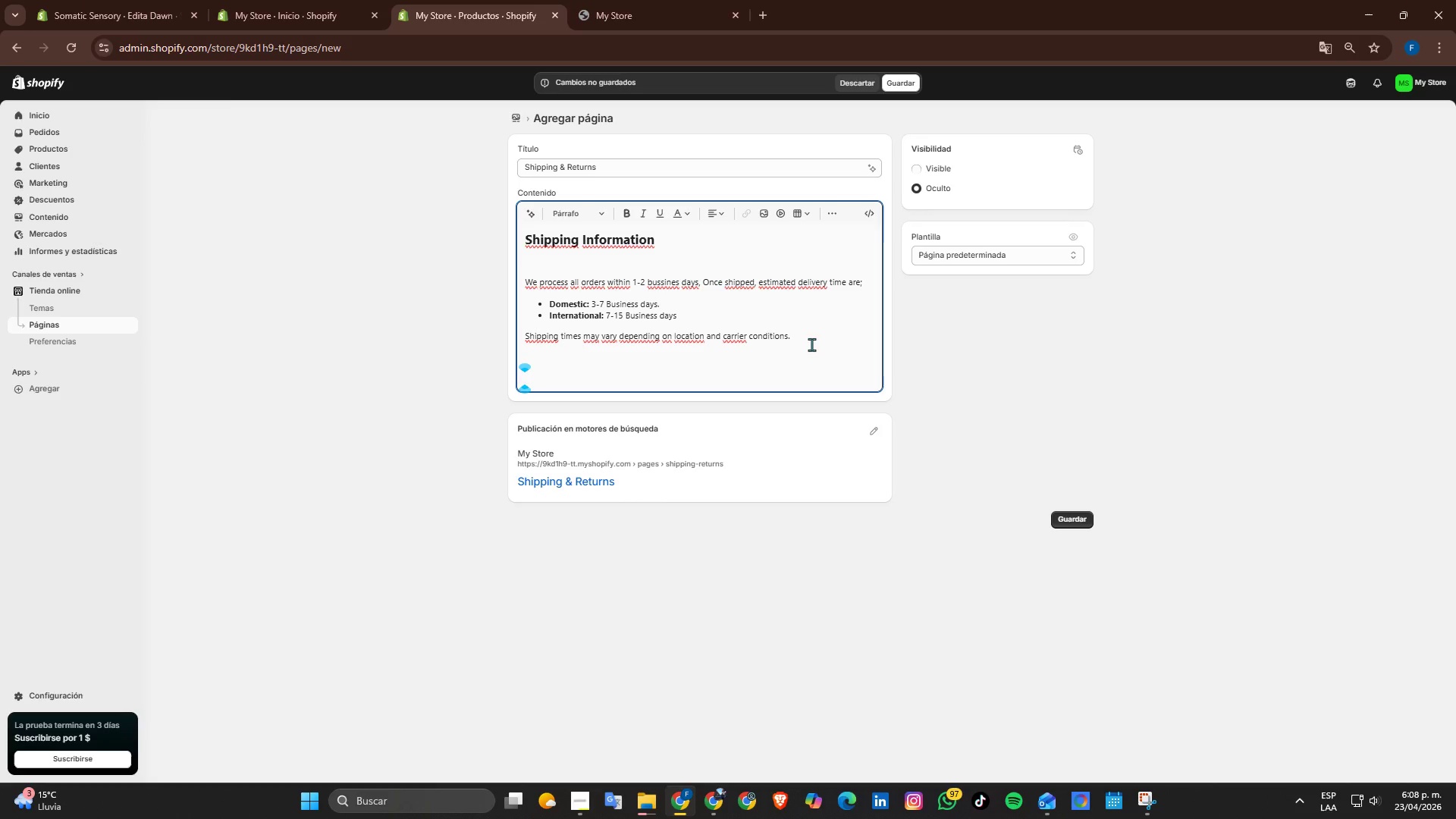 
scroll: coordinate [811, 344], scroll_direction: down, amount: 1.0
 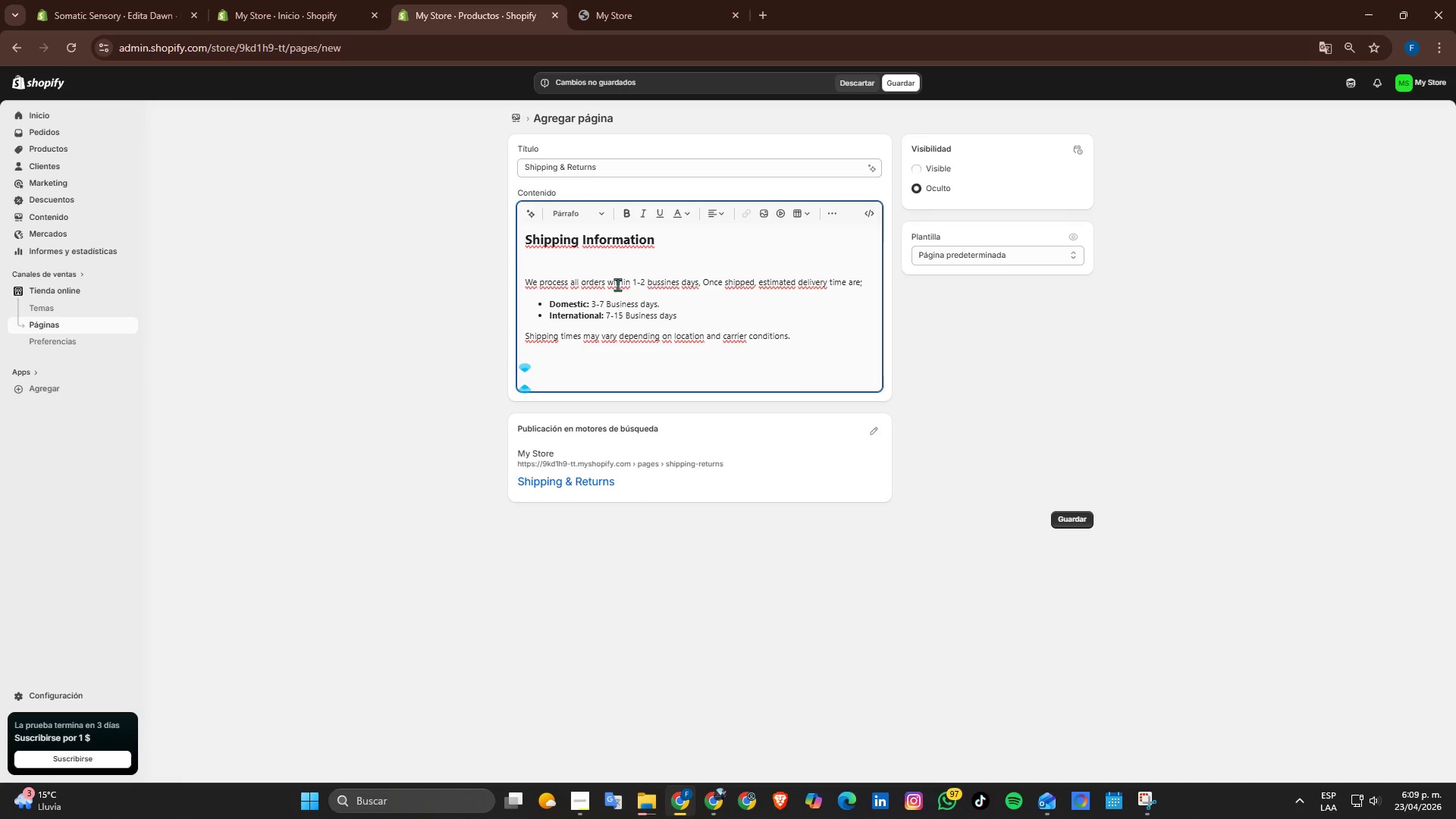 
left_click_drag(start_coordinate=[658, 243], to_coordinate=[522, 235])
 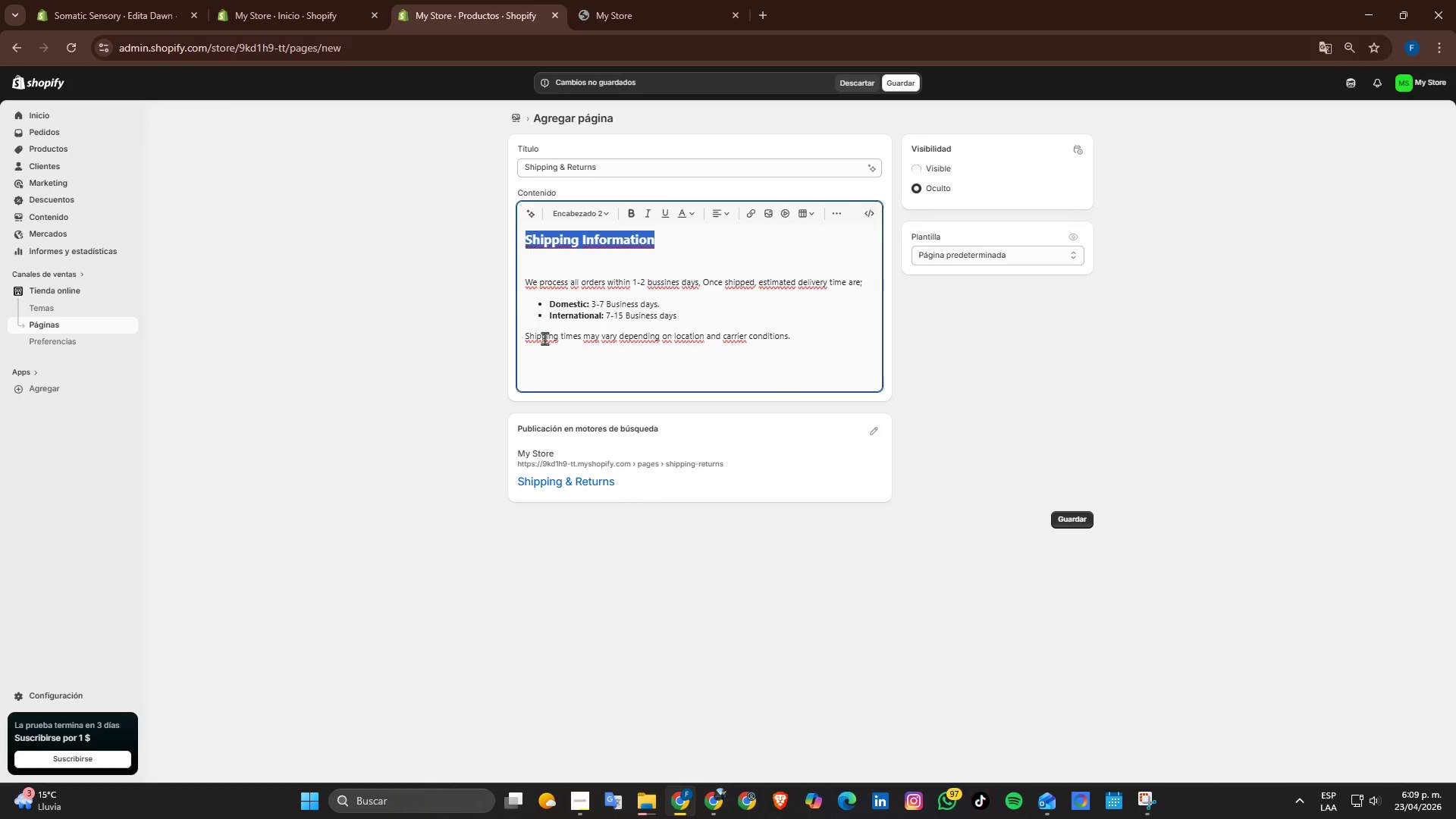 
key(Control+X)
 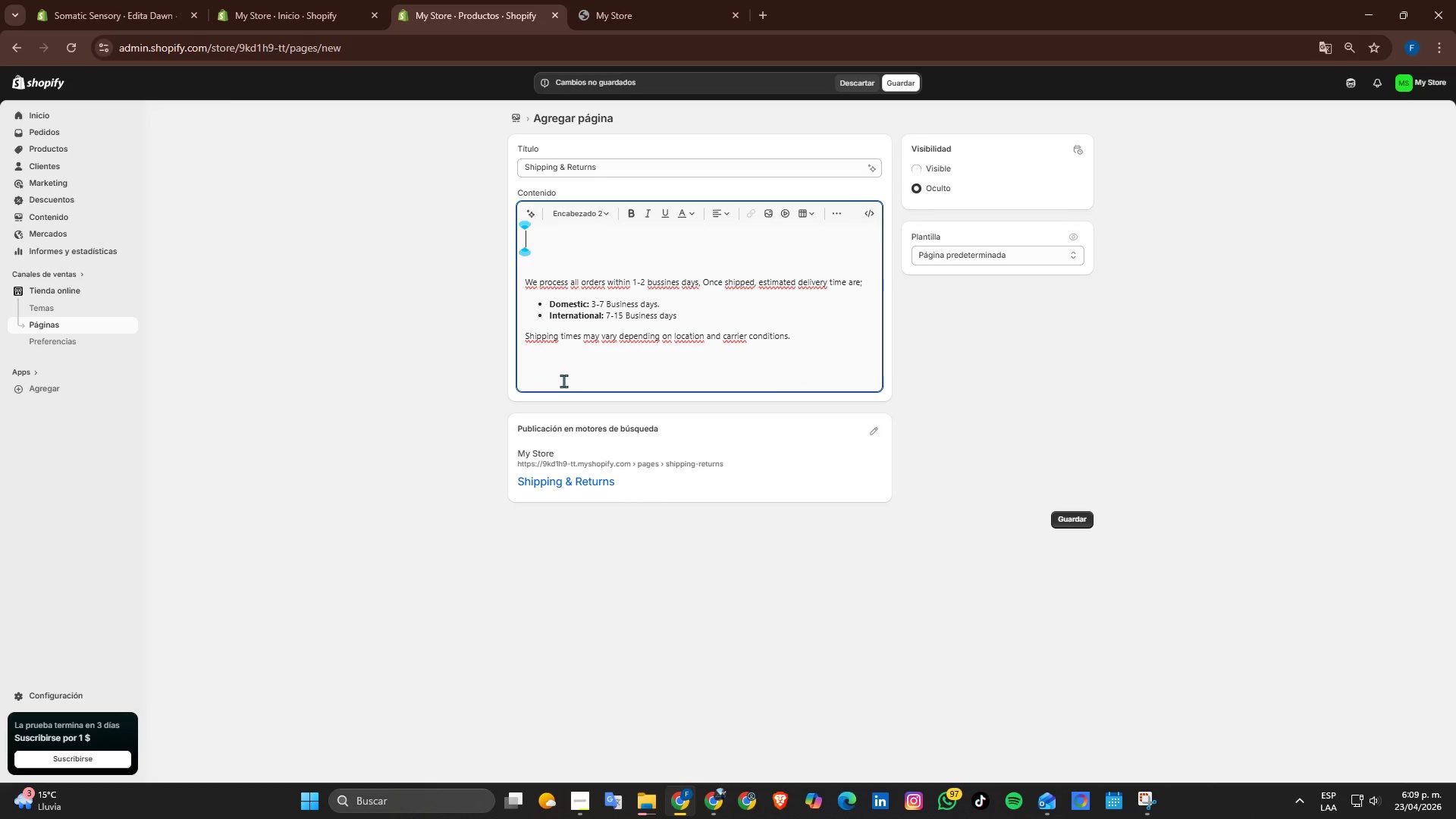 
left_click([563, 381])
 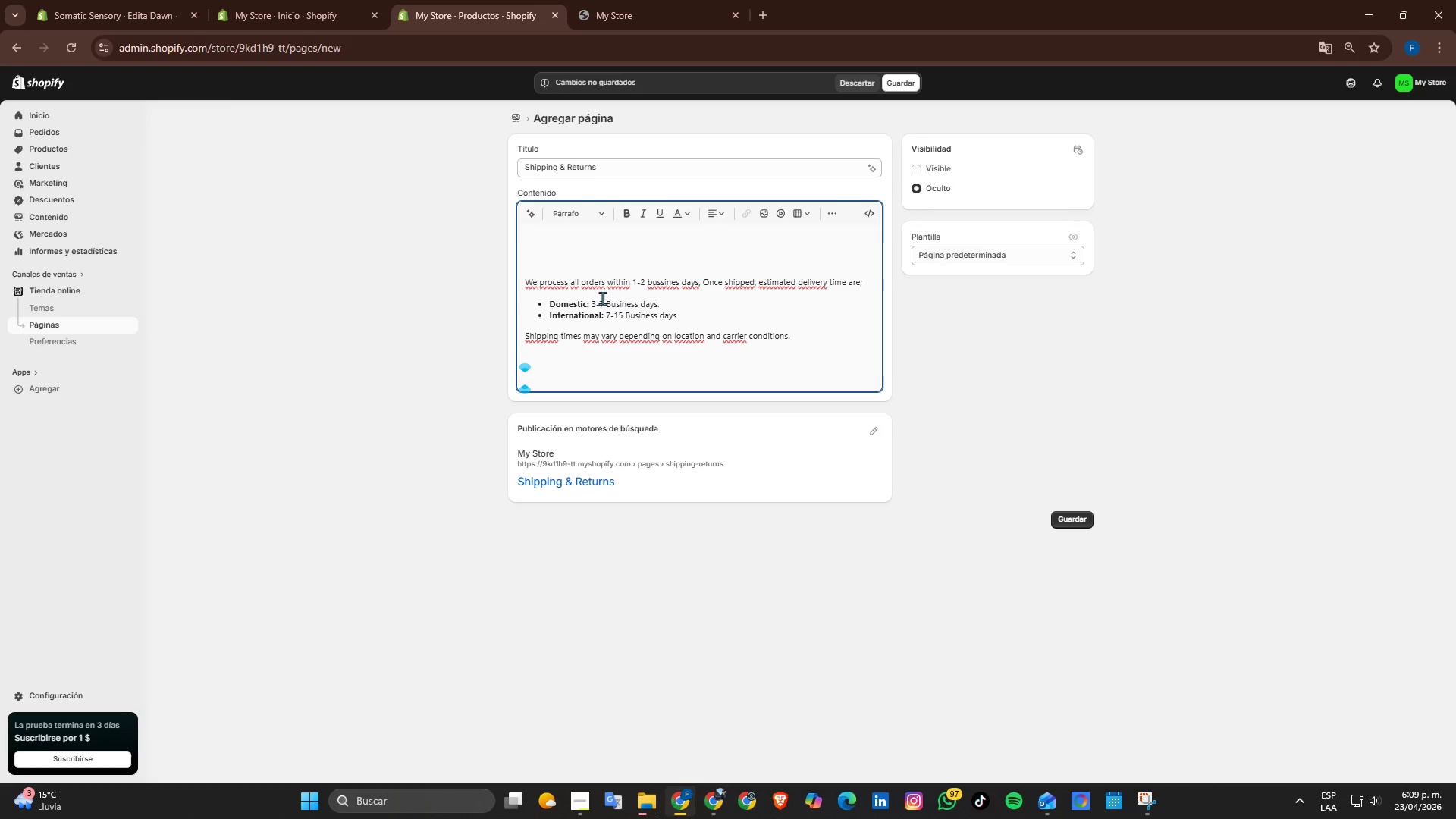 
key(Control+Z)
 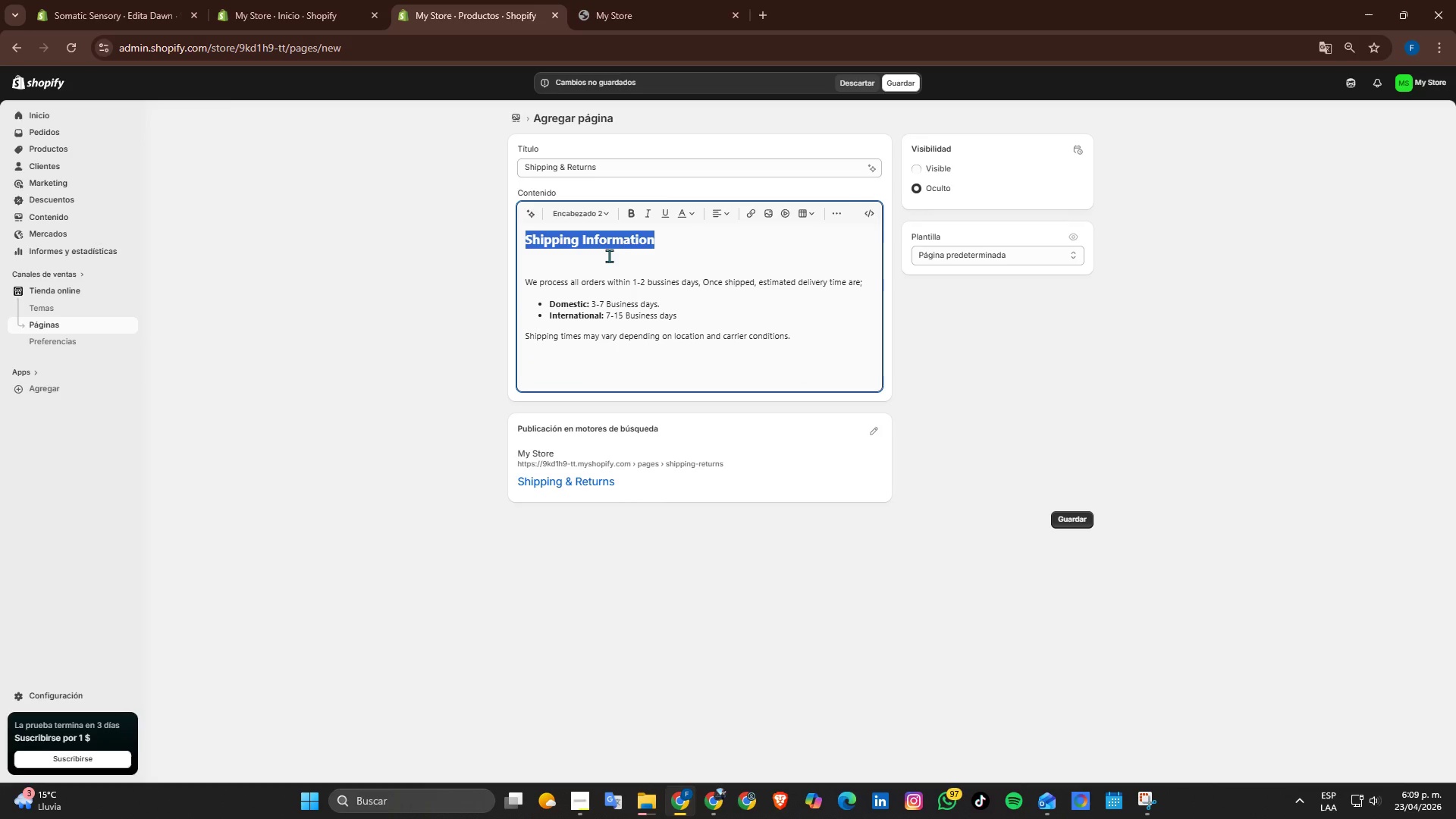 
key(Control+C)
 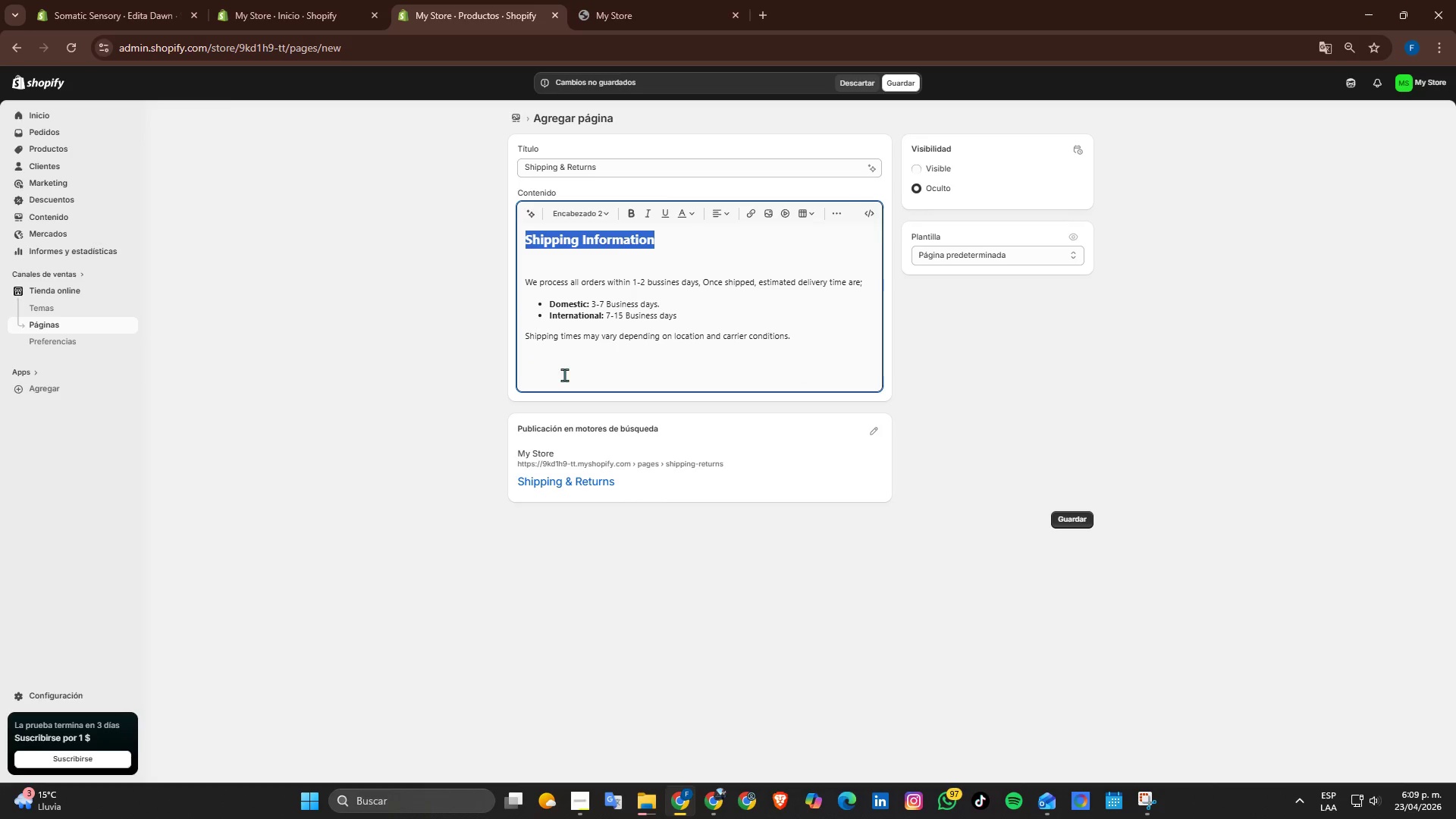 
left_click([563, 375])
 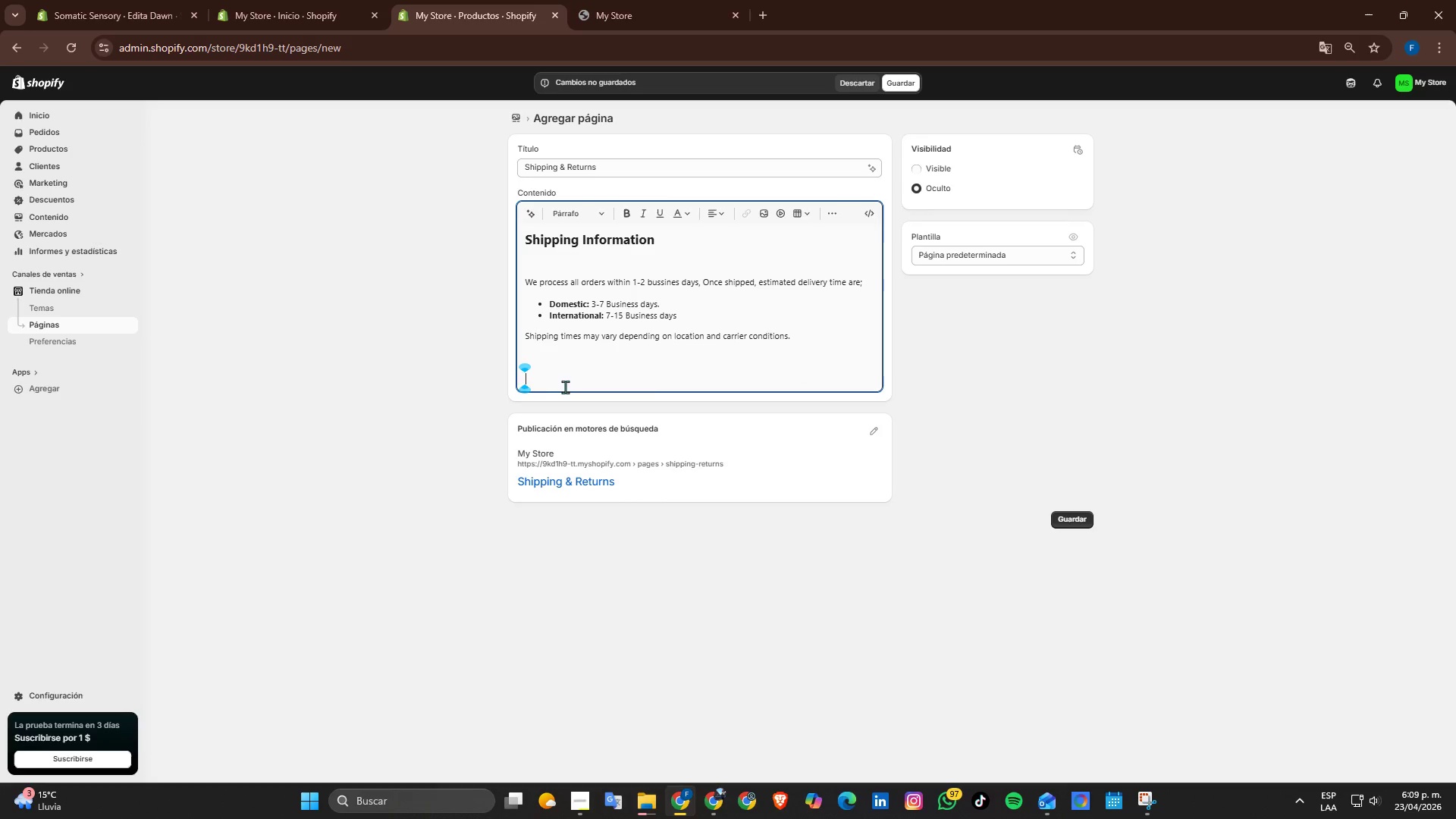 
key(Control+ControlLeft)
 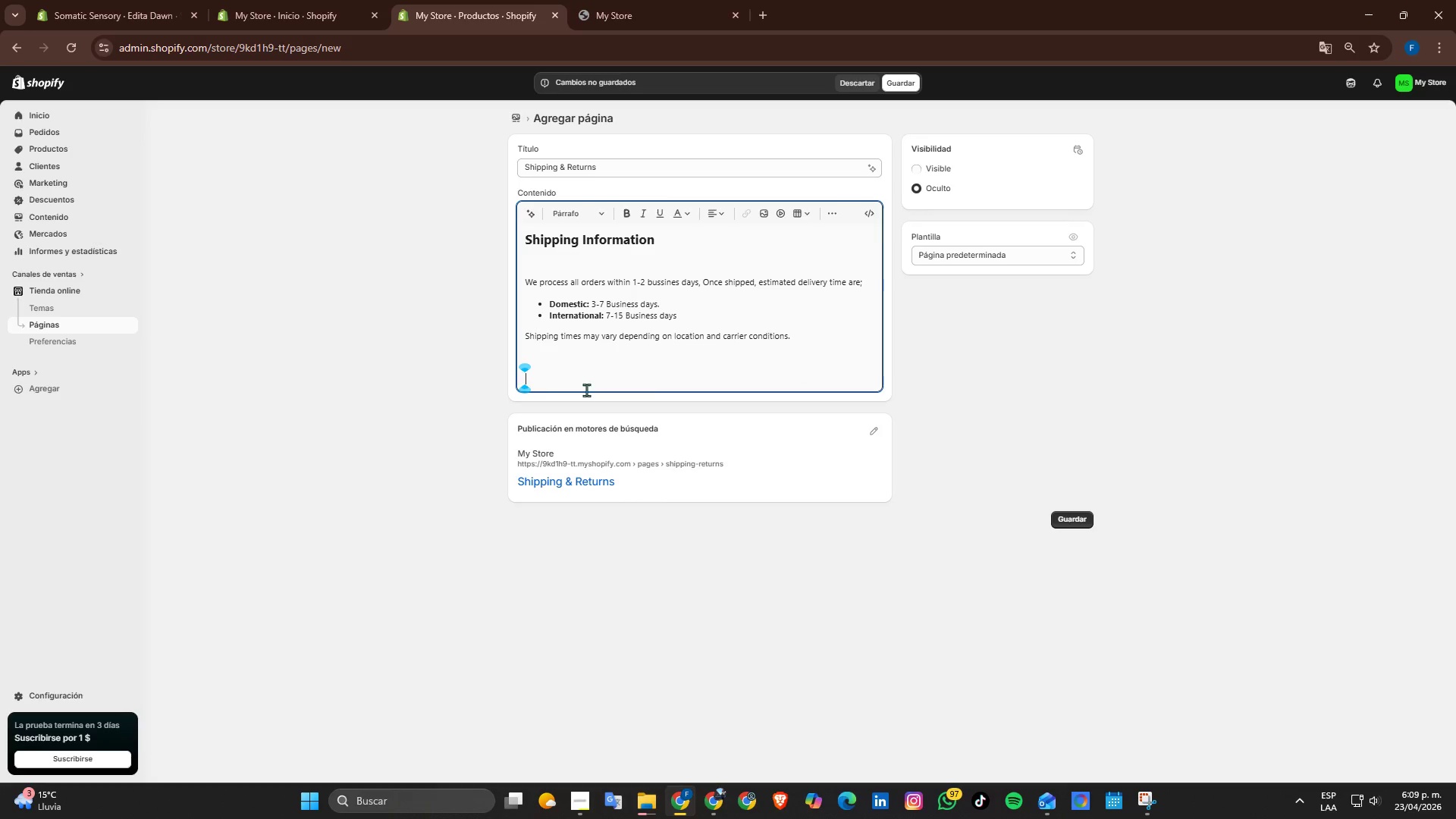 
key(Control+V)
 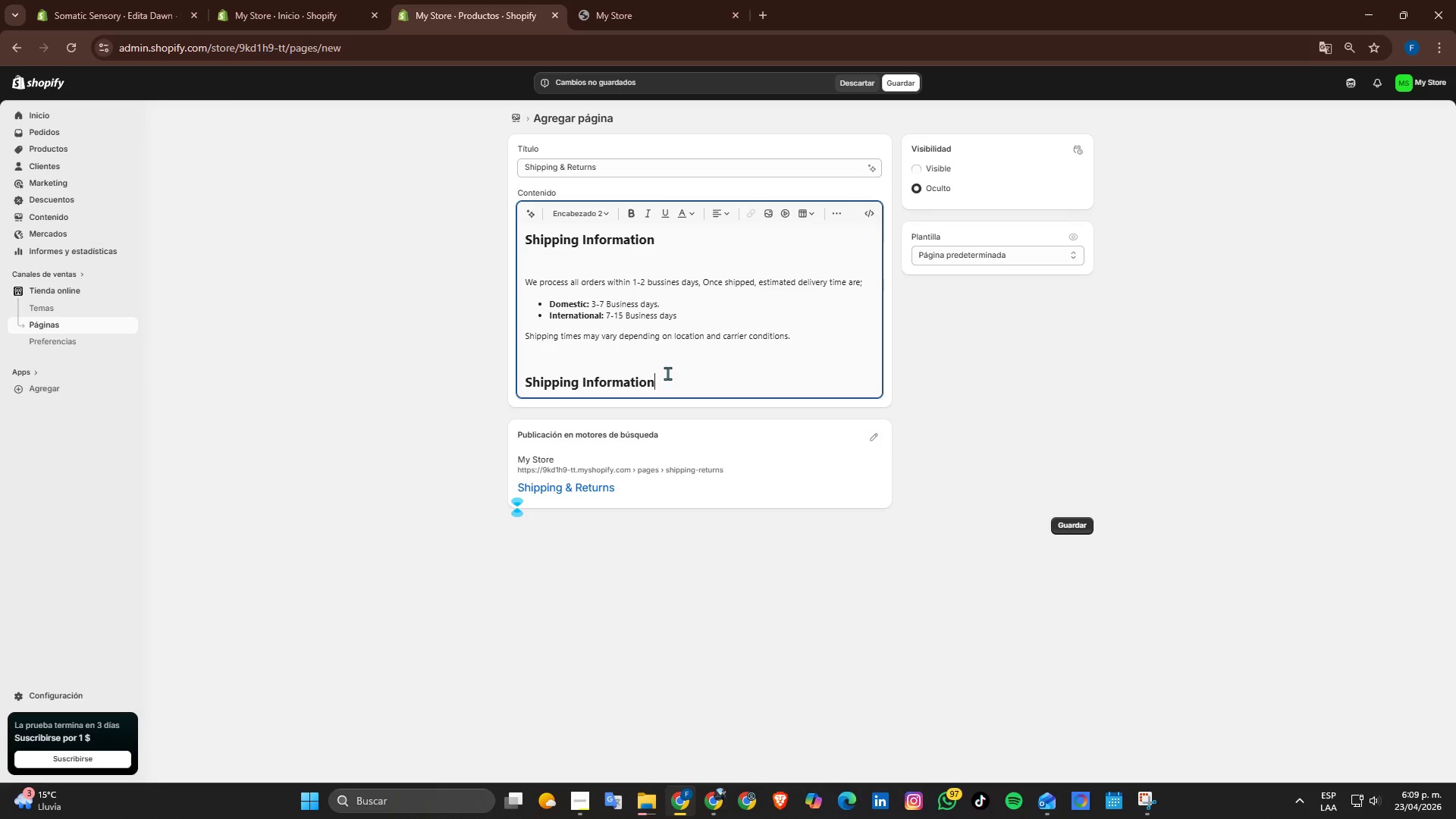 
left_click_drag(start_coordinate=[667, 373], to_coordinate=[524, 382])
 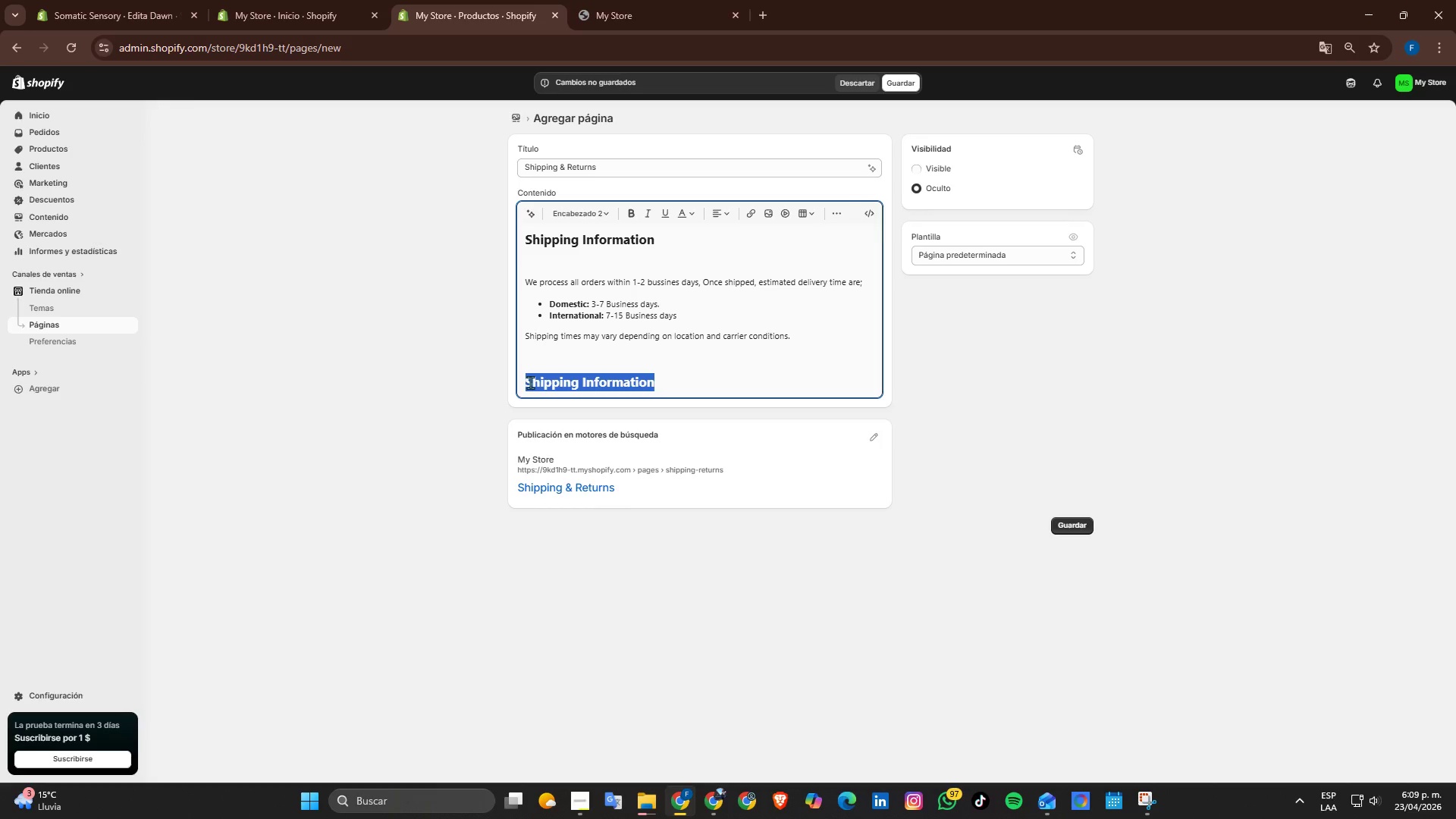 
type(Handling of liq)
key(Backspace)
key(Backspace)
key(Backspace)
type(Liquid Products)
 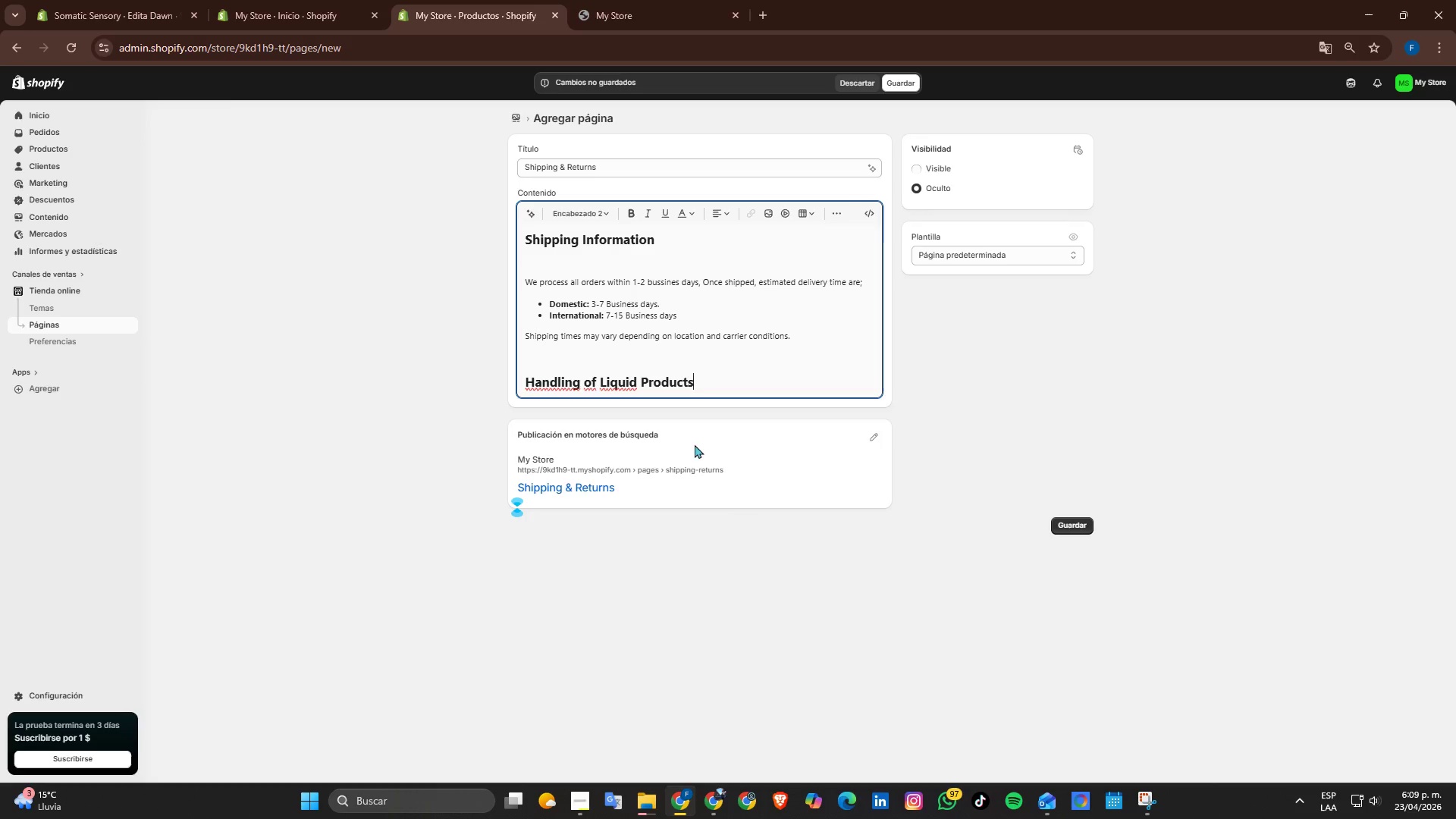 
key(Enter)
 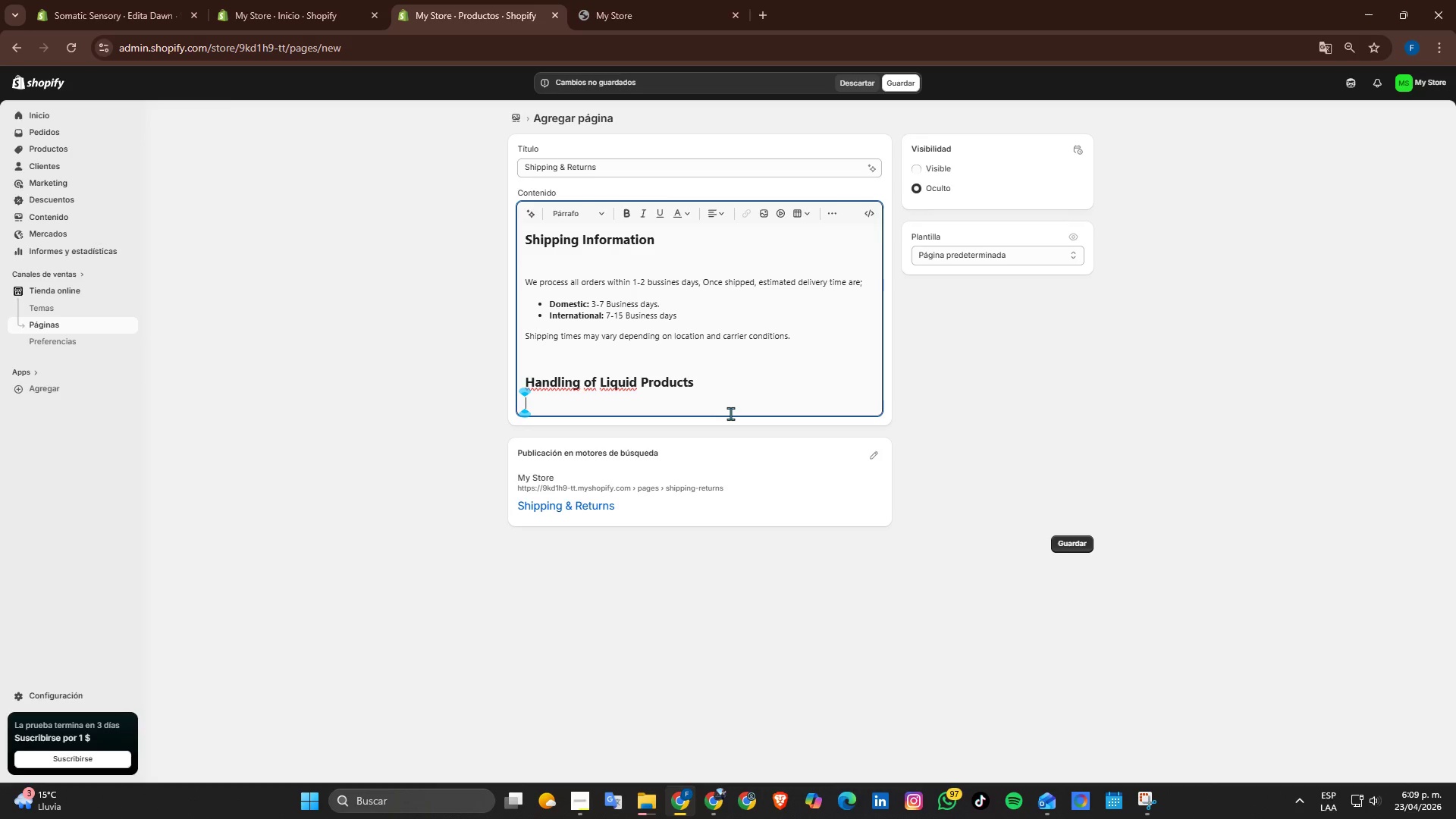 
type(Our Gel polishes and liquid.)
key(Backspace)
type(-based produc)
key(Backspace)
 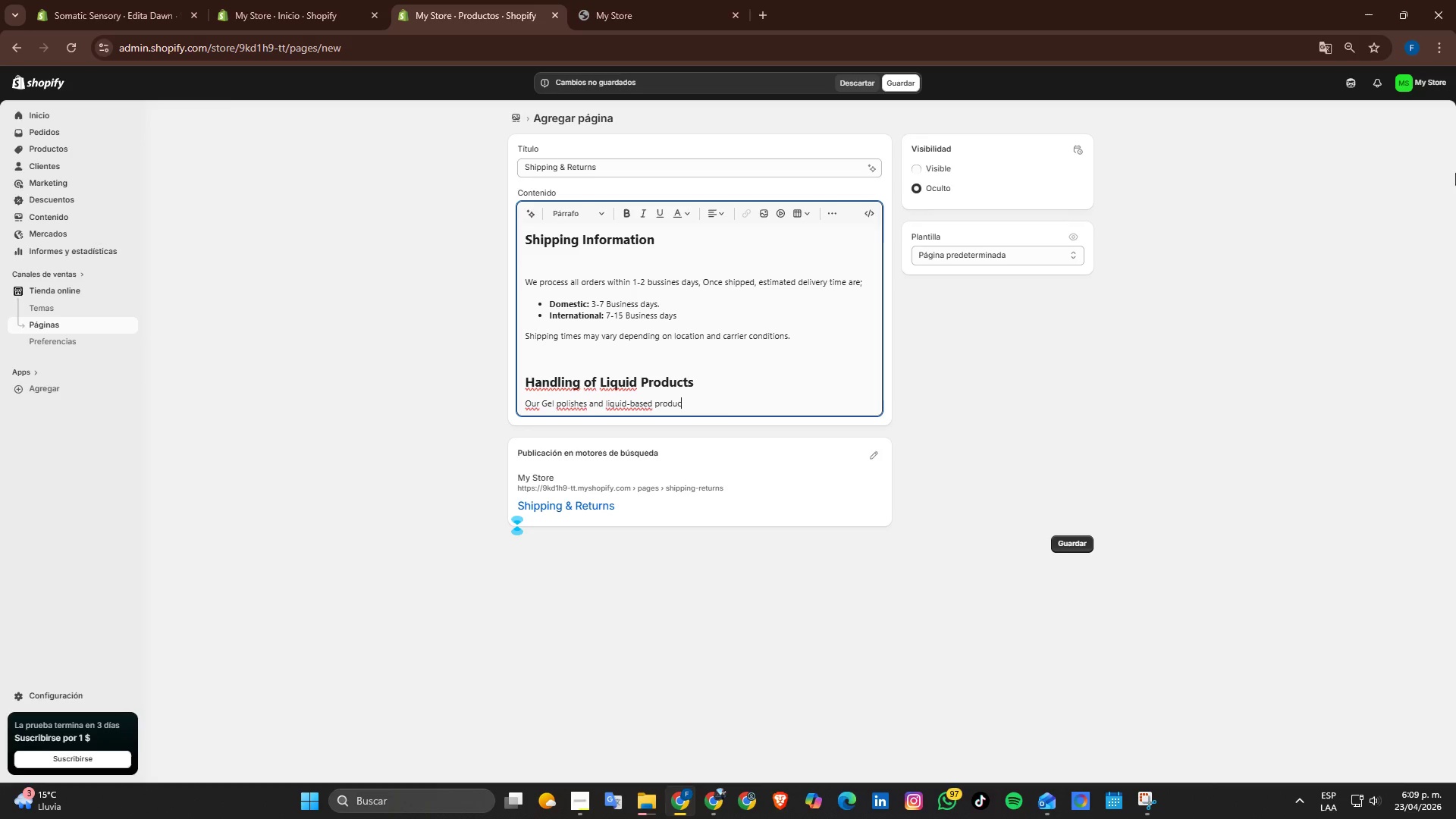 
type(cts are )
 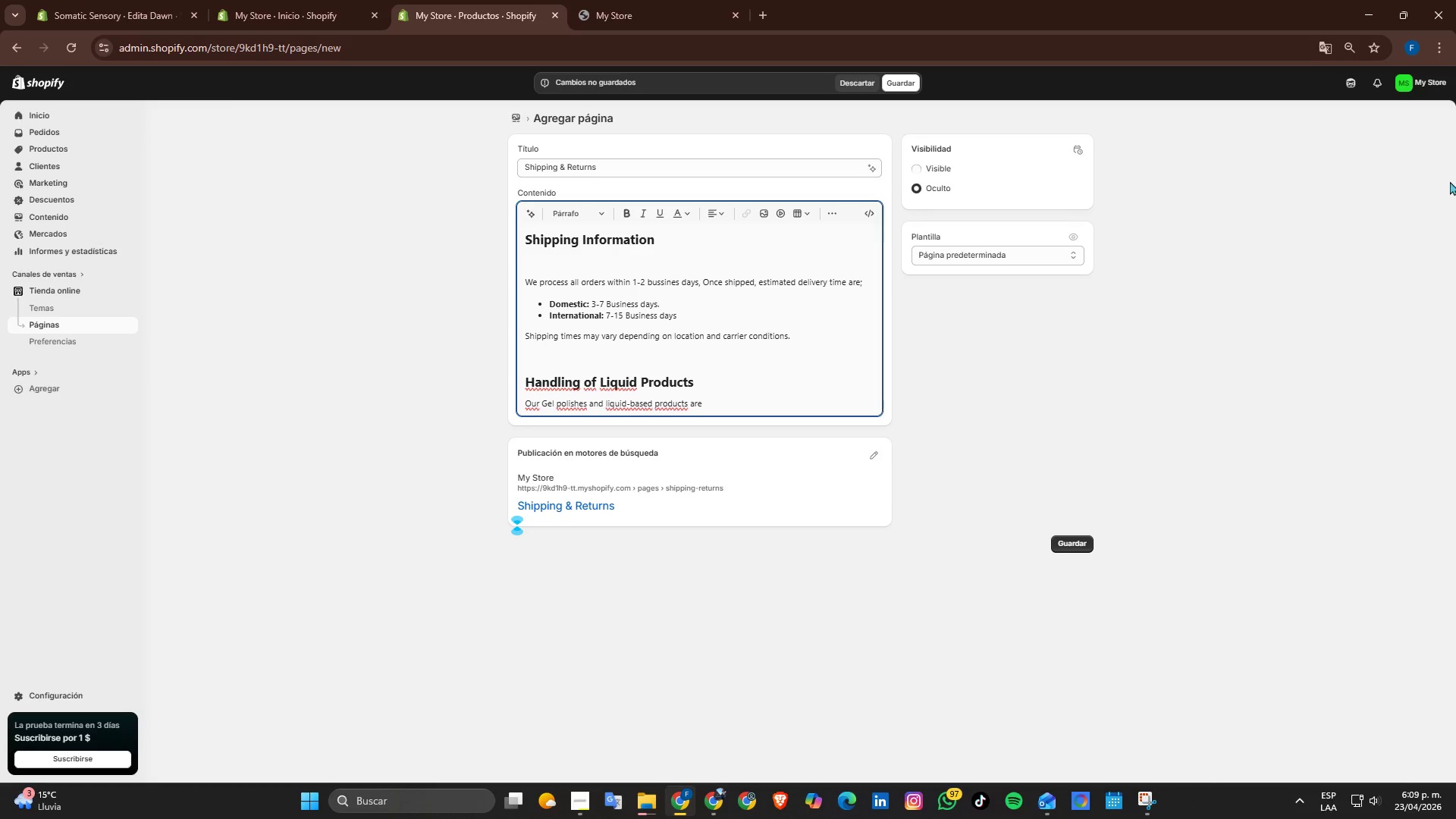 
type(carefylly packe)
 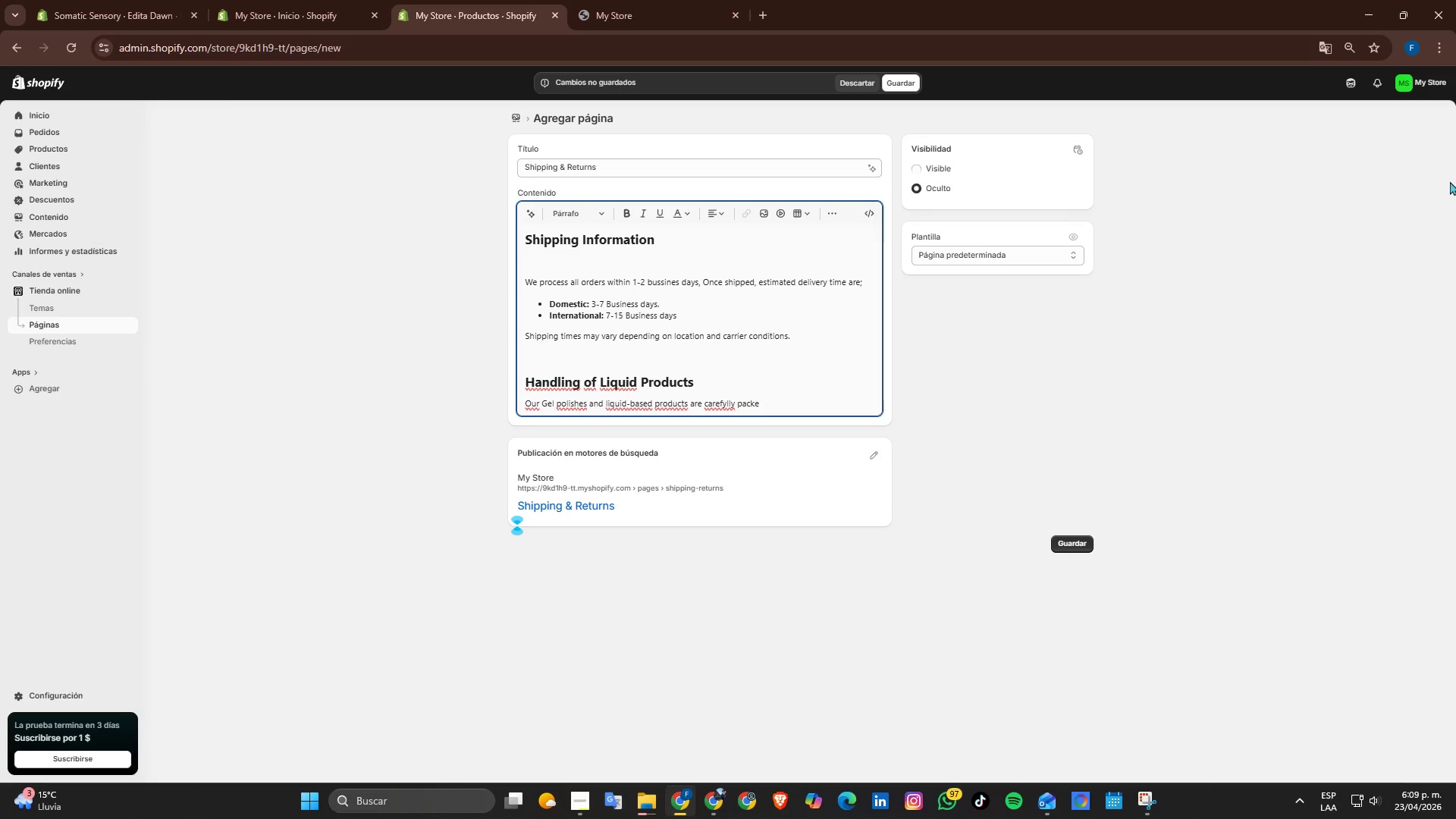 
key(Backspace)
type(aged to pree)
key(Backspace)
type(vente)
key(Backspace)
type( leaks or damage during transit.)
 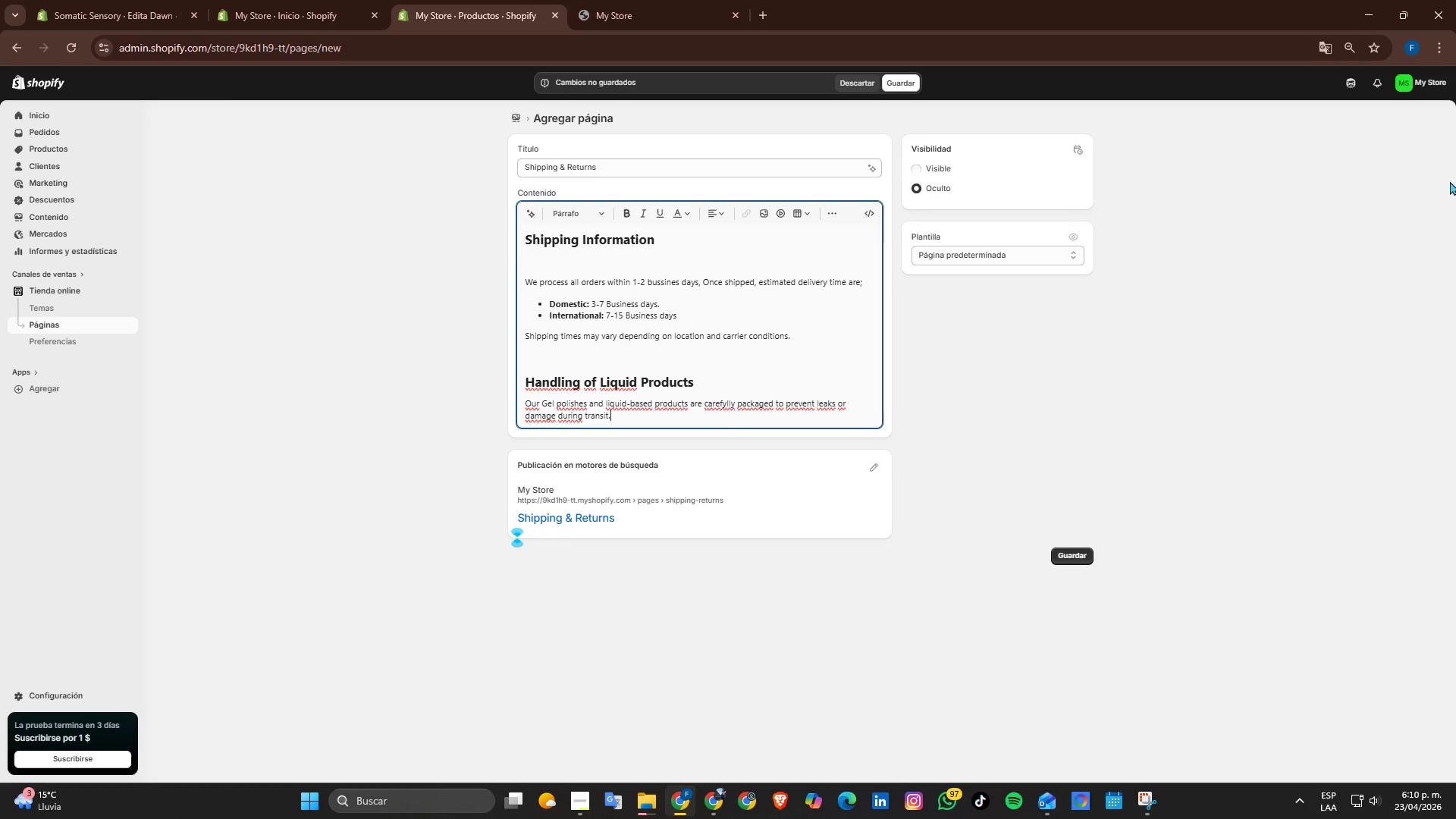 
key(Enter)
 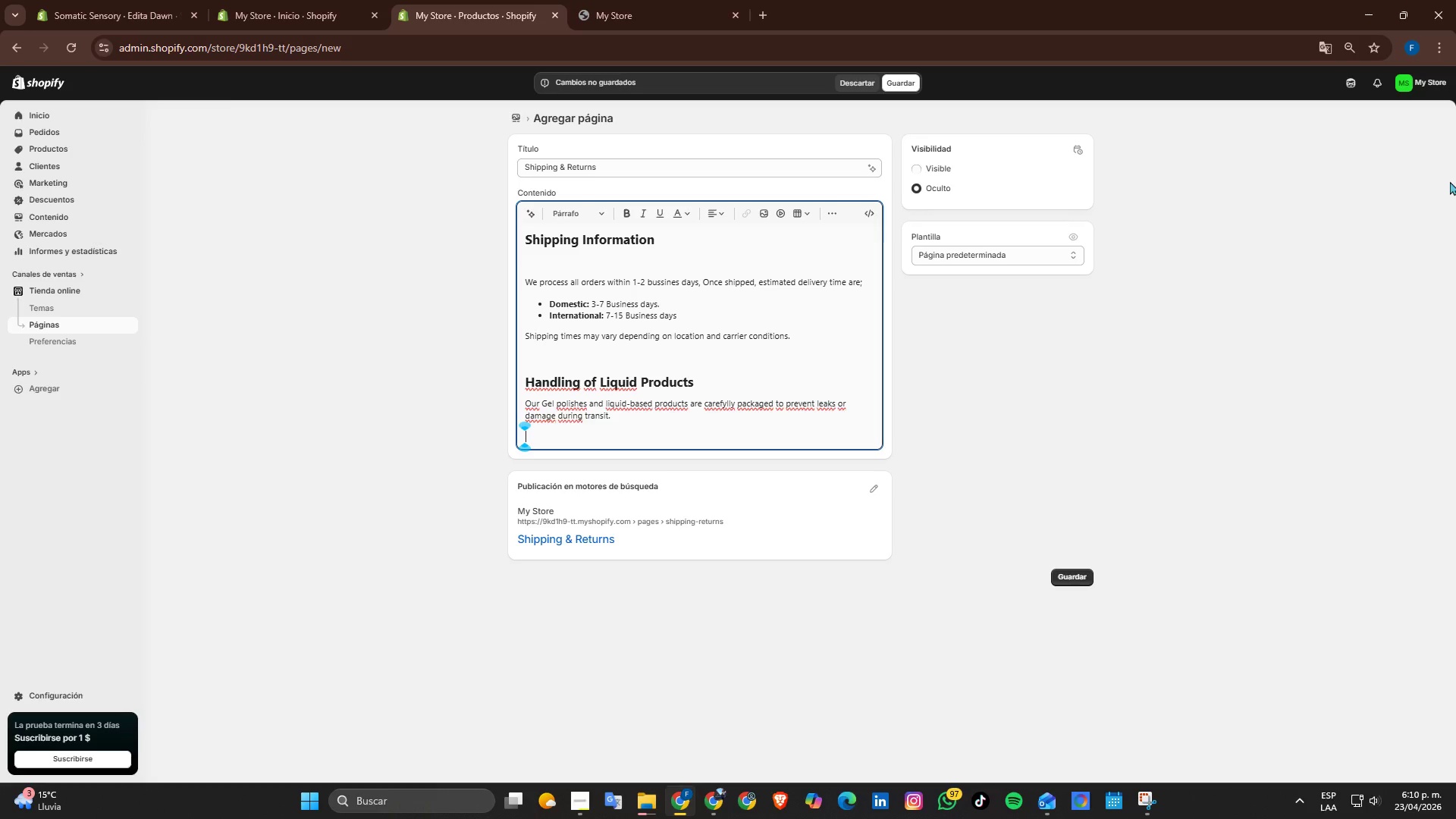 
type(All items are seae)
key(Backspace)
type(led ande secured vef)
key(Backspace)
key(Backspace)
key(Backspace)
type(before shipping)
 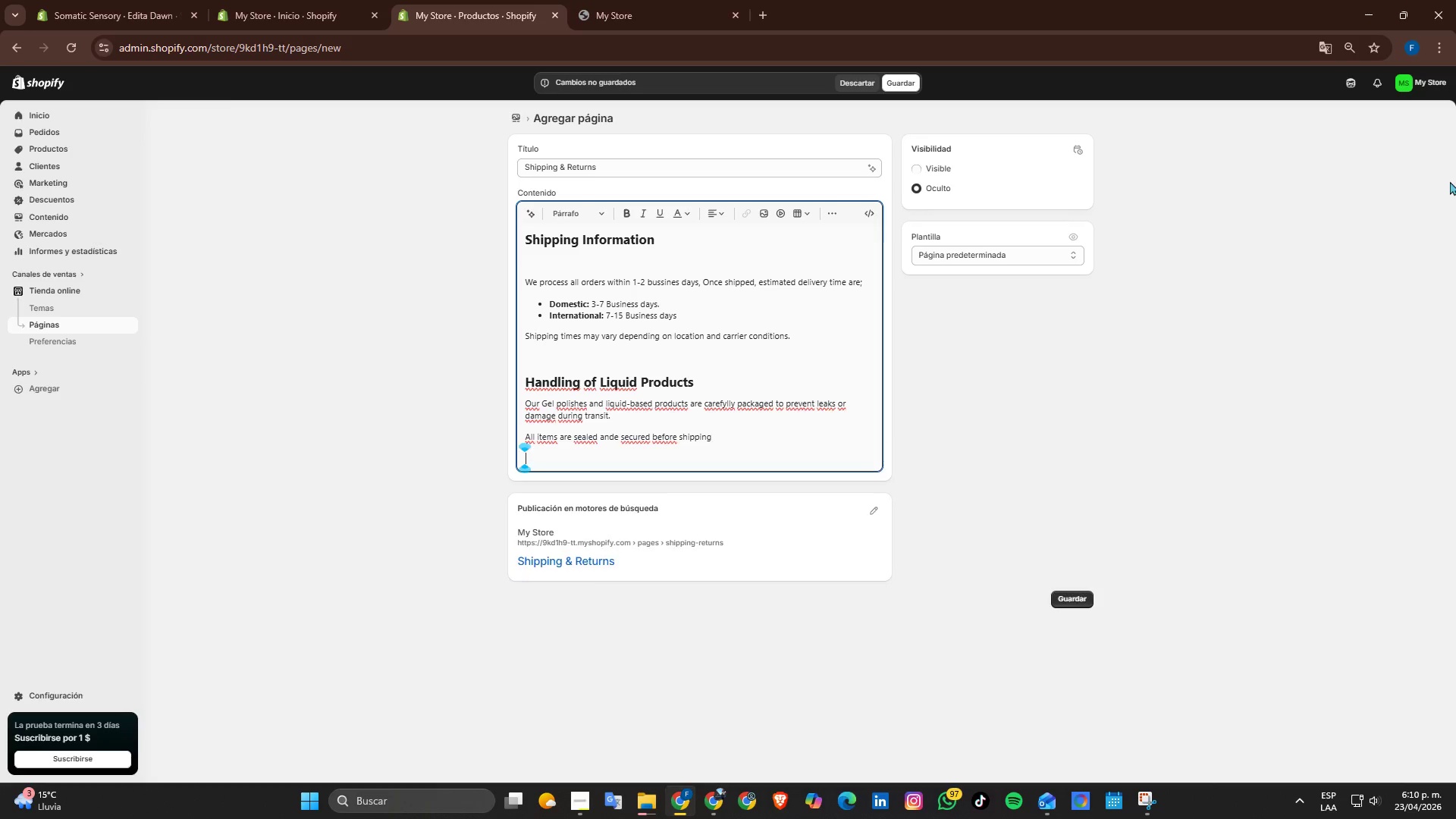 
key(Enter)
 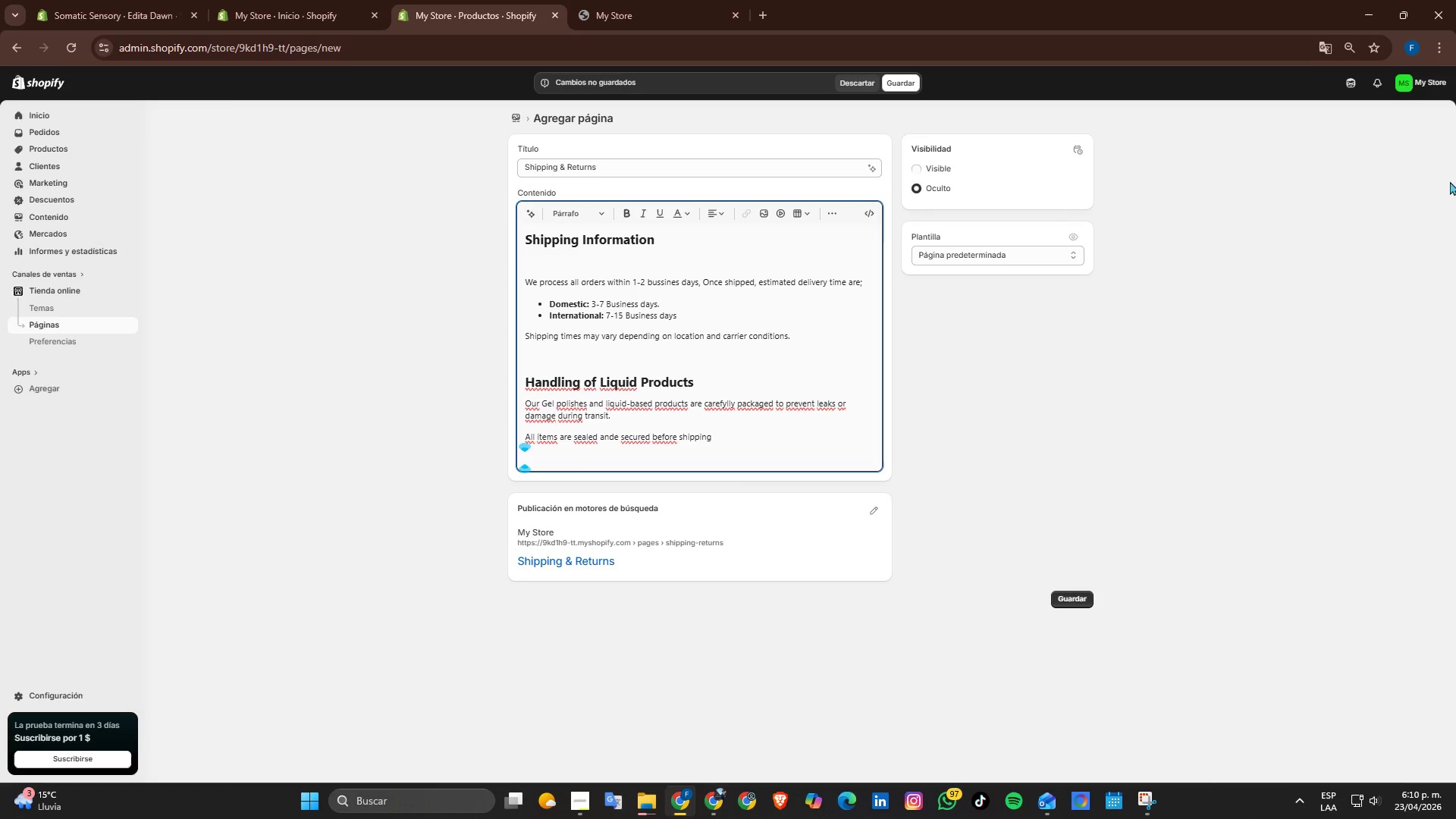 
type(Avoid exoi)
key(Backspace)
key(Backspace)
type(posure ti exren)
key(Backspace)
key(Backspace)
key(Backspace)
key(Backspace)
key(Backspace)
key(Backspace)
key(Backspace)
type(o exre)
key(Backspace)
key(Backspace)
type(treme heat during storage or deliveru)
key(Backspace)
type(y)
 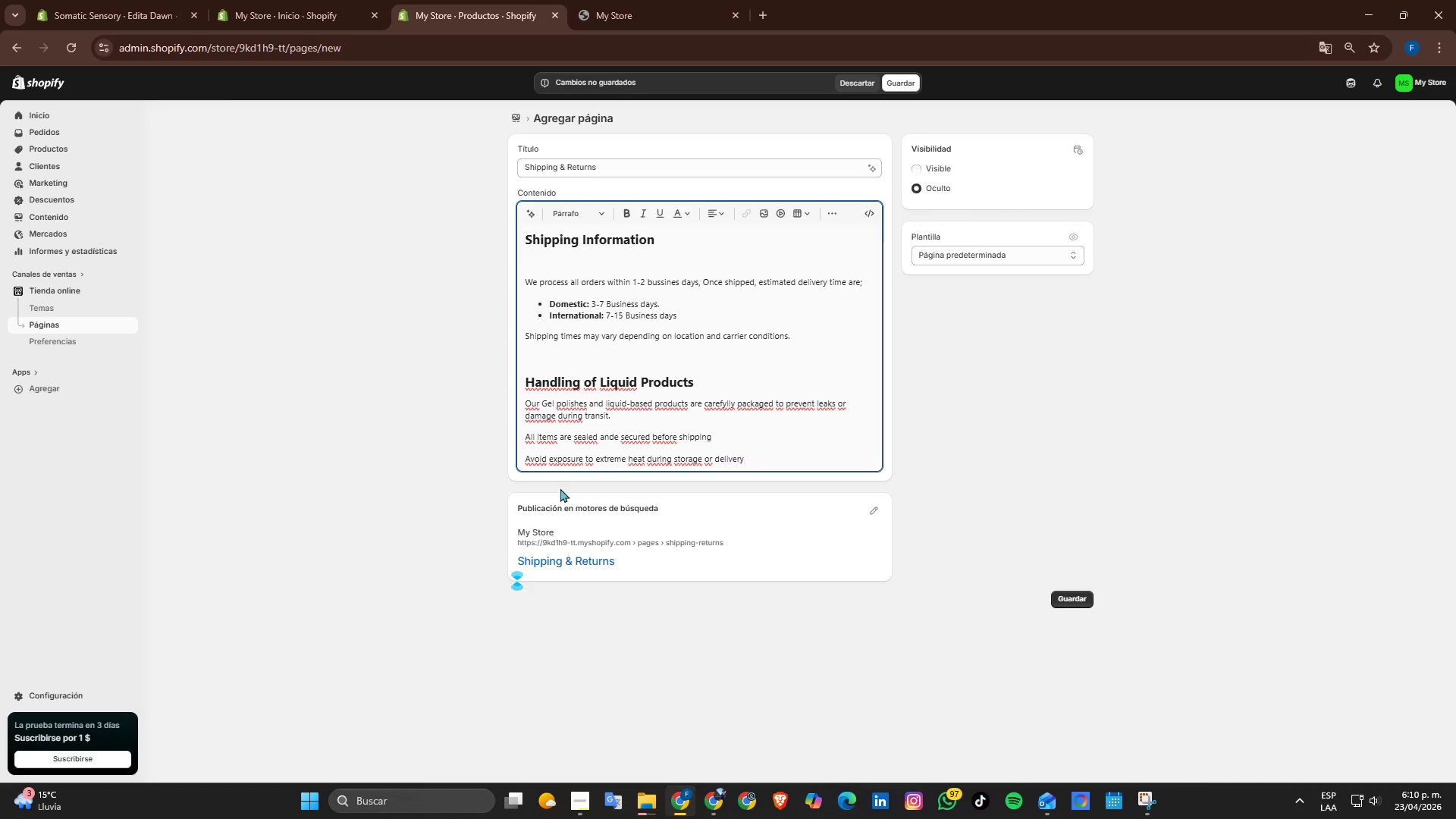 
wait(8.62)
 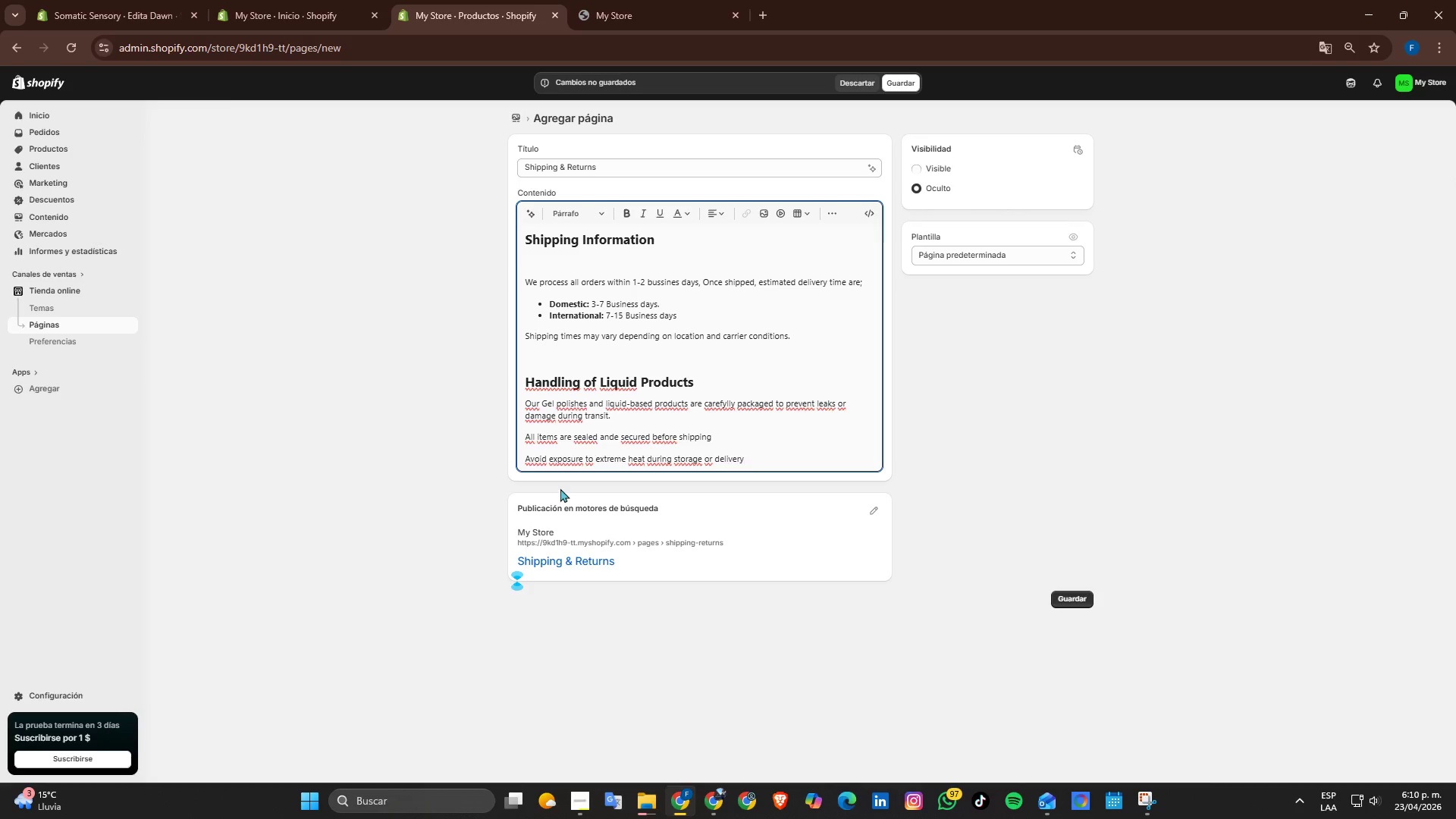 
left_click([803, 460])
 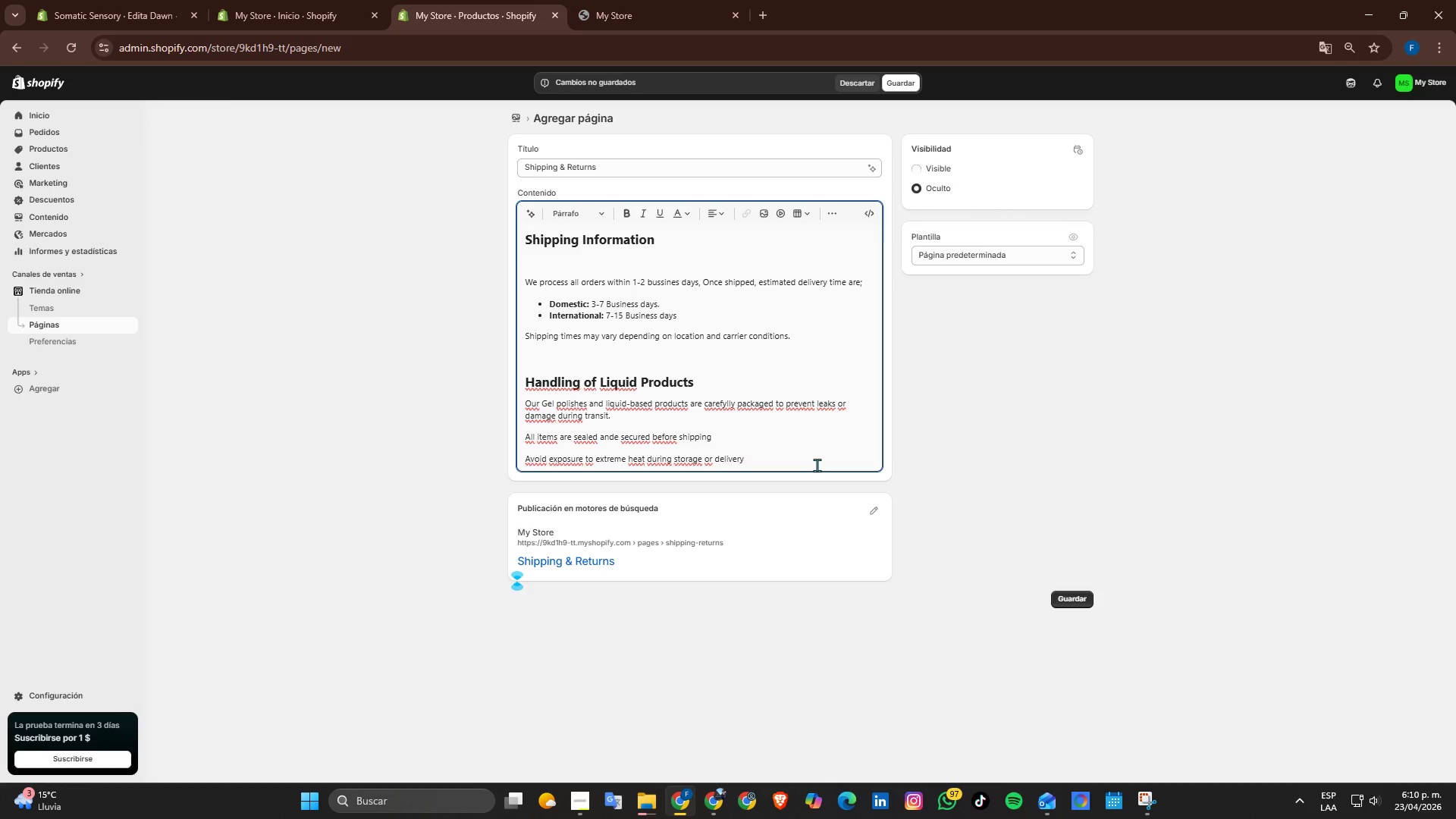 
key(Enter)
 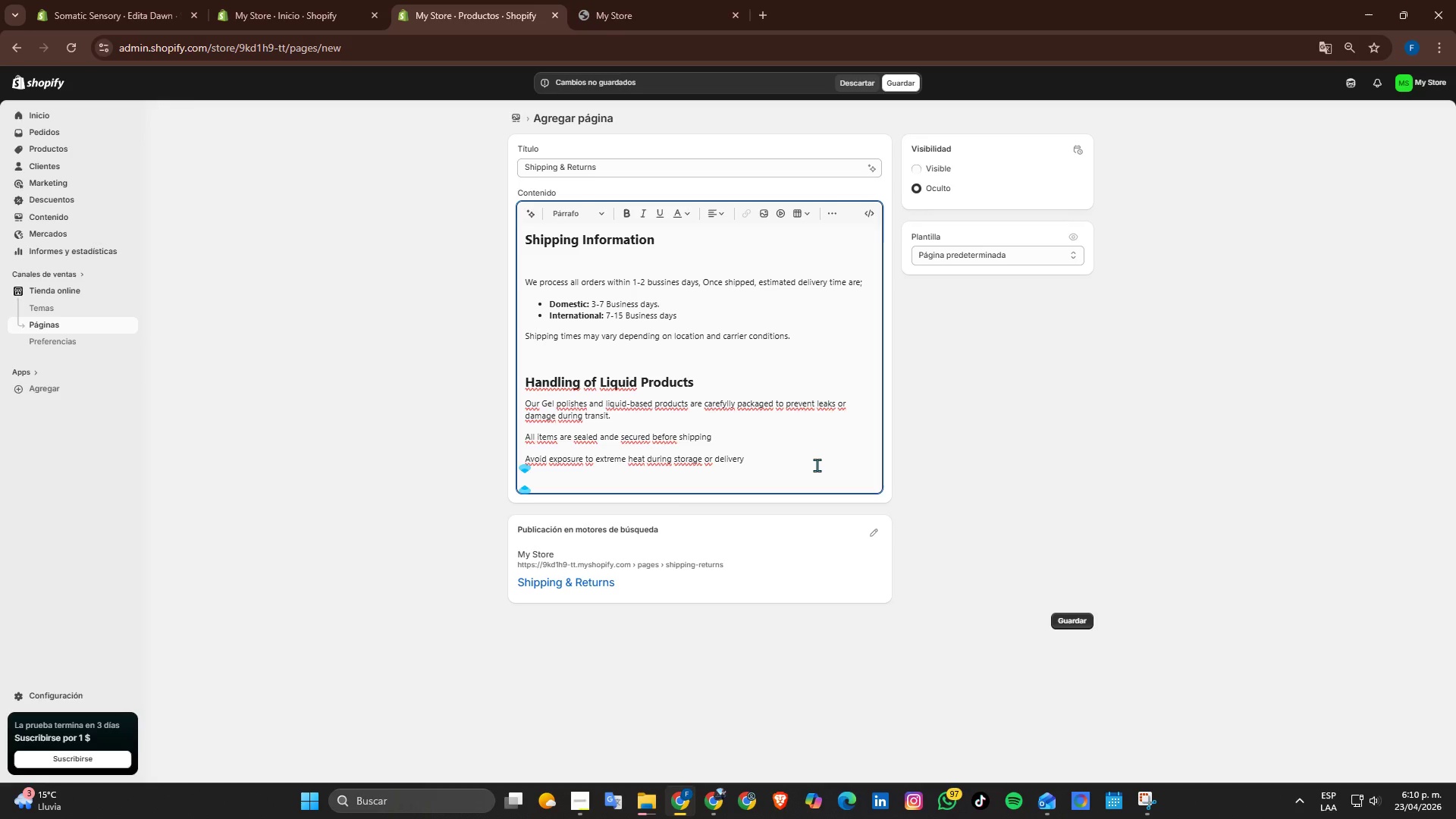 
type(If p)
key(Backspace)
type(a producto arrives daan)
key(Backspace)
key(Backspace)
type(naged)
key(Backspace)
key(Backspace)
key(Backspace)
key(Backspace)
key(Backspace)
type(maged, pleas con)
key(Backspace)
type(ntact us immediately)
 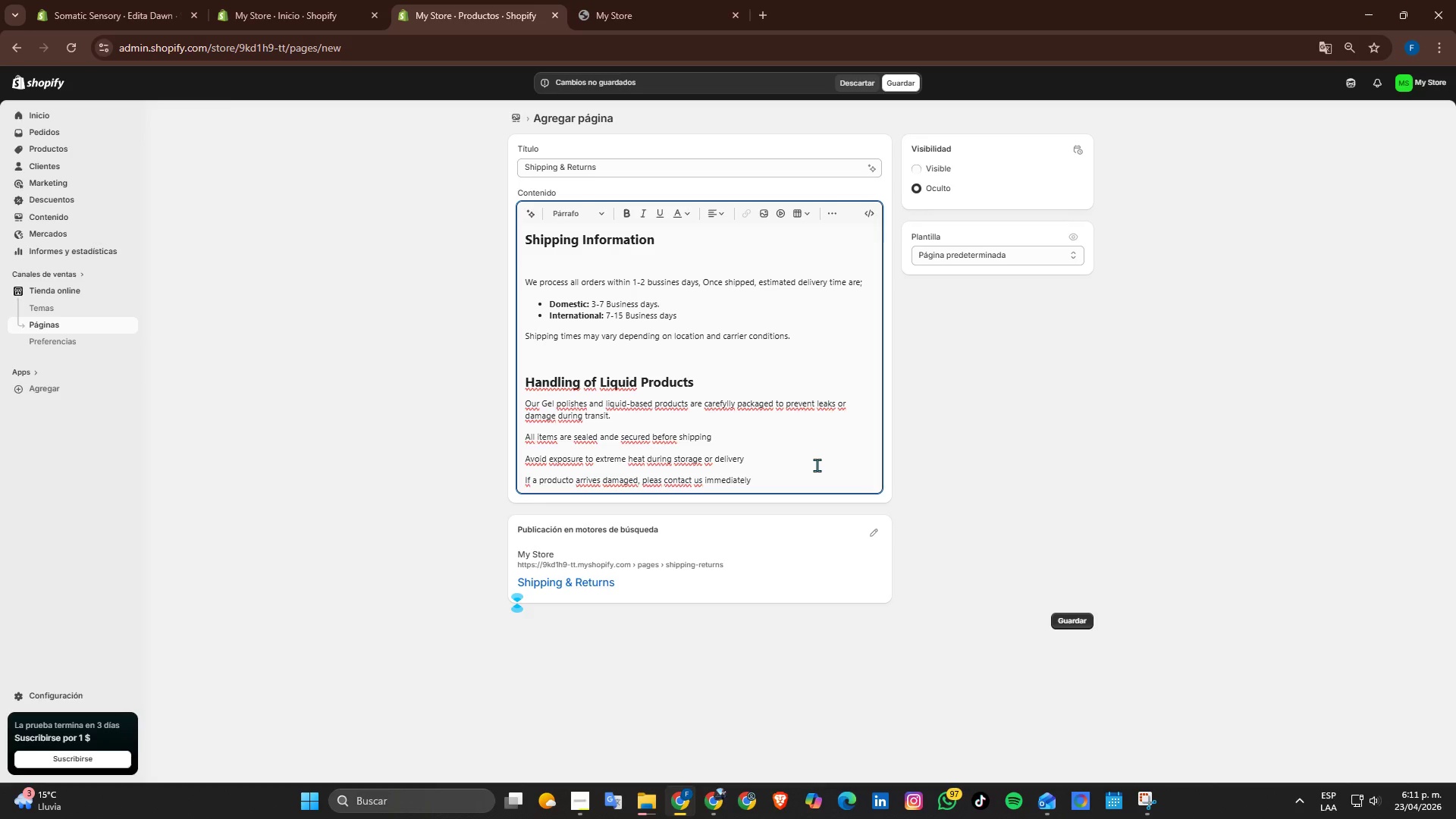 
scroll: coordinate [817, 465], scroll_direction: down, amount: 1.0
 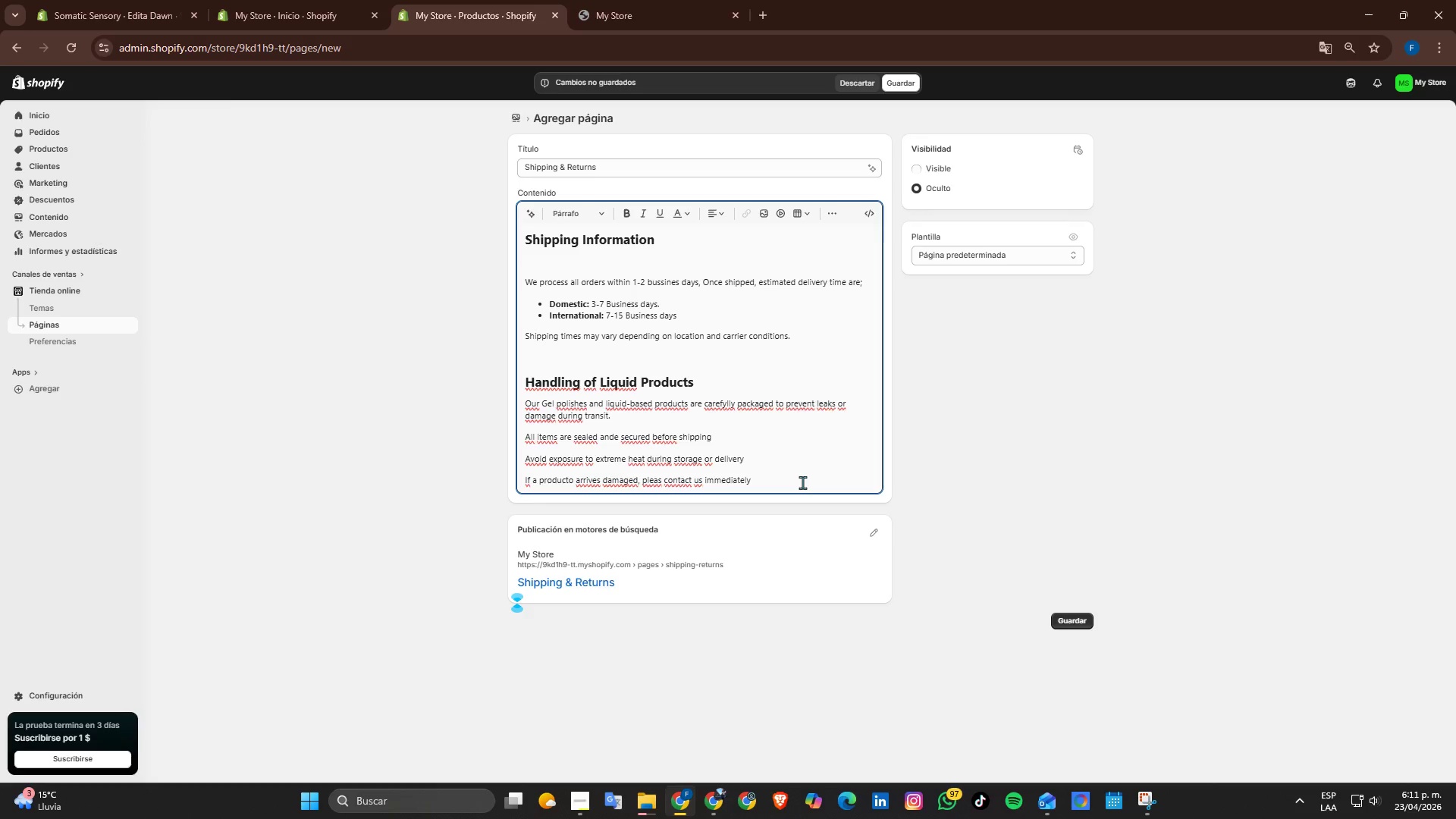 
left_click_drag(start_coordinate=[790, 488], to_coordinate=[504, 441])
 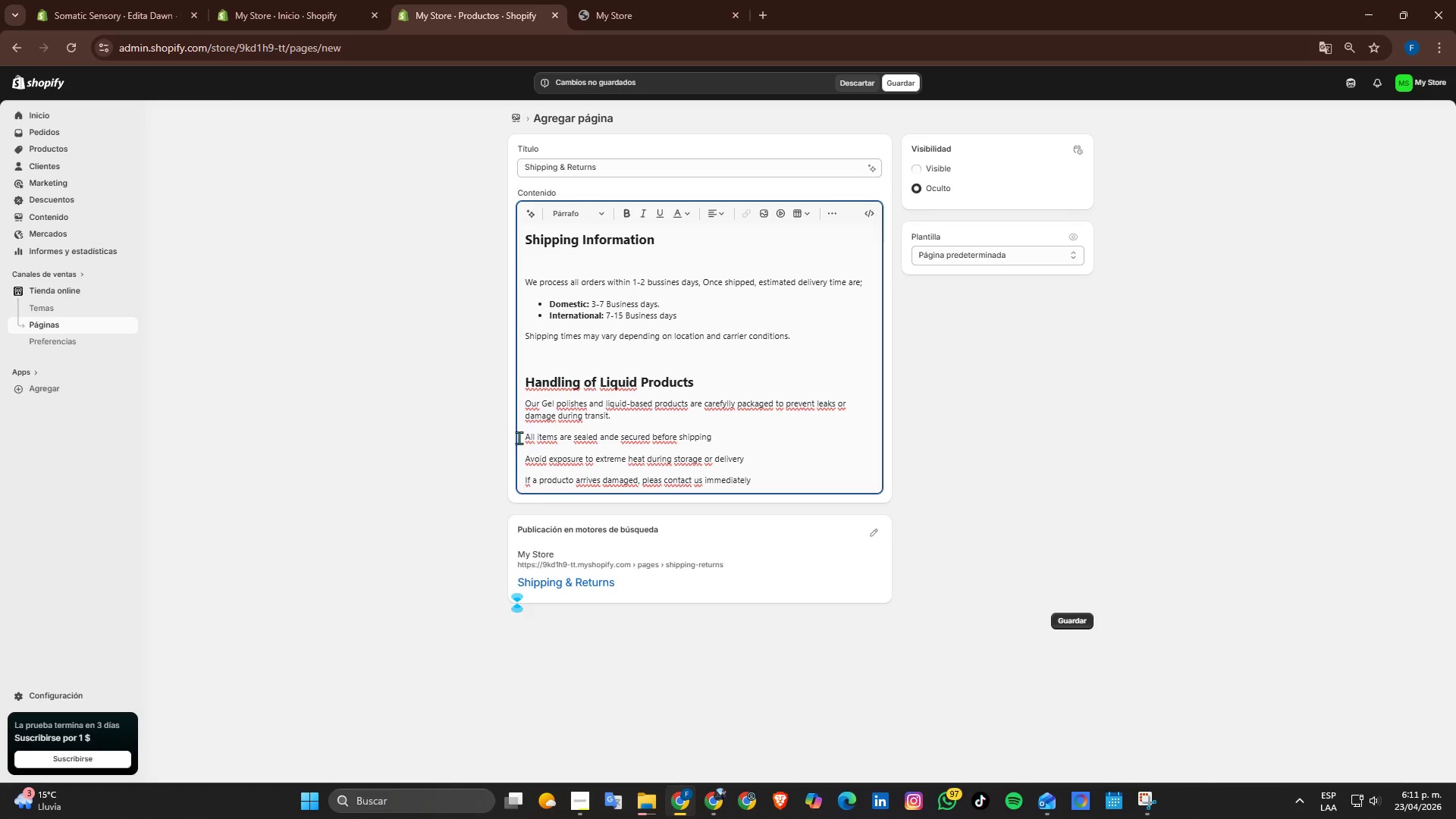 
left_click_drag(start_coordinate=[519, 438], to_coordinate=[775, 488])
 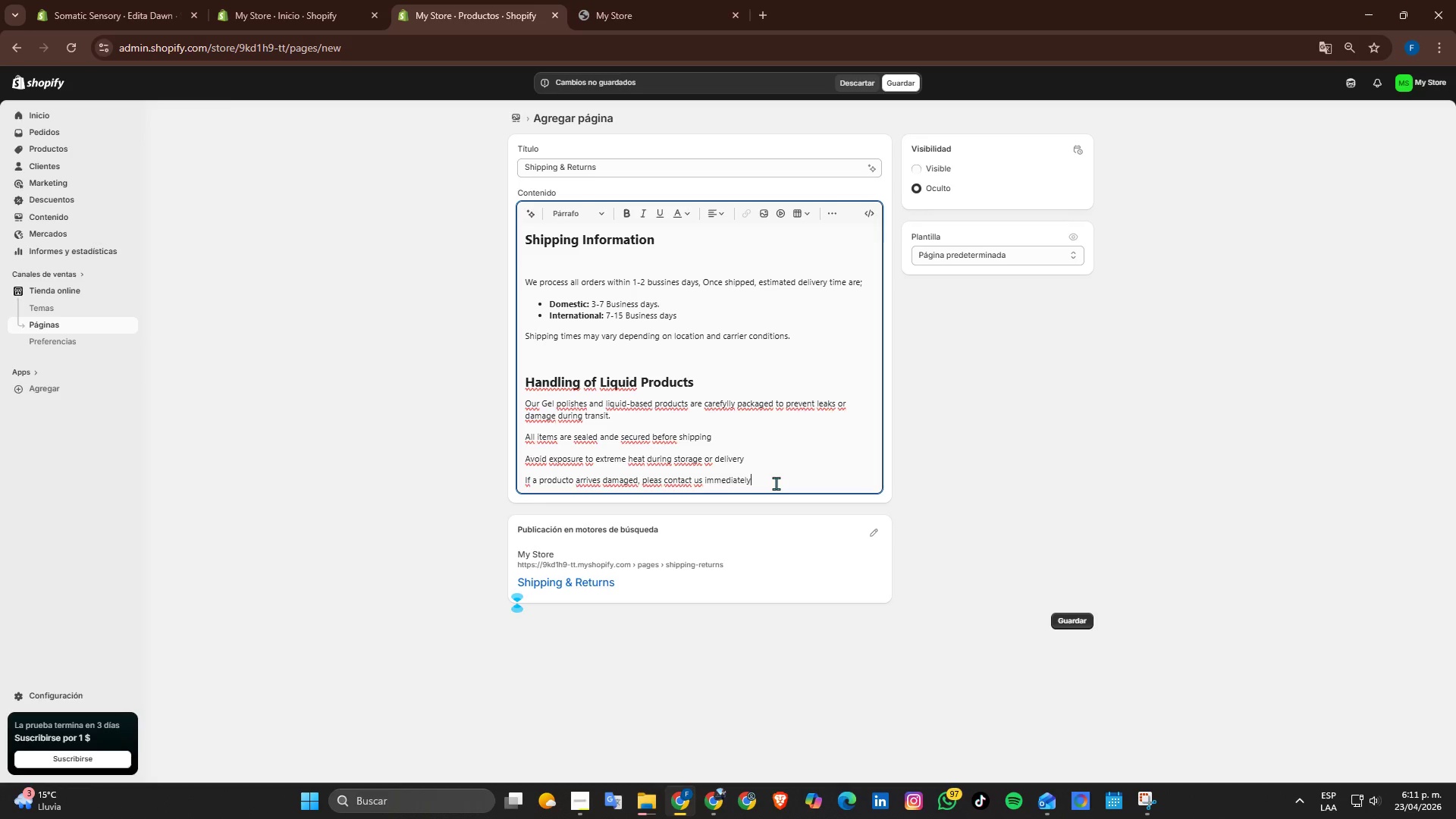 
double_click([776, 483])
 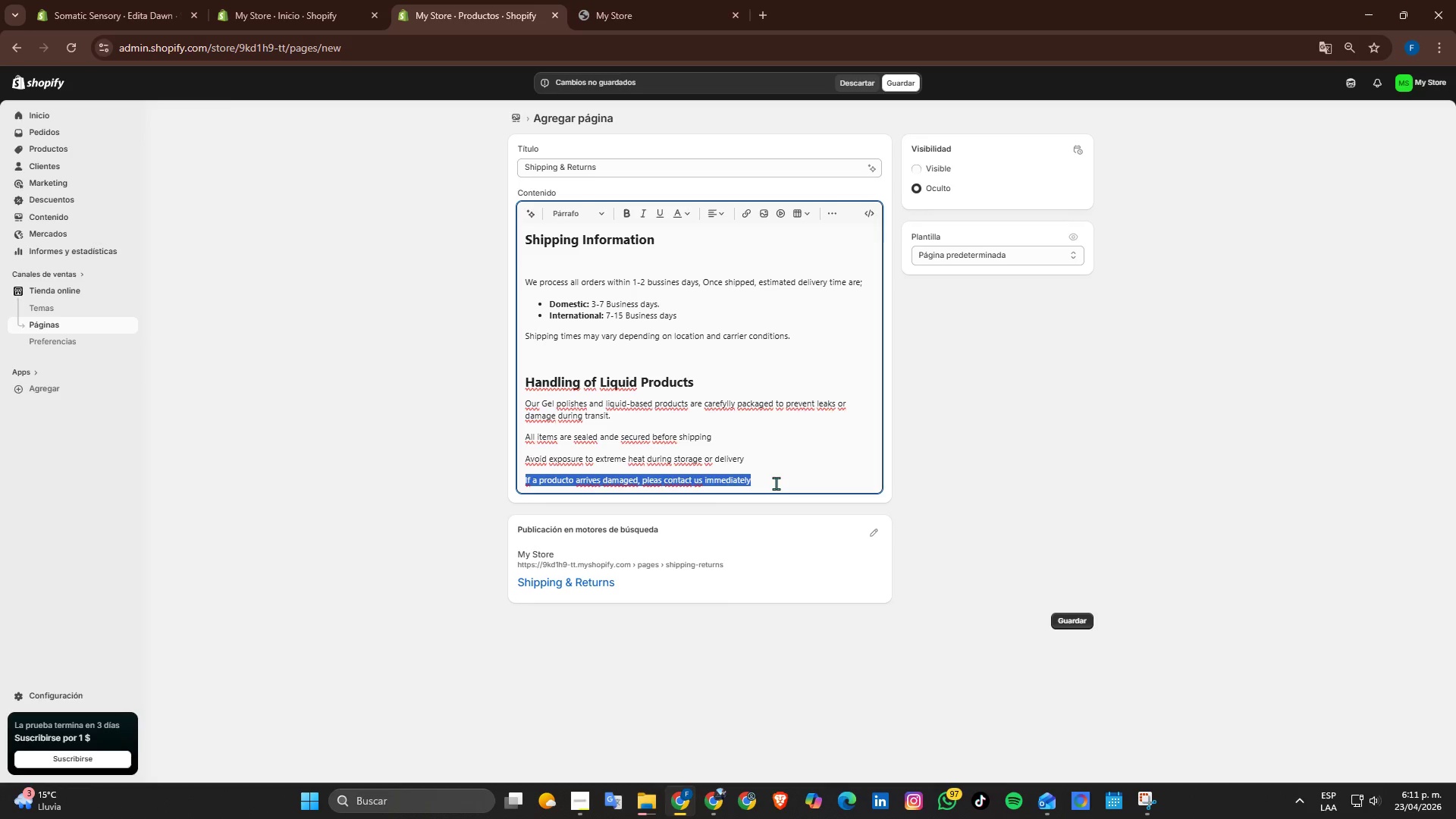 
triple_click([776, 483])
 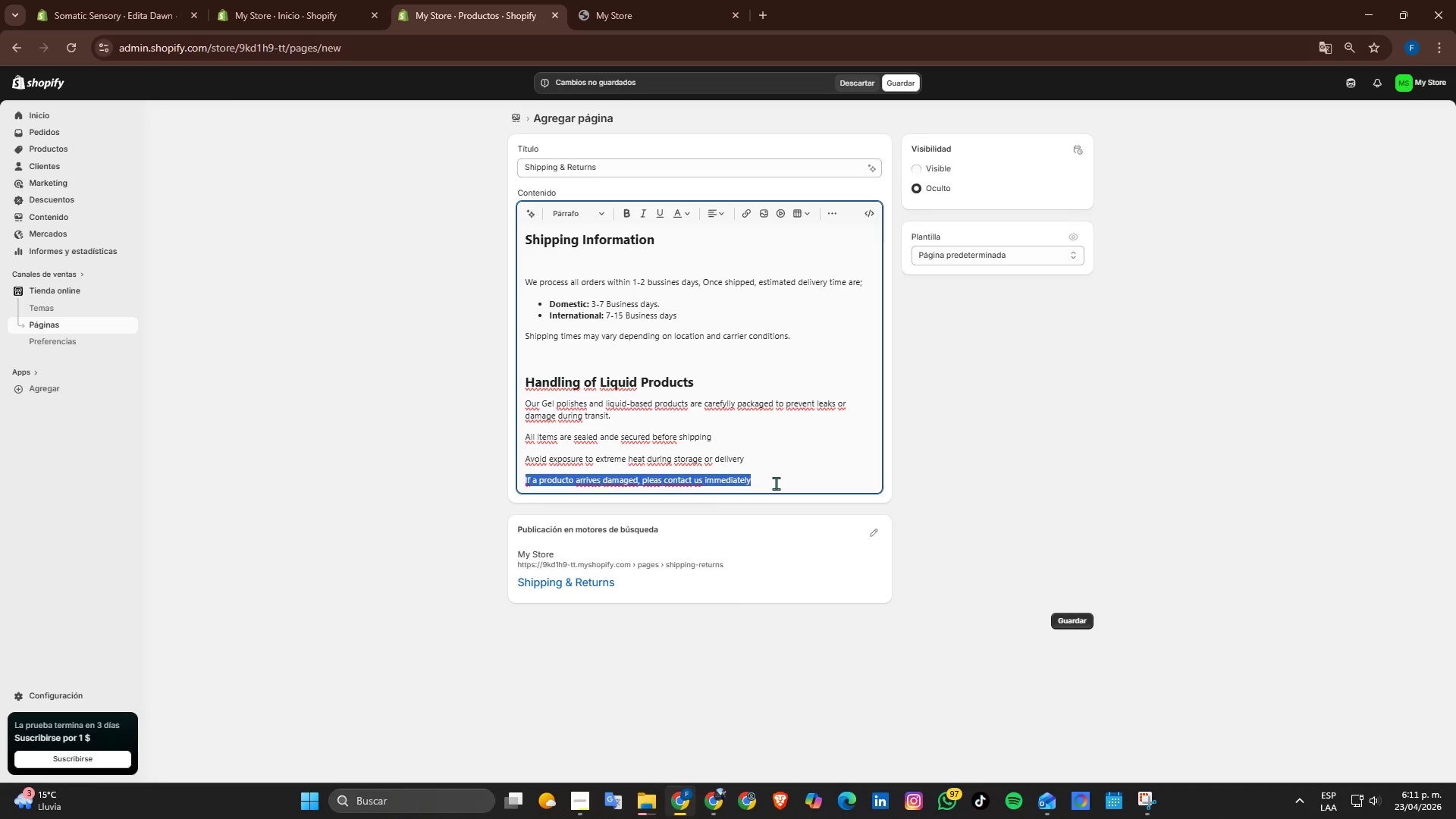 
triple_click([776, 483])
 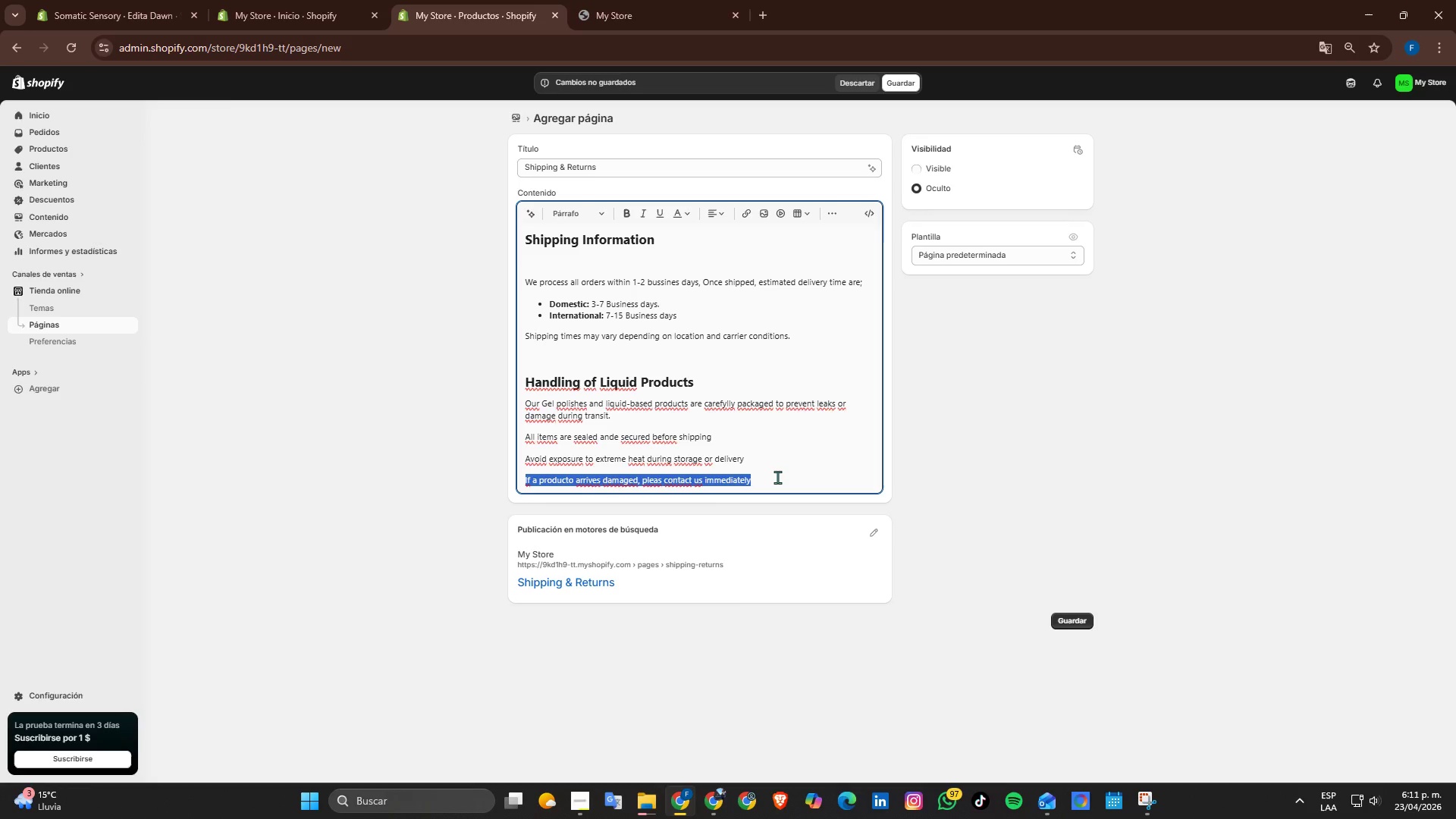 
left_click_drag(start_coordinate=[777, 479], to_coordinate=[702, 469])
 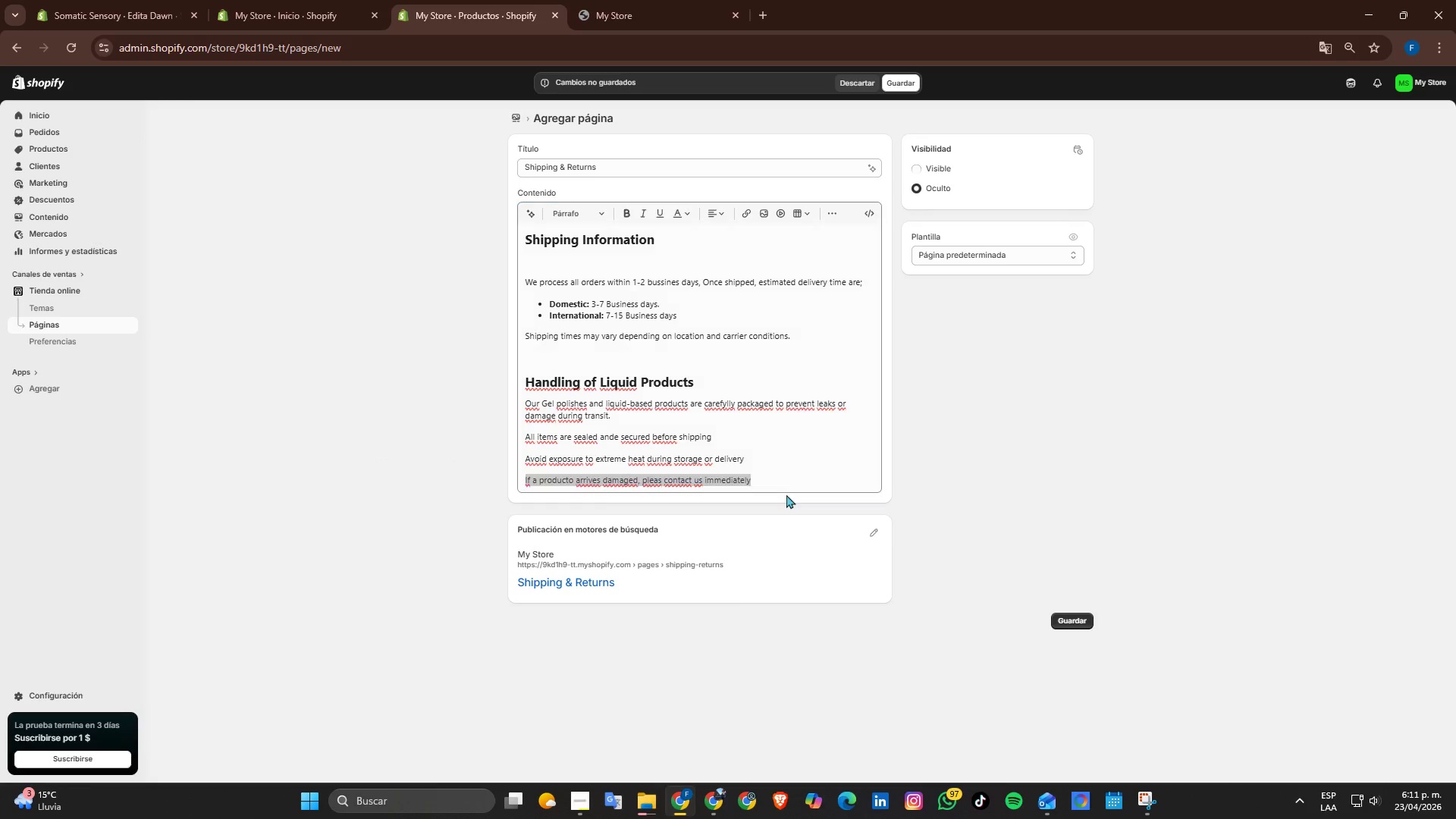 
left_click([786, 494])
 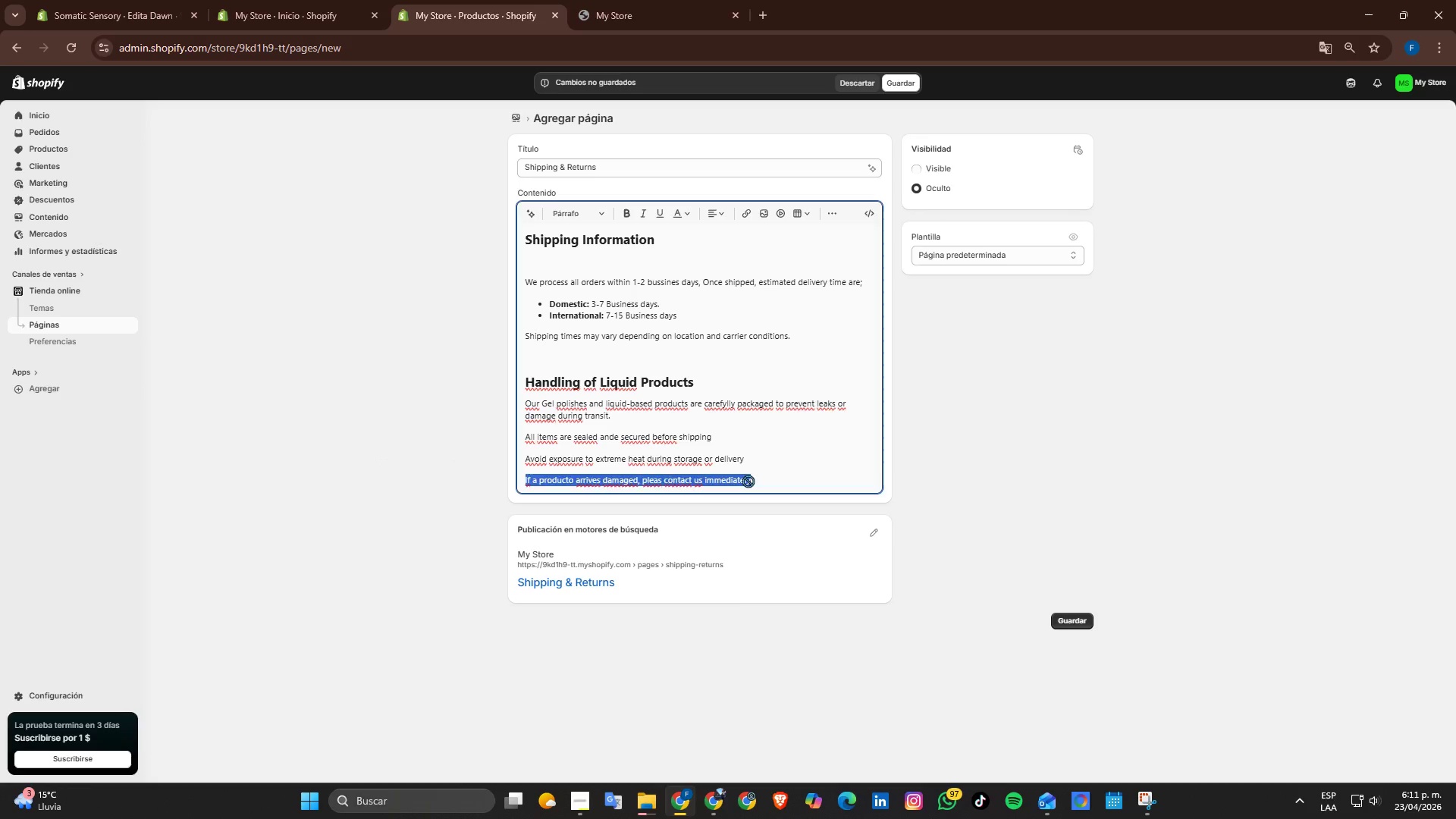 
left_click_drag(start_coordinate=[760, 482], to_coordinate=[604, 468])
 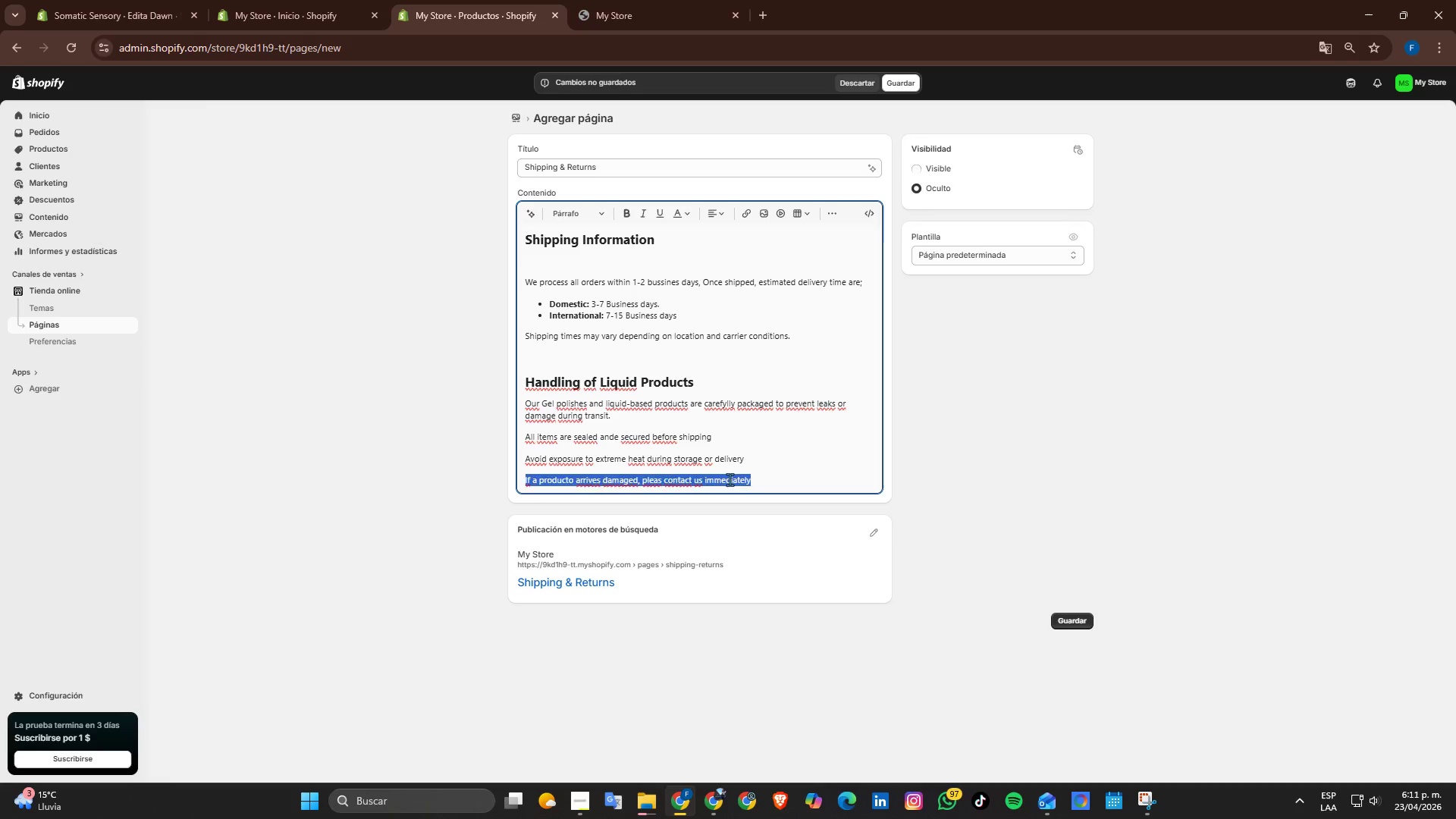 
left_click([730, 479])
 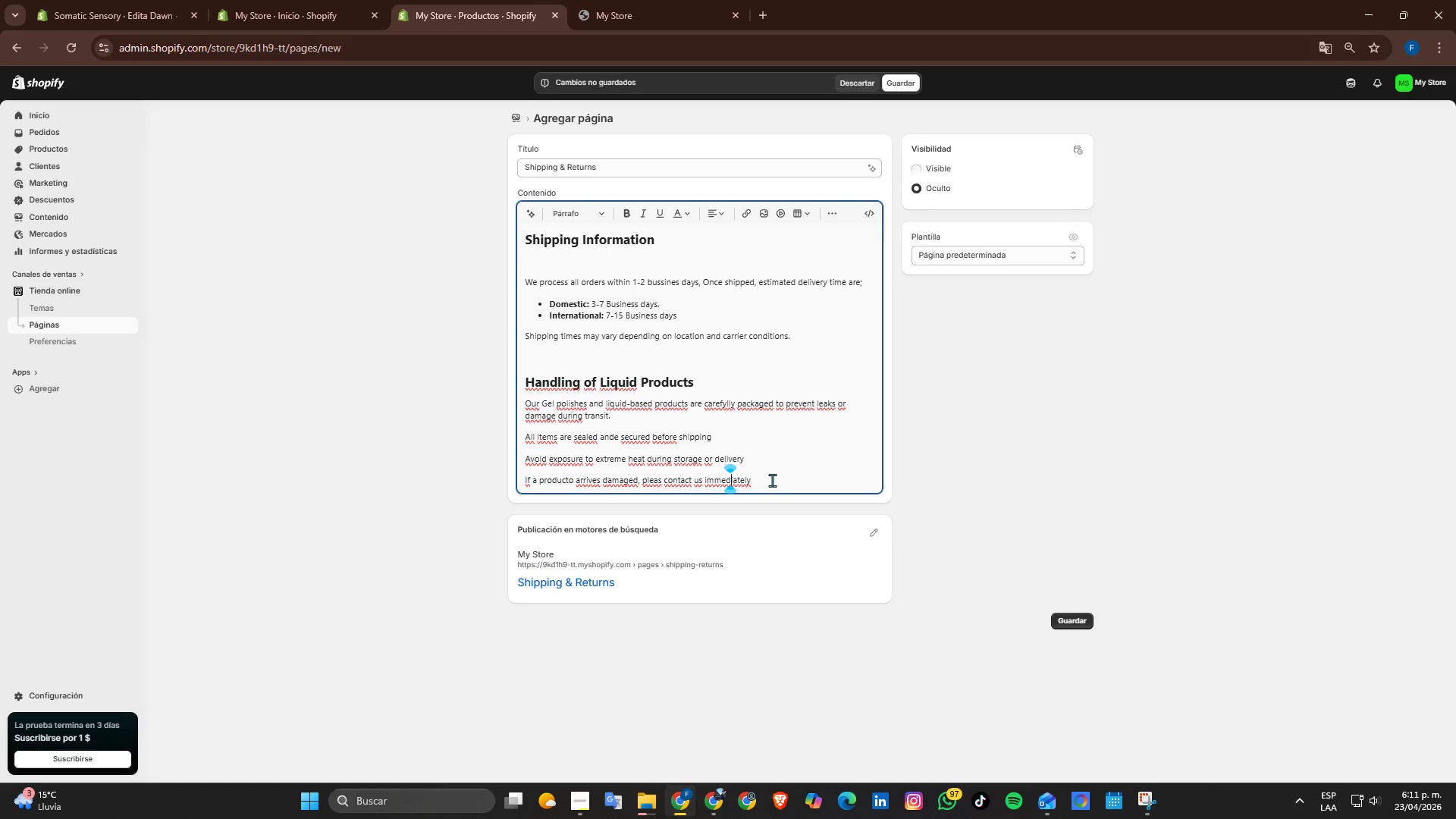 
left_click_drag(start_coordinate=[735, 480], to_coordinate=[576, 447])
 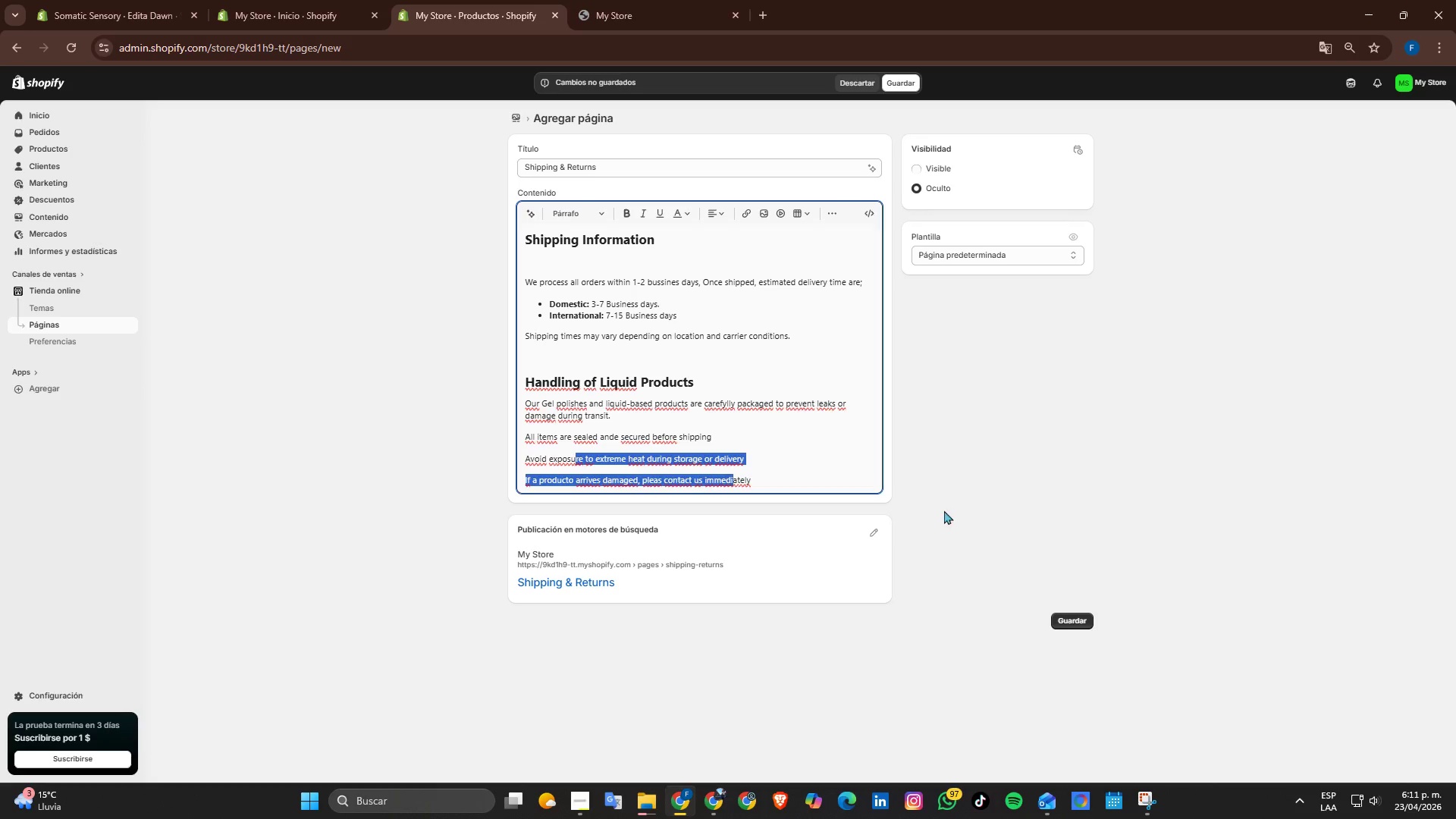 
left_click([944, 510])
 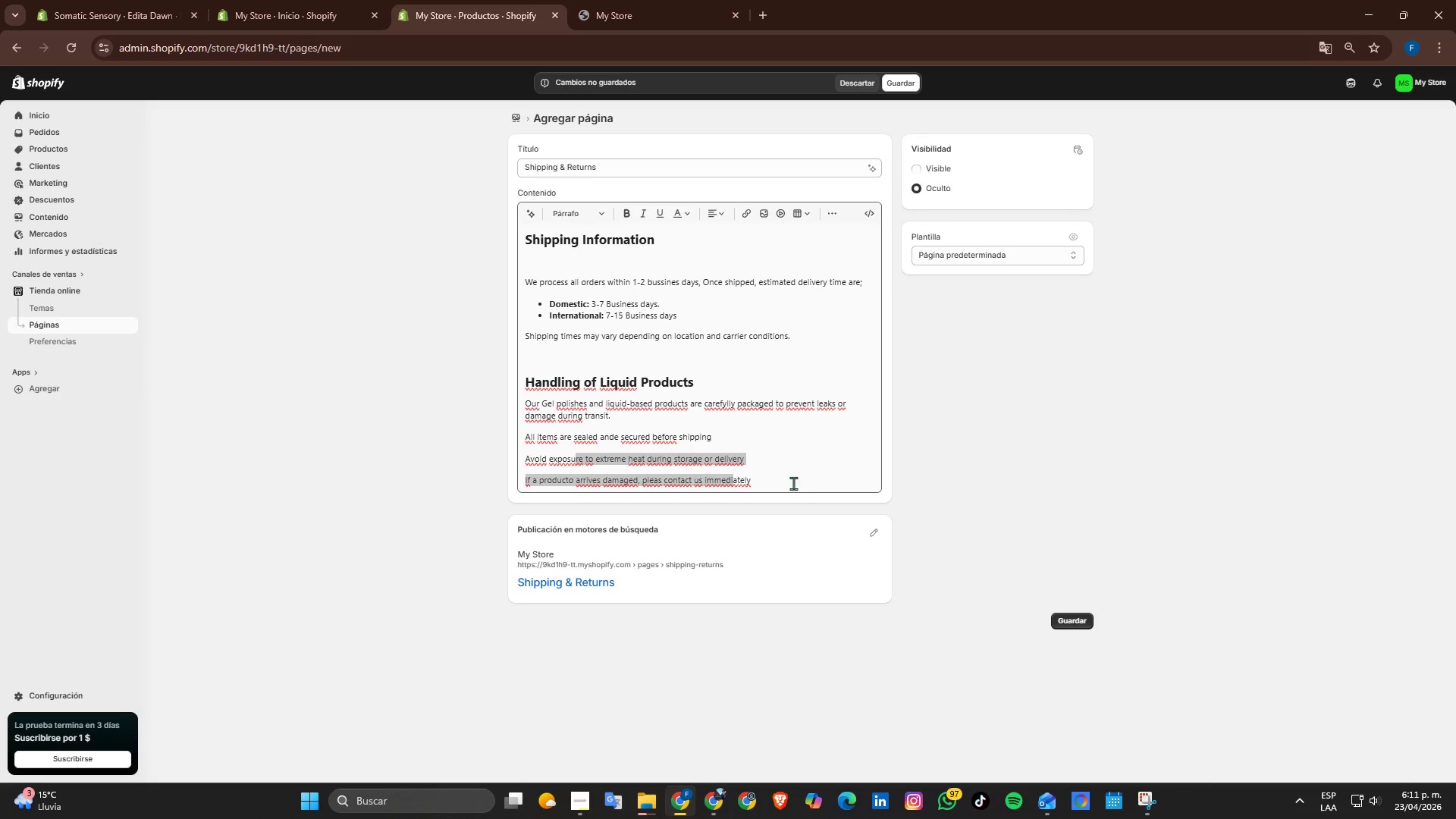 
left_click_drag(start_coordinate=[787, 482], to_coordinate=[523, 438])
 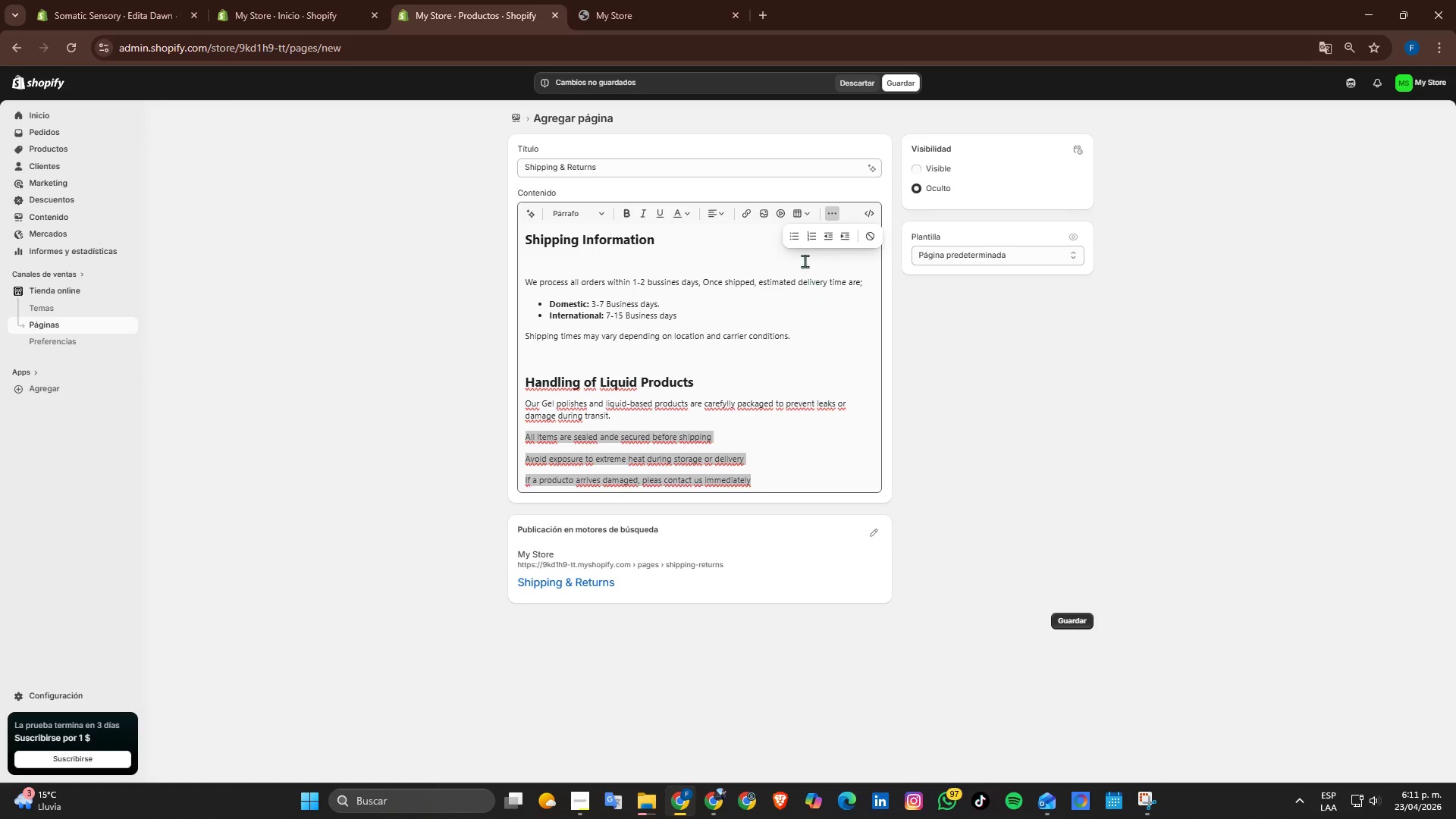 
left_click([795, 233])
 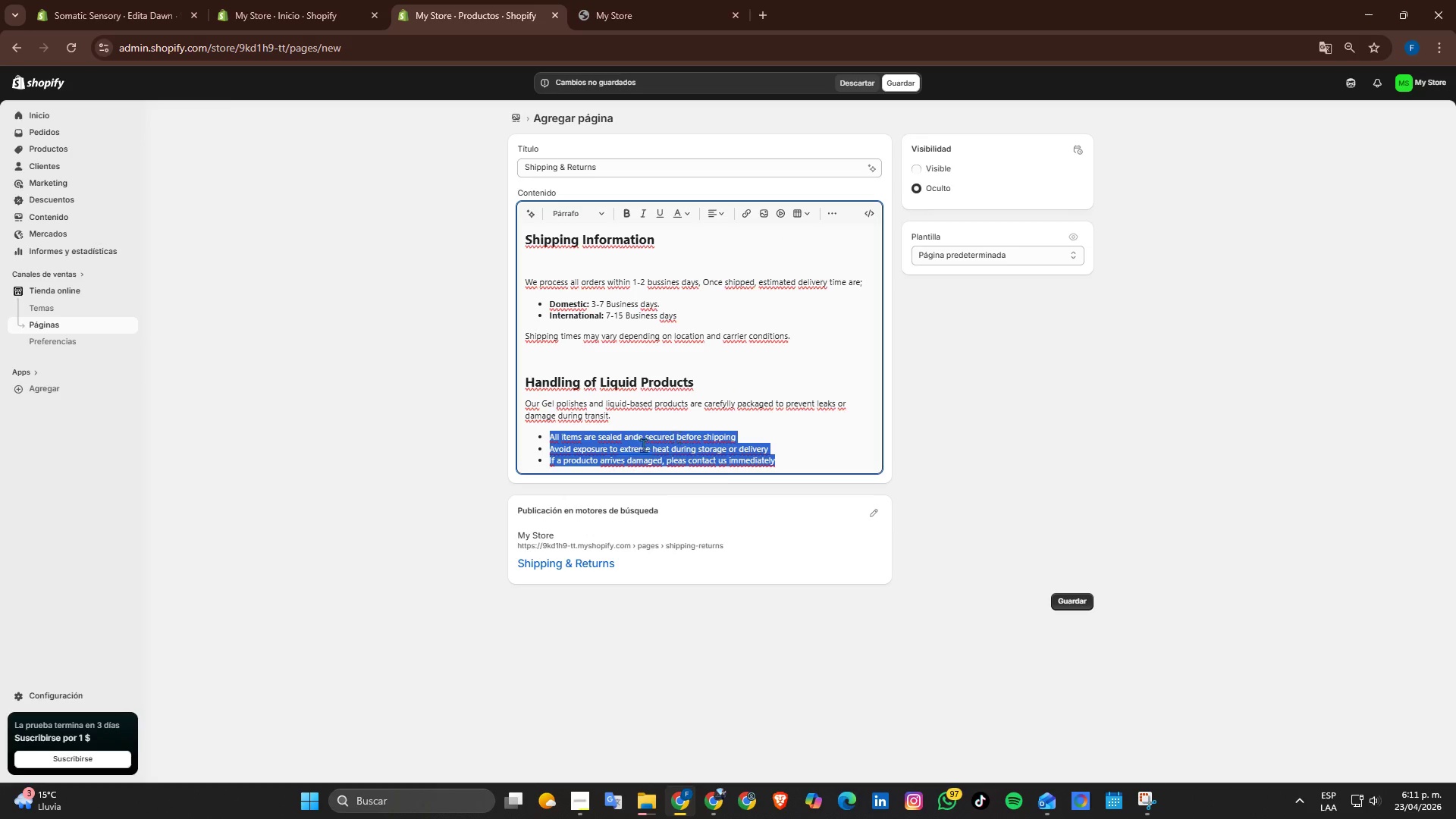 
left_click([607, 456])
 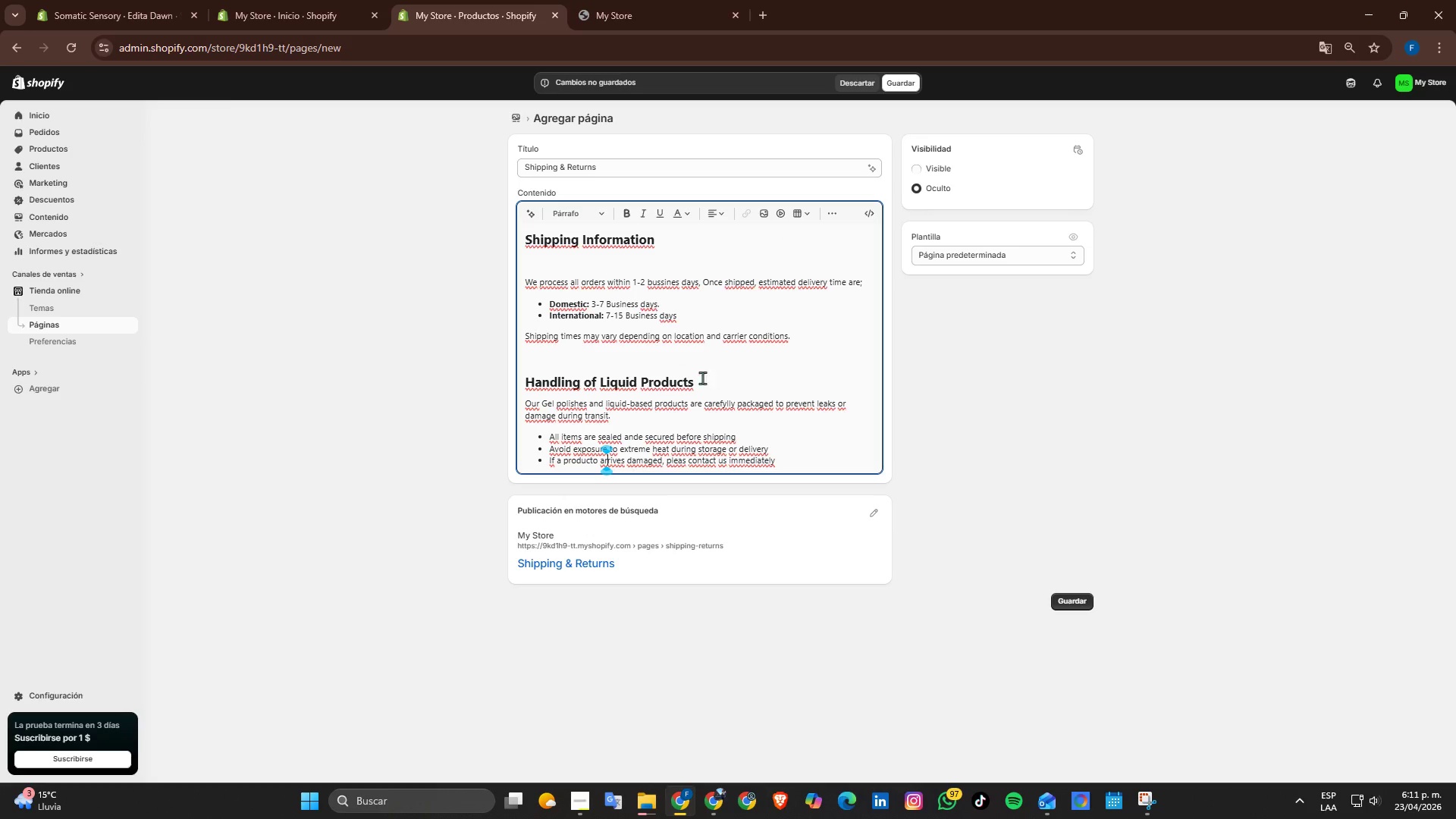 
left_click([527, 278])
 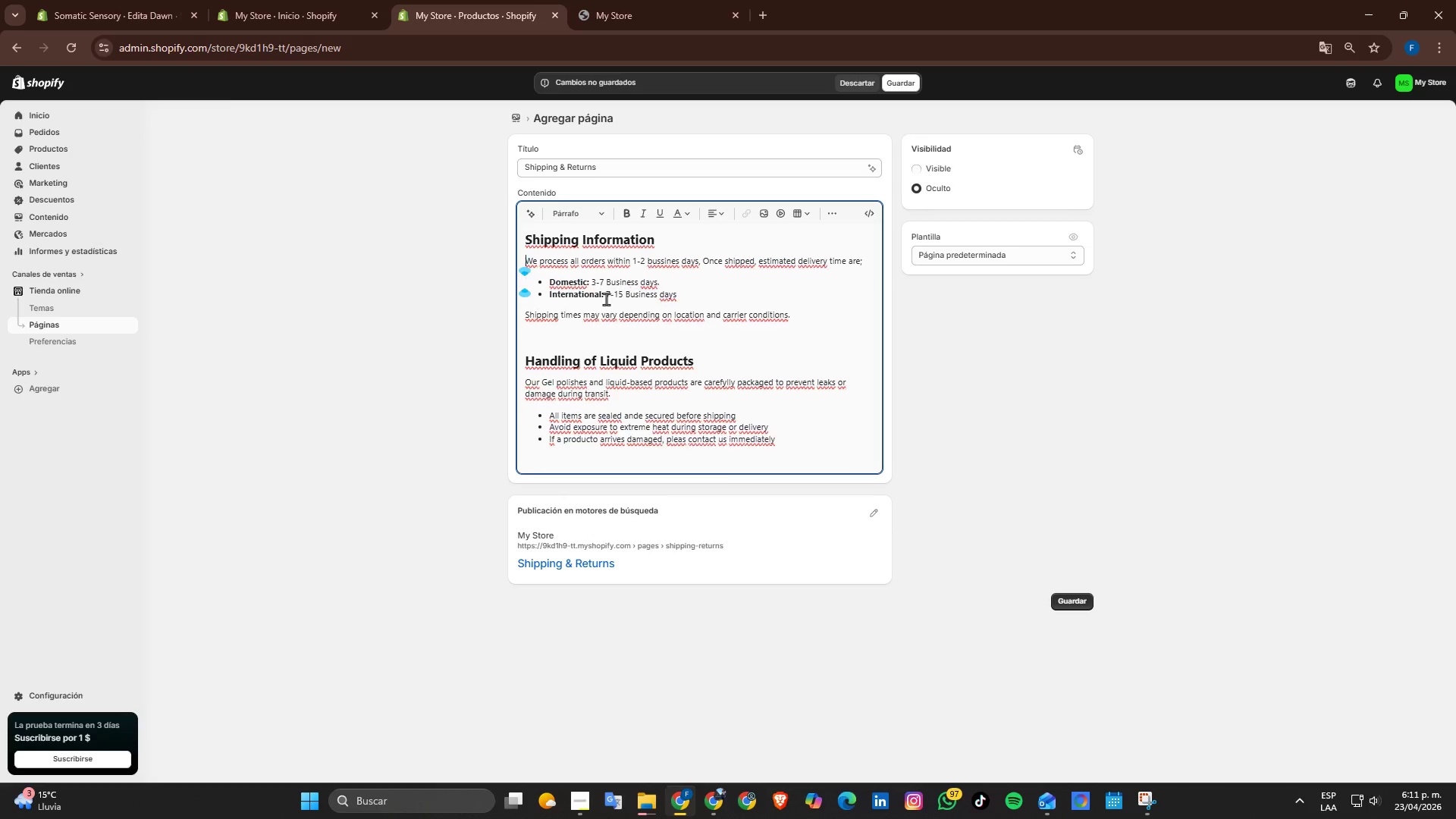 
key(Backspace)
 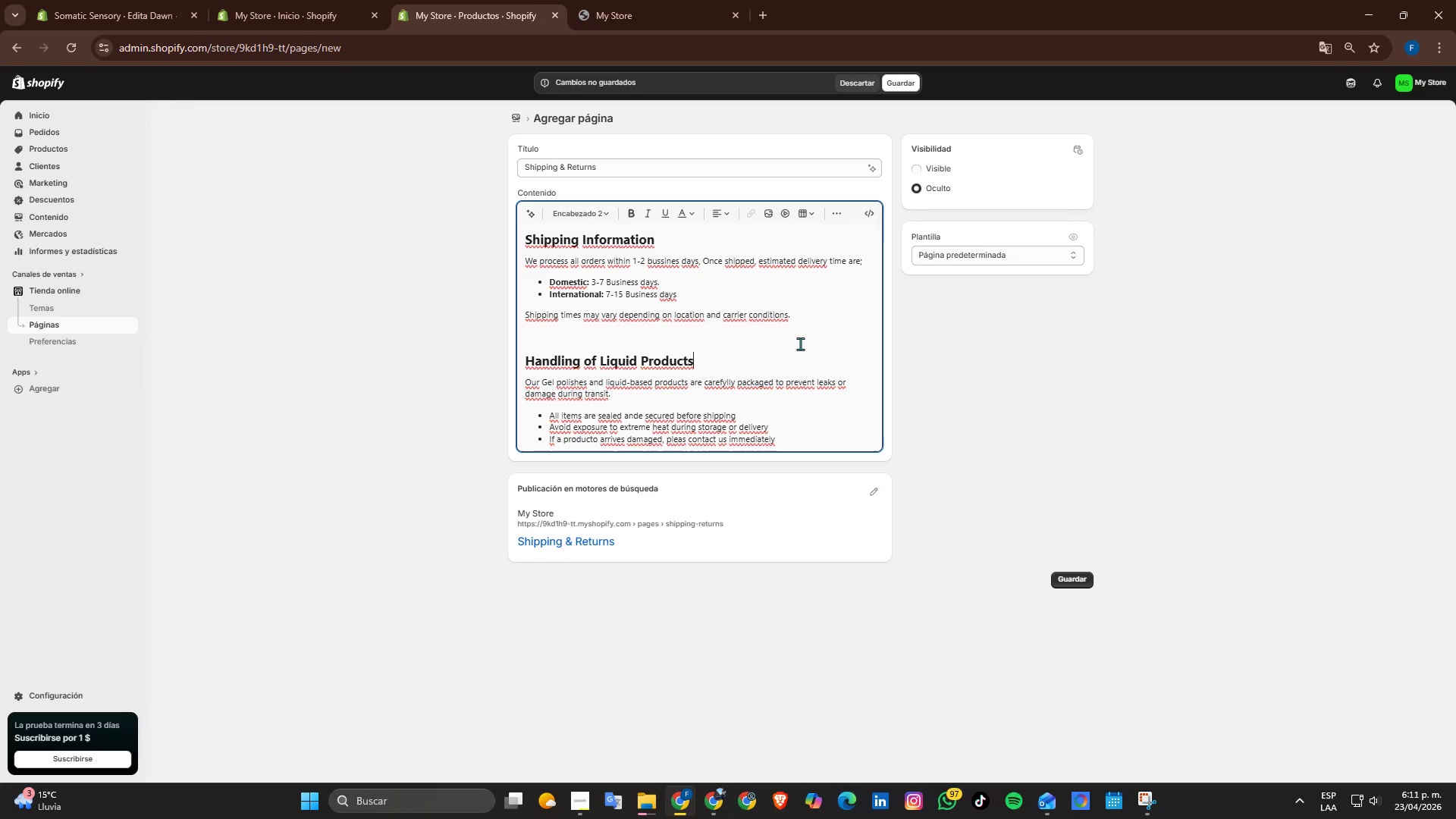 
double_click([802, 332])
 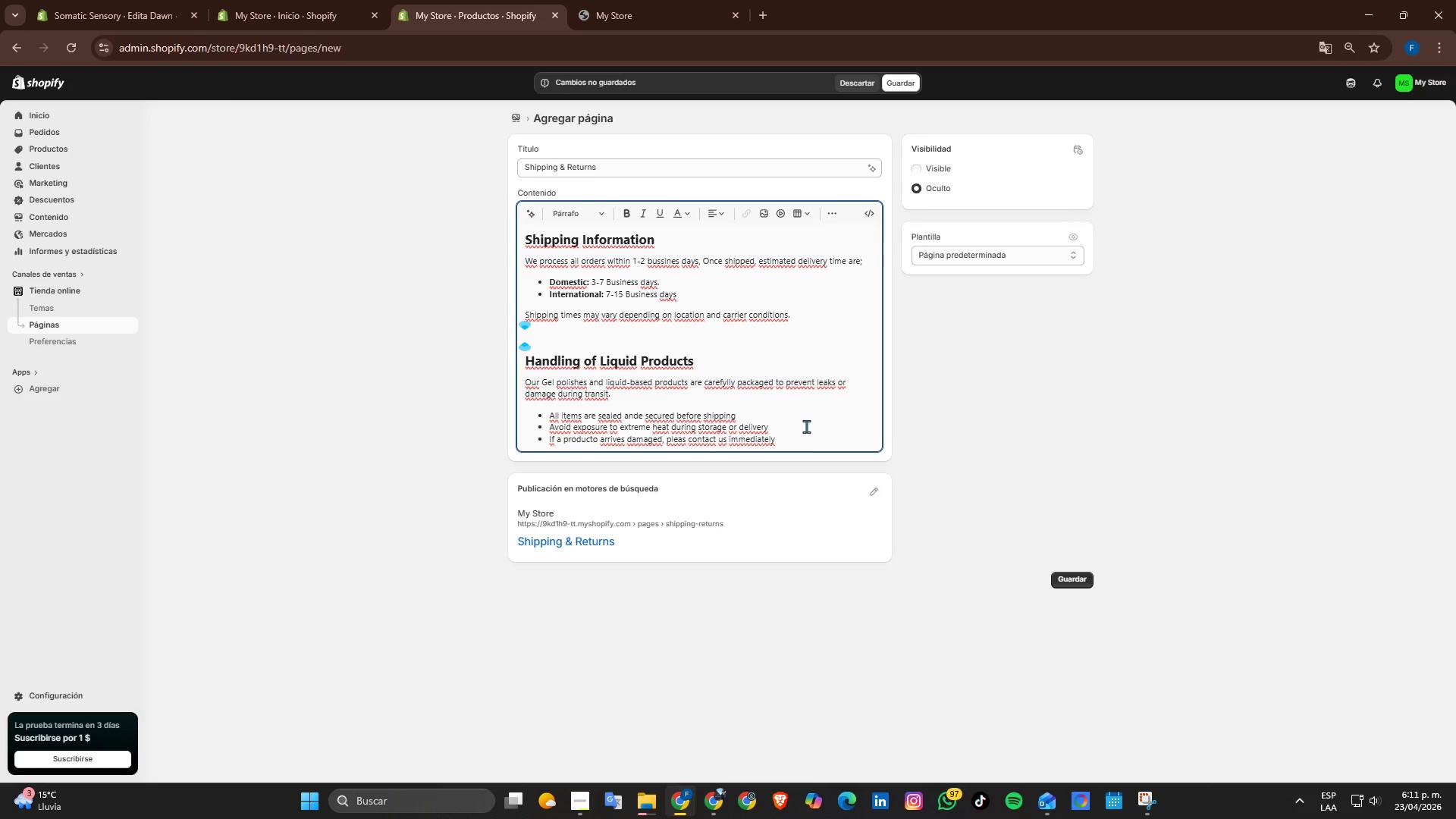 
left_click([814, 446])
 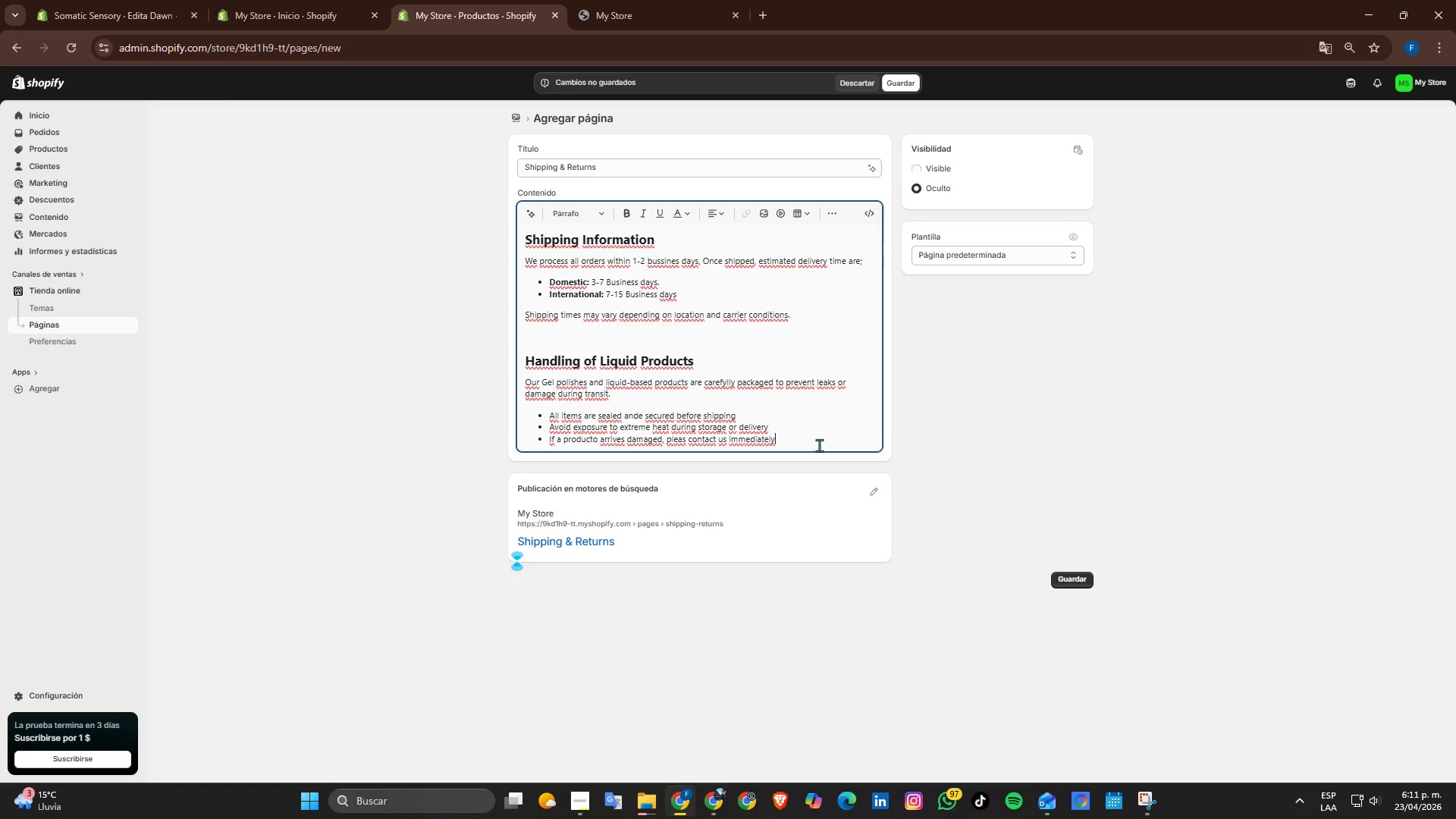 
key(Enter)
 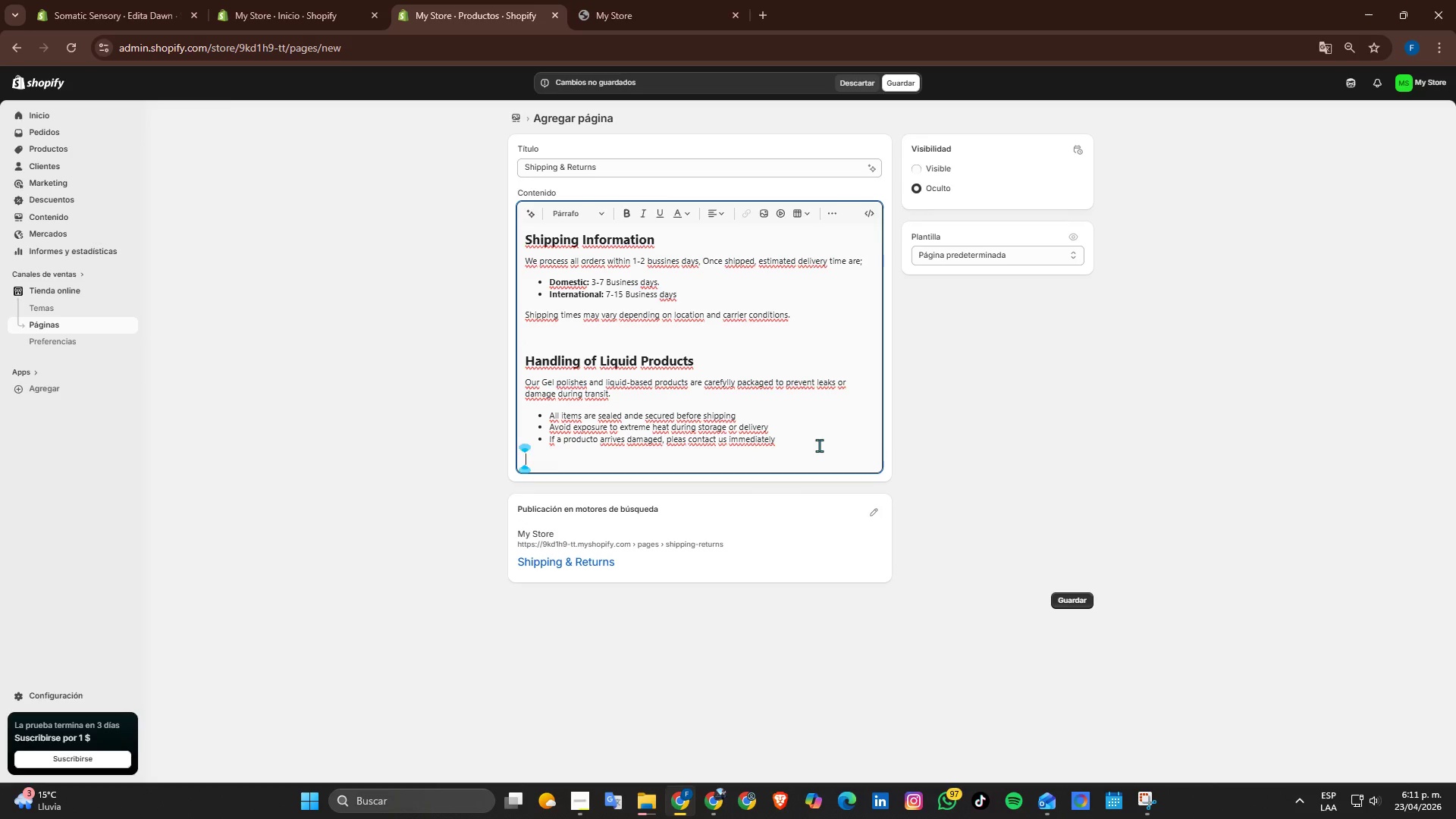 
key(Enter)
 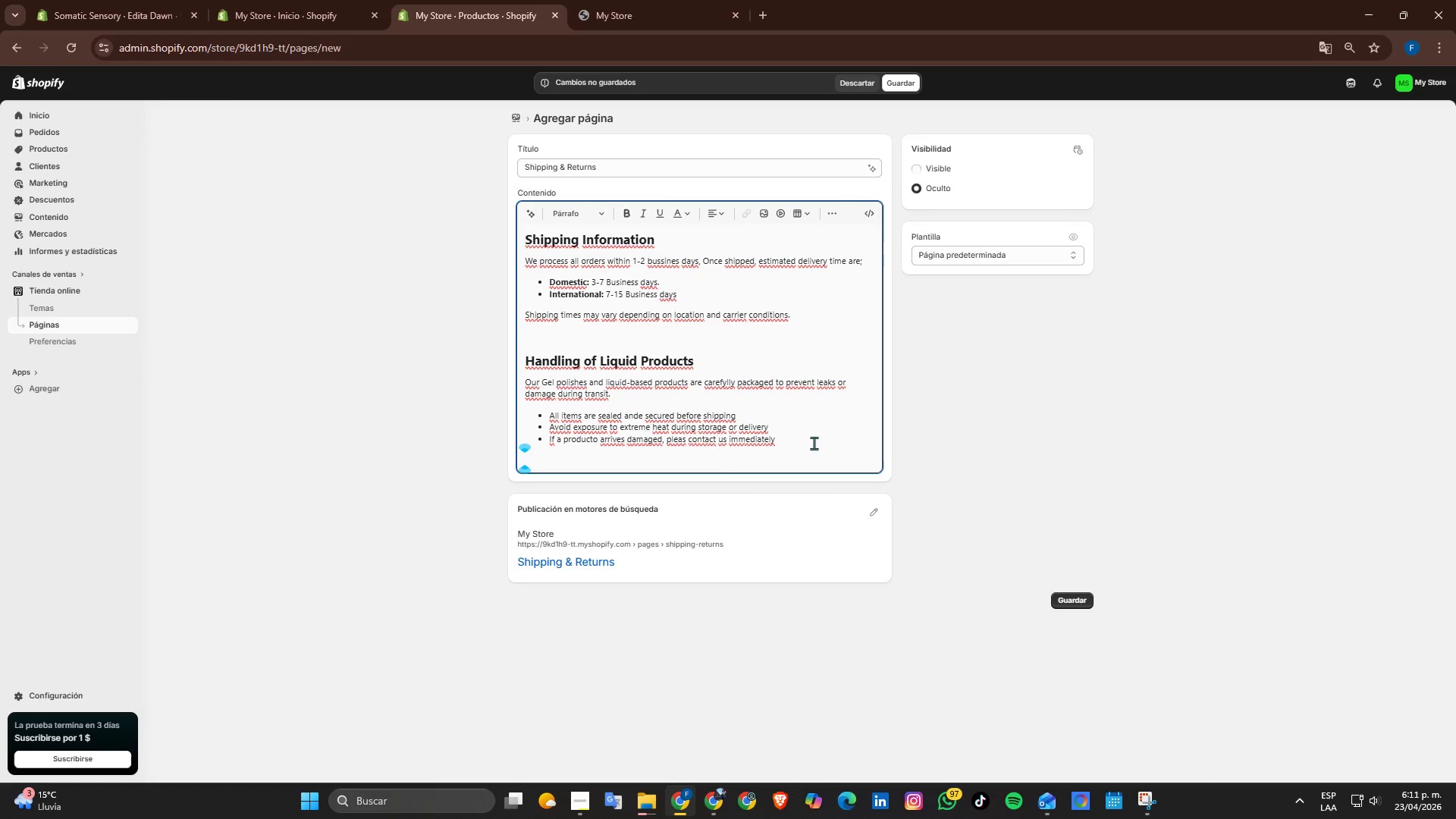 
key(Enter)
 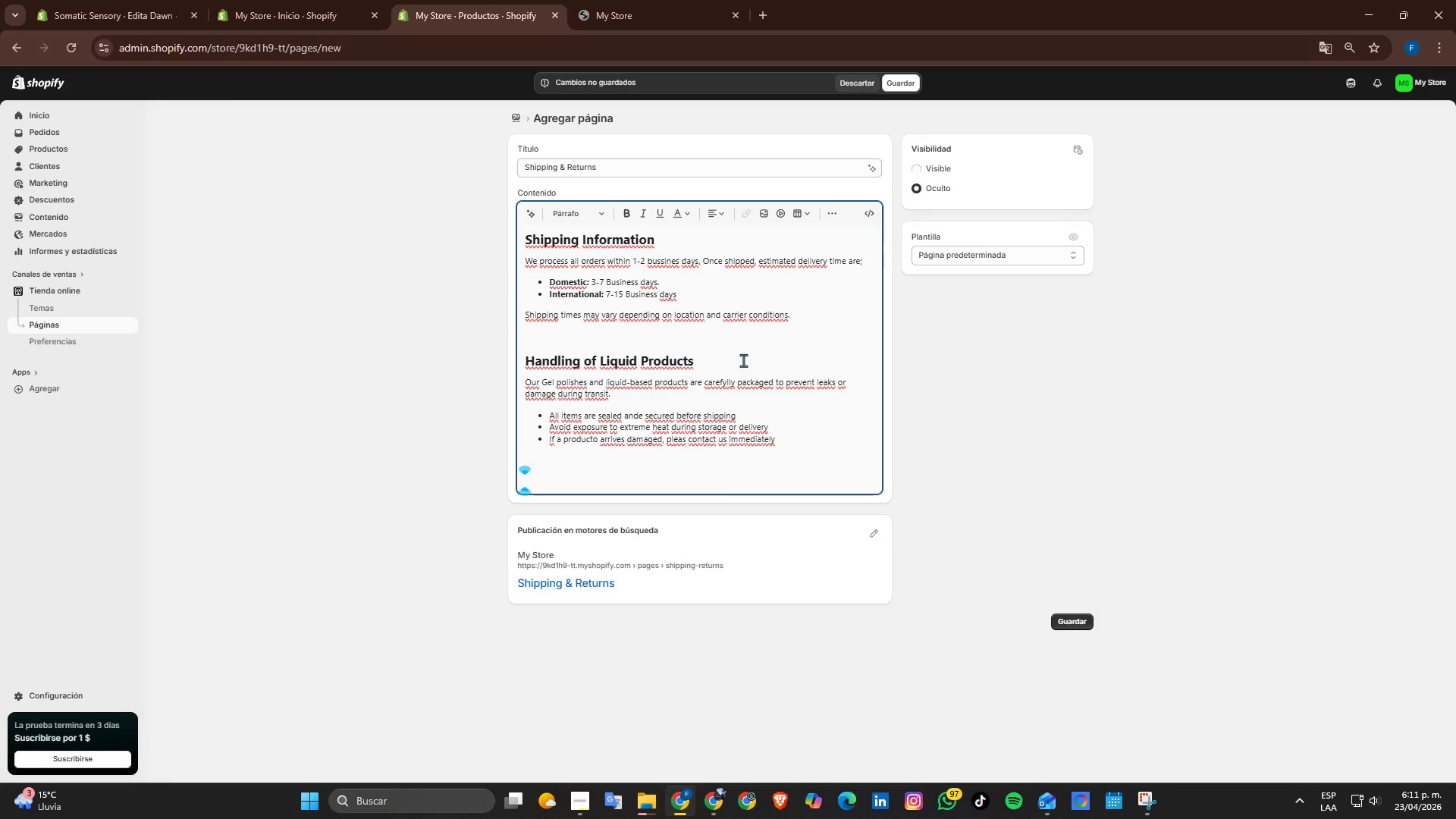 
left_click_drag(start_coordinate=[743, 360], to_coordinate=[489, 354])
 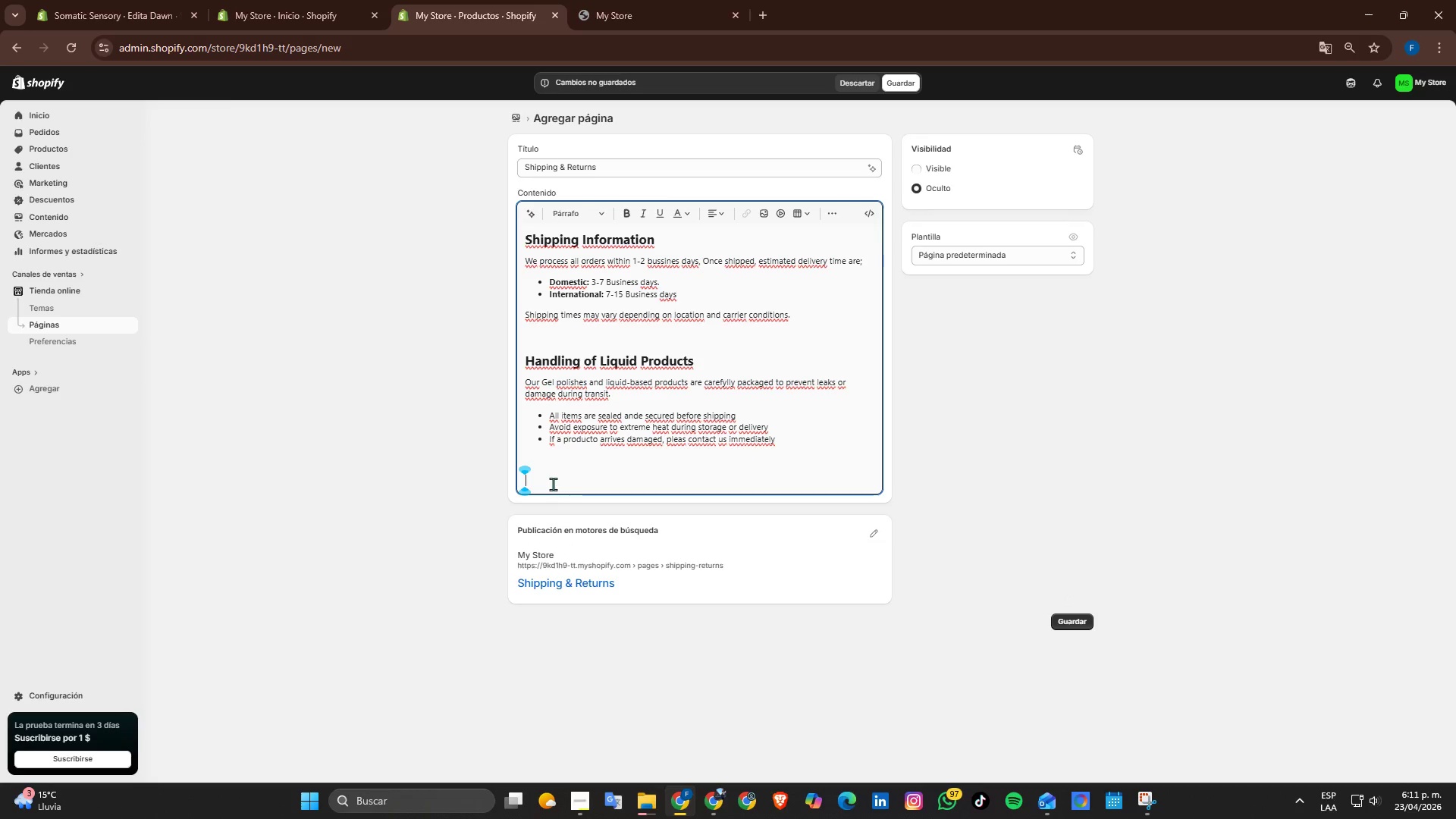 
key(Control+ControlLeft)
 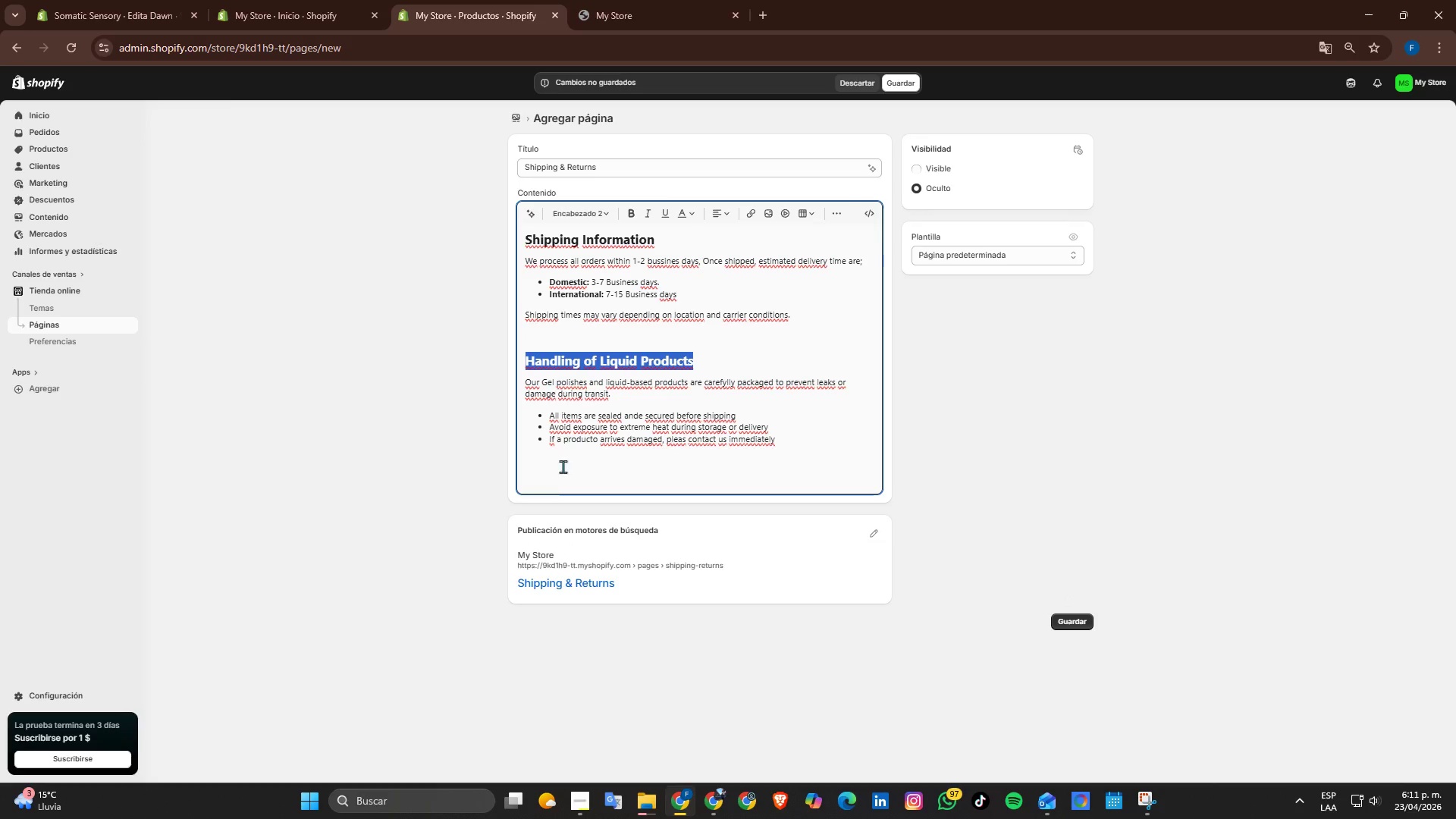 
key(Control+C)
 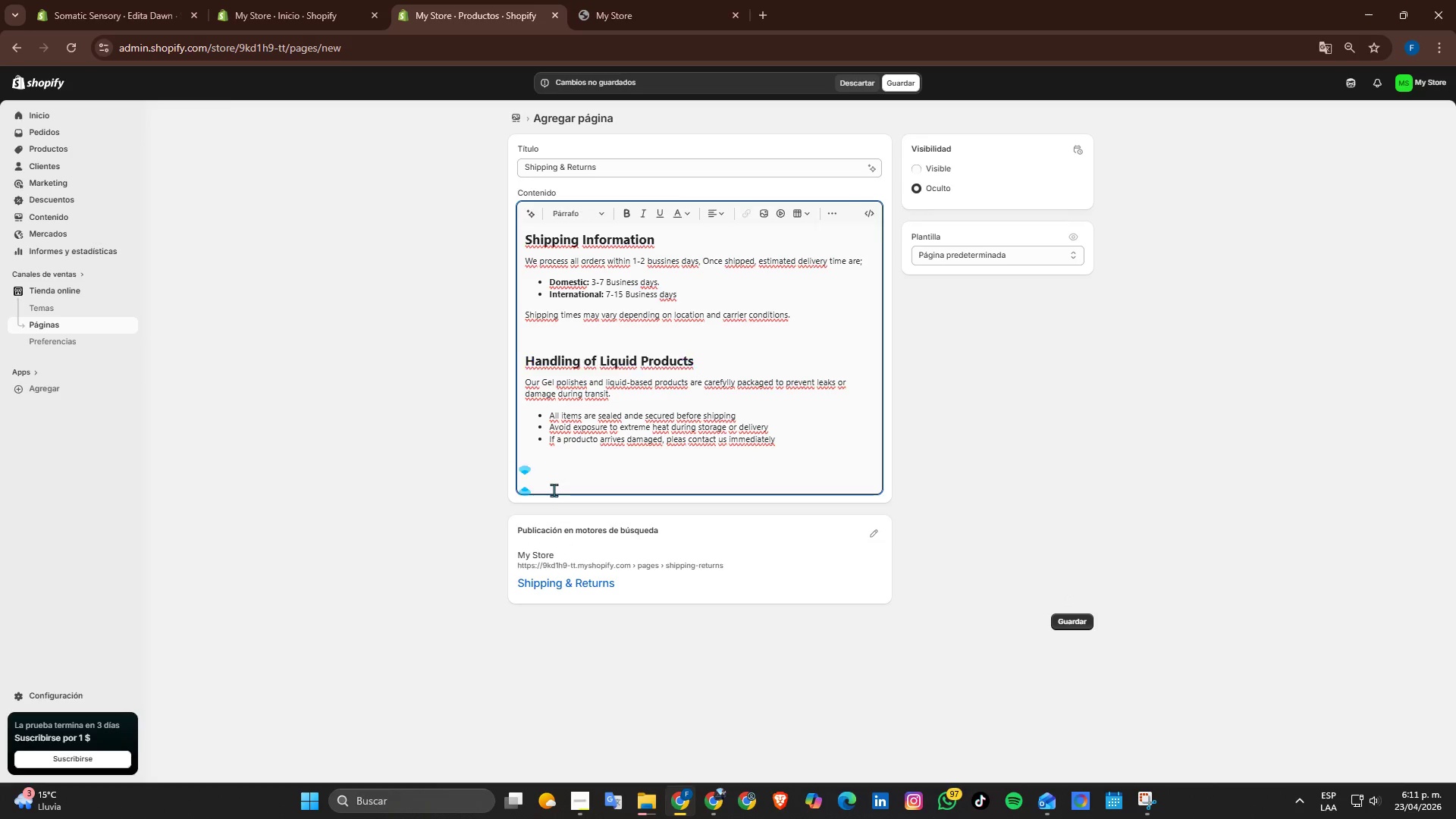 
left_click([554, 490])
 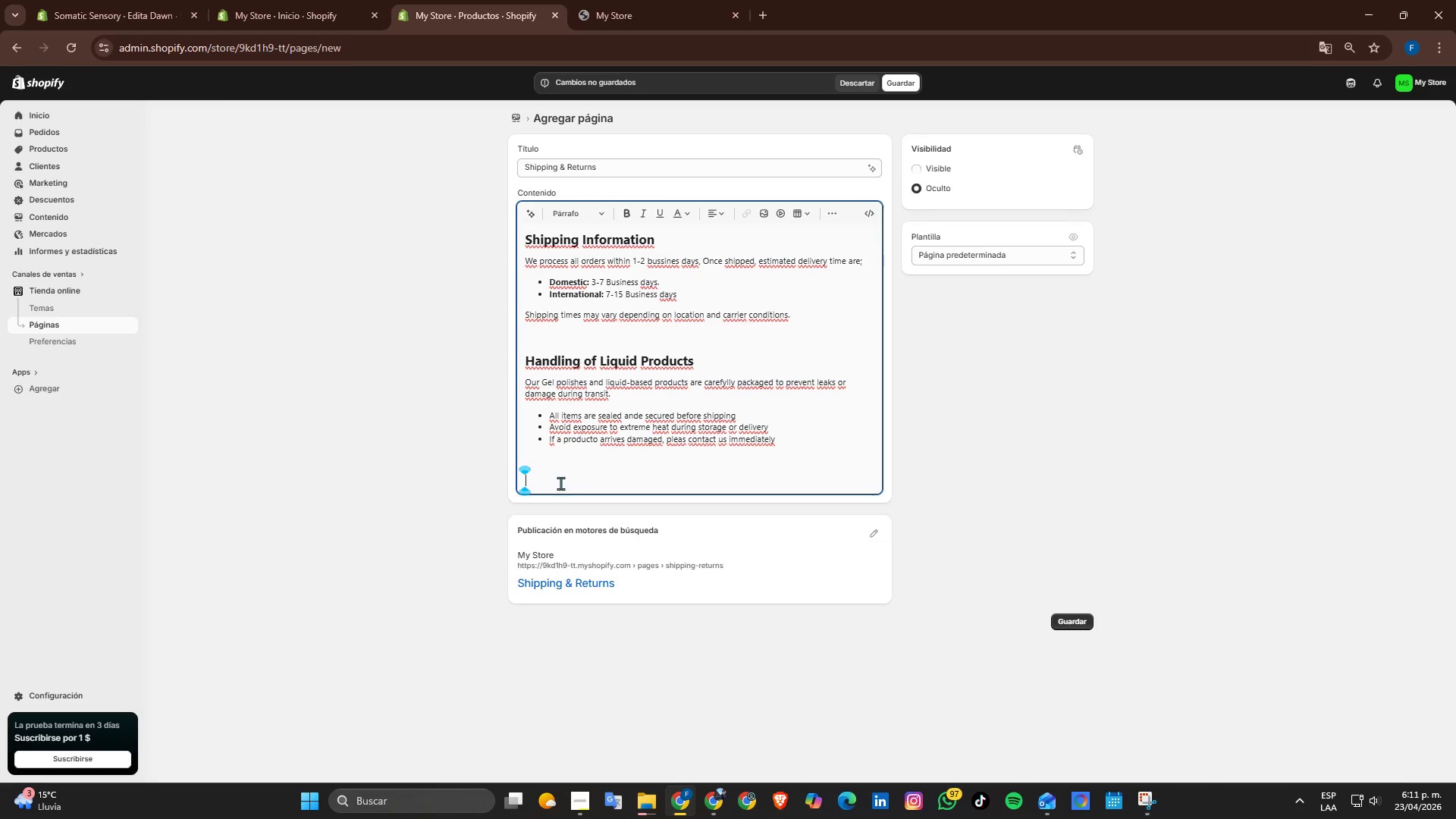 
key(Control+ControlLeft)
 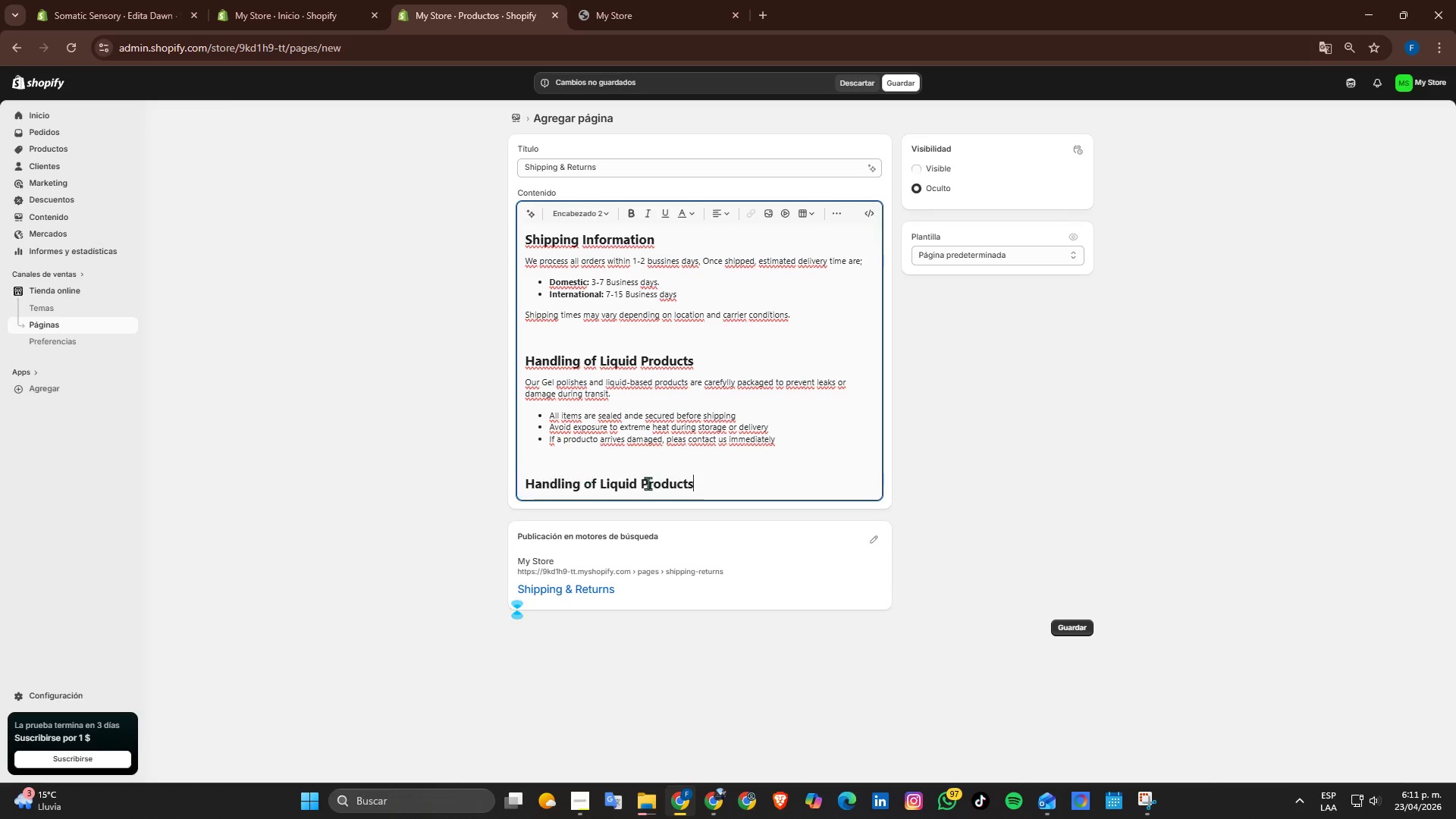 
key(Control+V)
 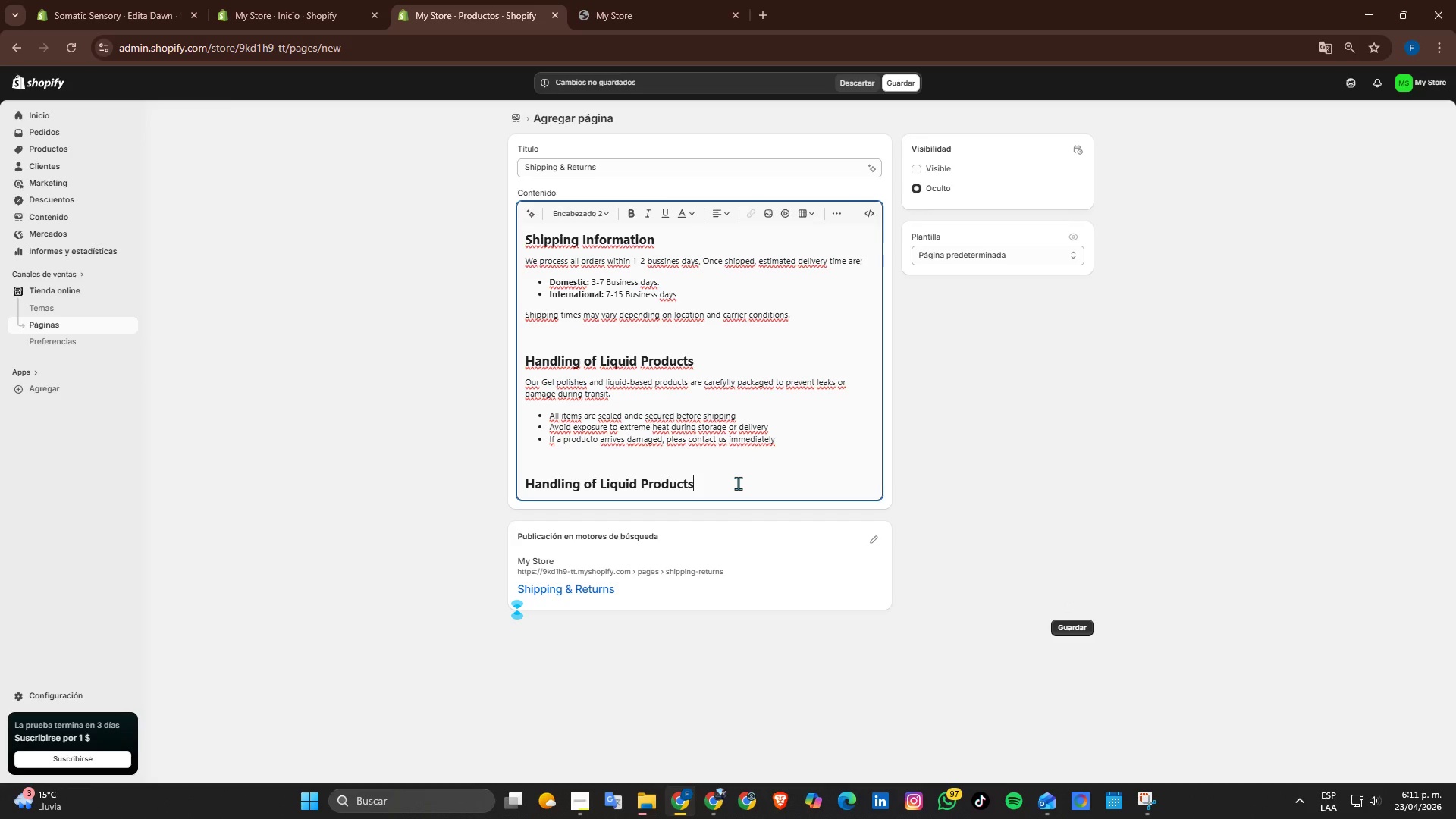 
left_click_drag(start_coordinate=[738, 483], to_coordinate=[548, 482])
 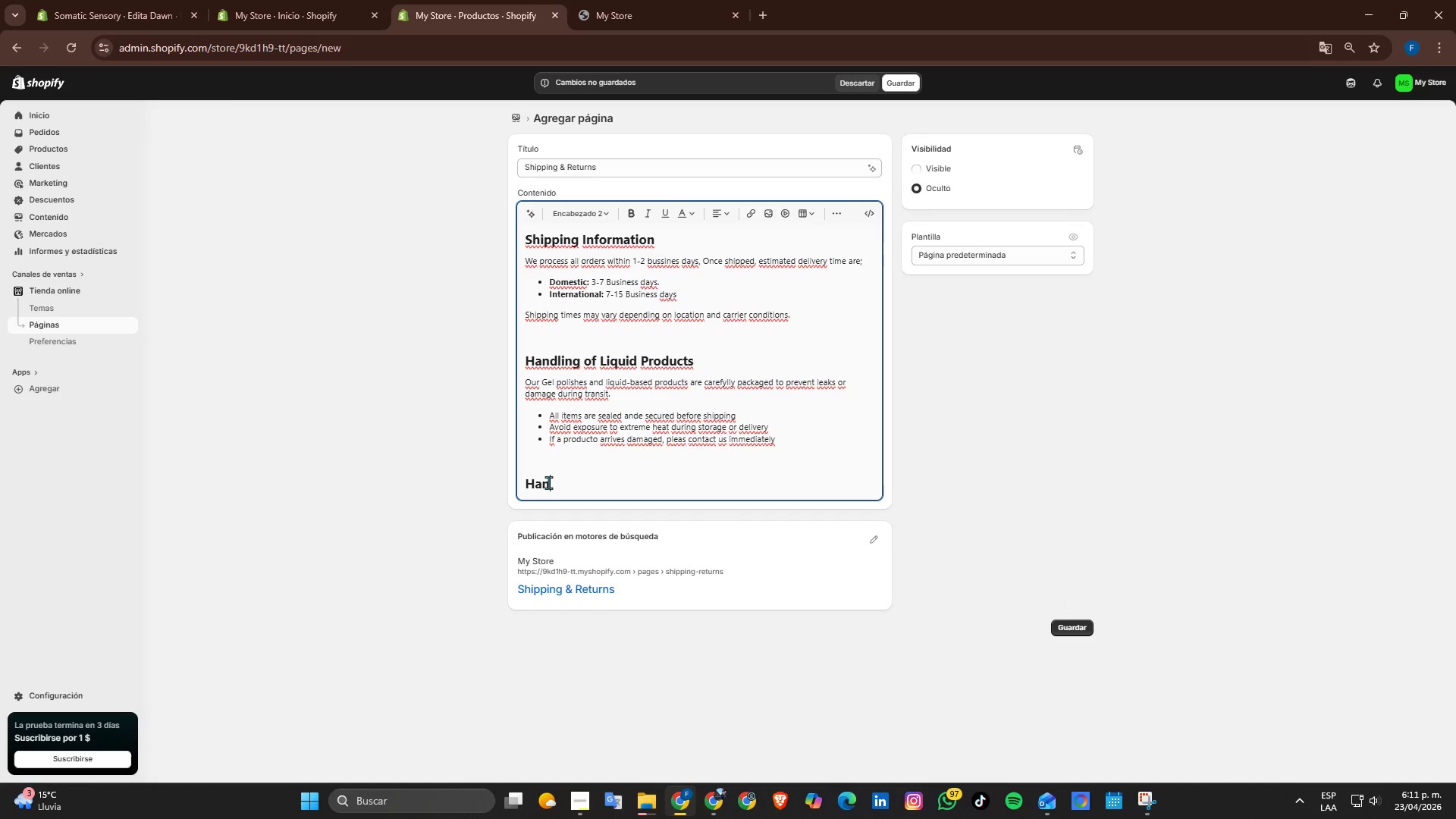 
key(Backspace)
key(Backspace)
key(Backspace)
key(Backspace)
type(Returns ^ Exchanges)
 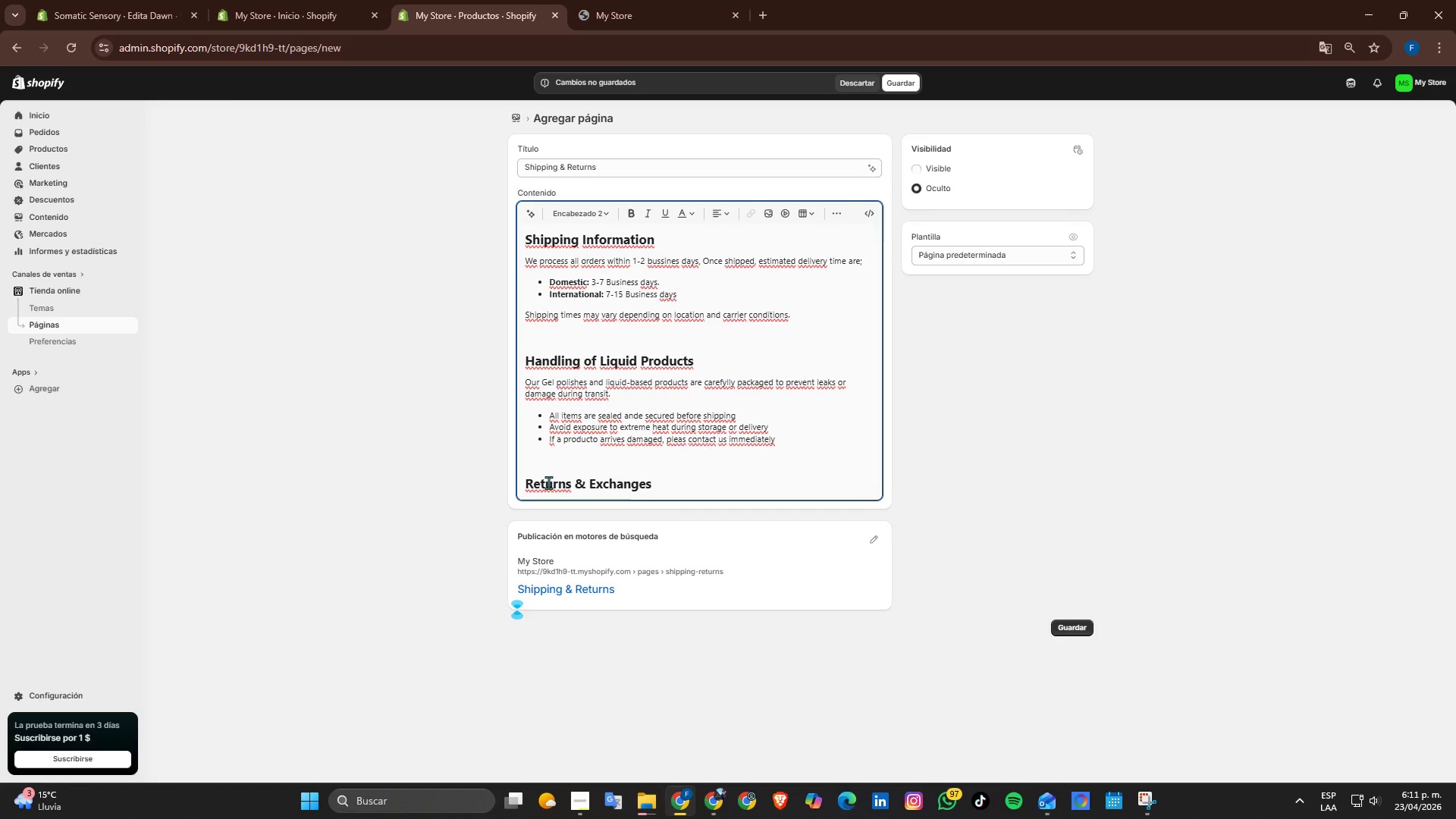 
key(Enter)
 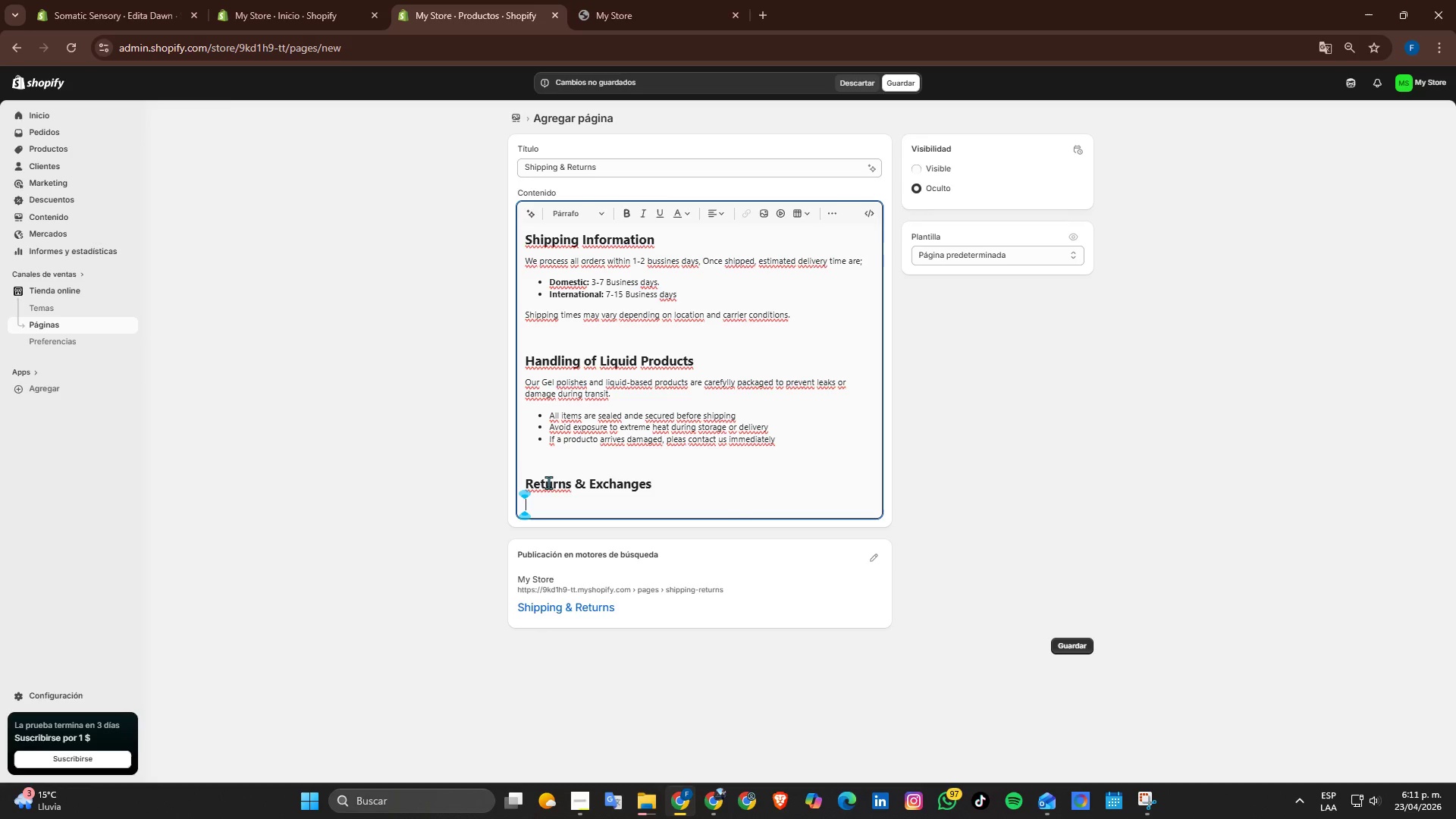 
type(Due to the nature of cosmetic and liquid prodcts)
 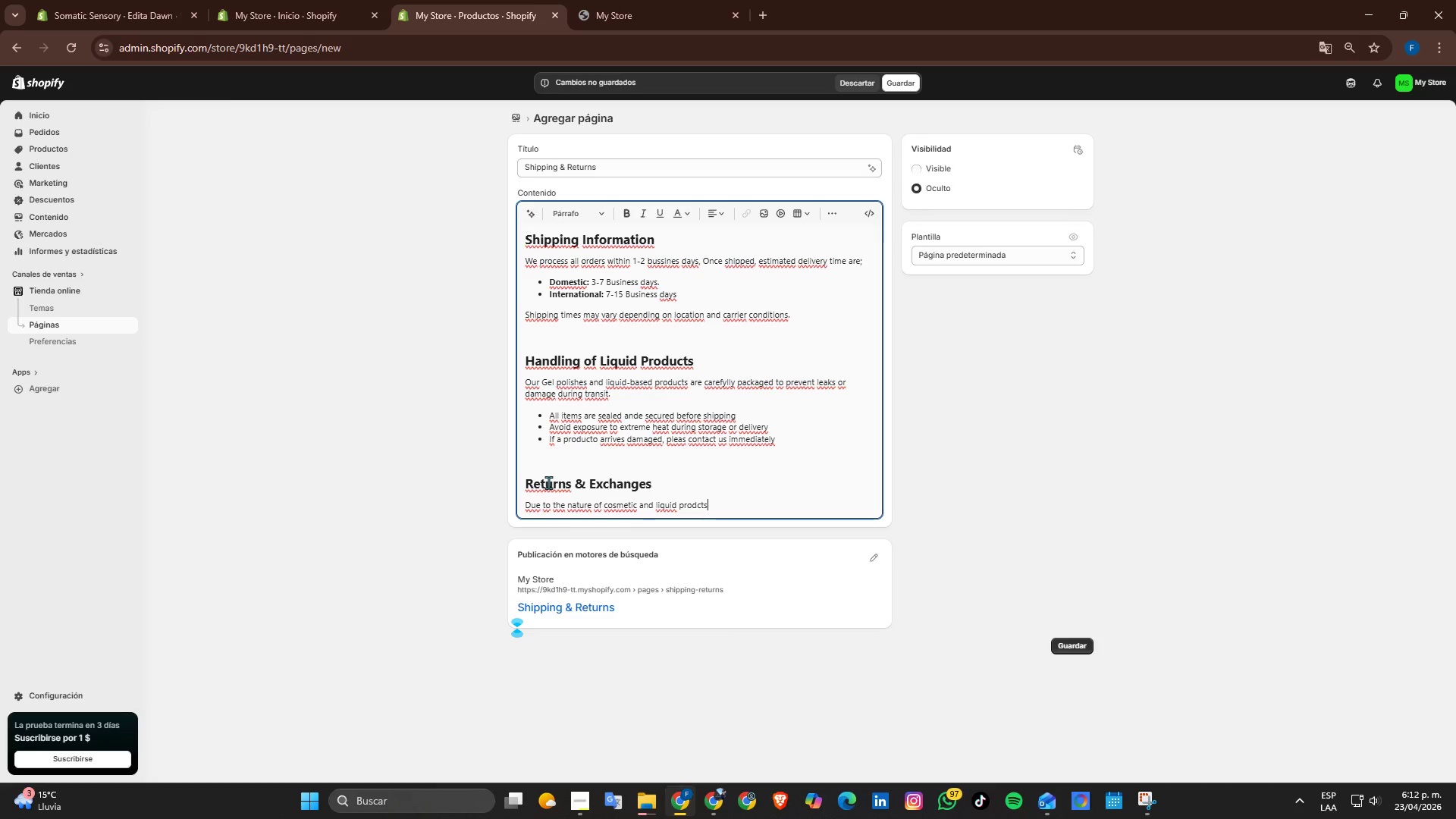 
type(, we only acept returns under specific coni)
key(Backspace)
type(ditions>)
 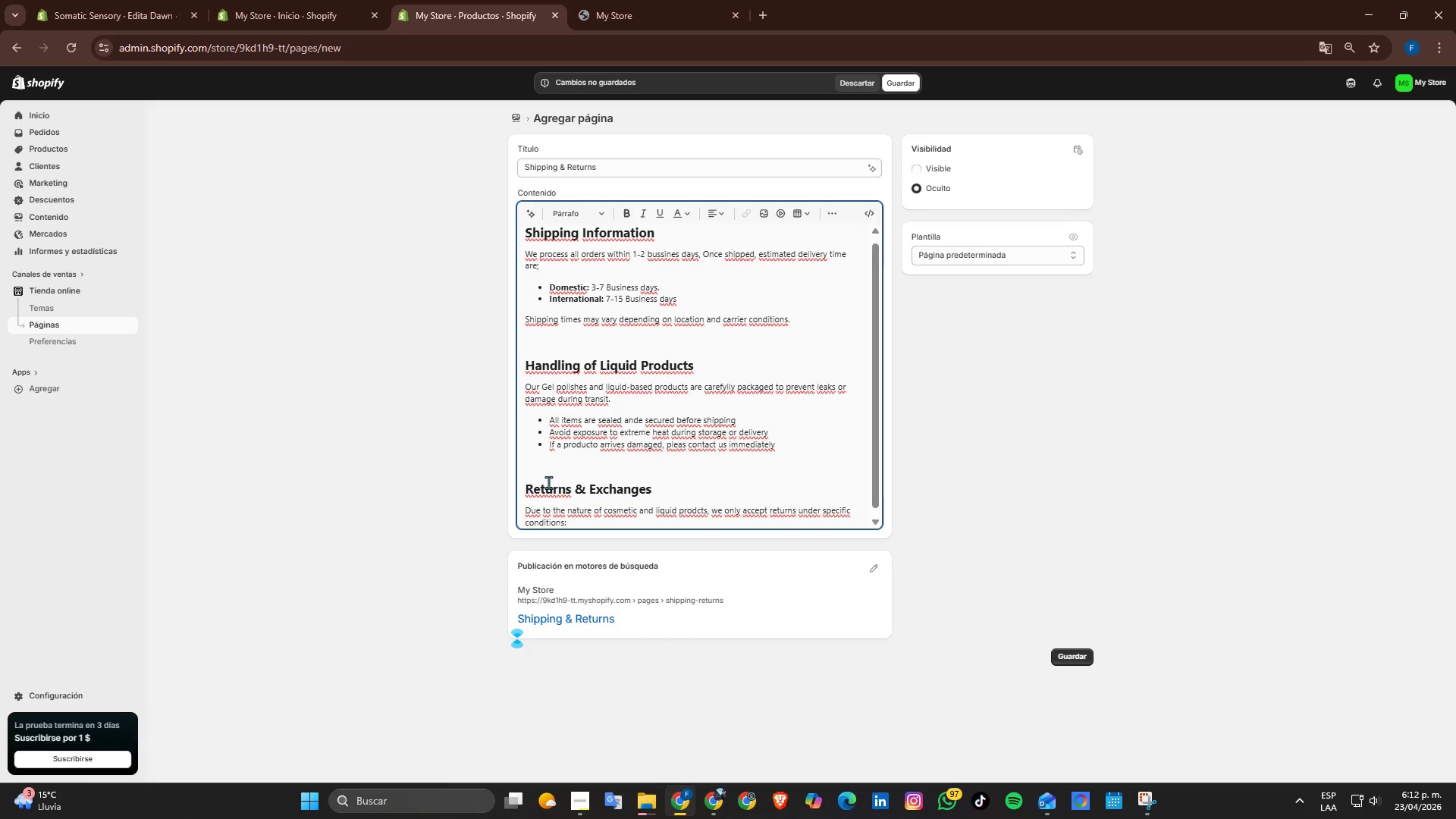 
key(Enter)
 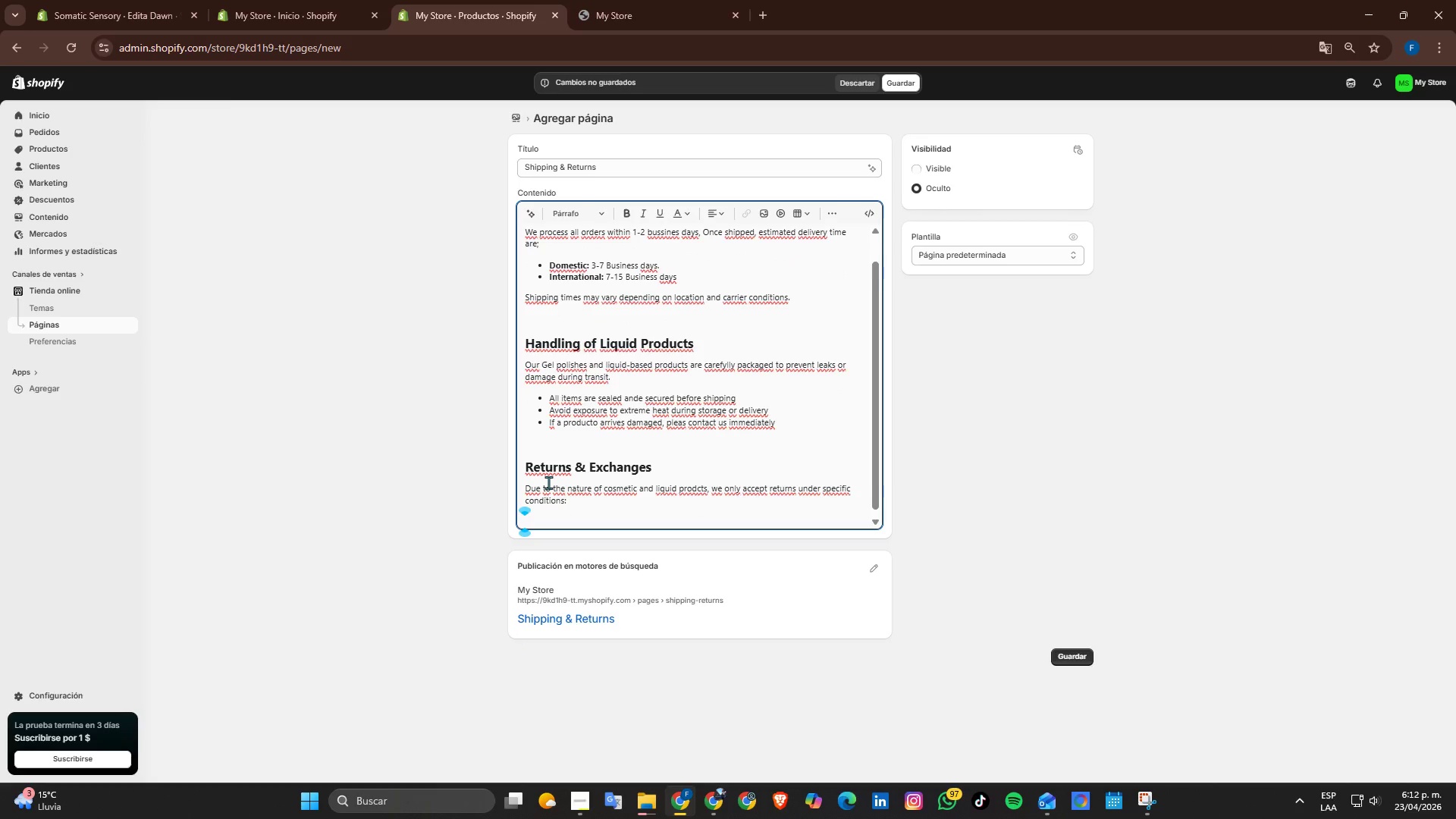 
key(Enter)
 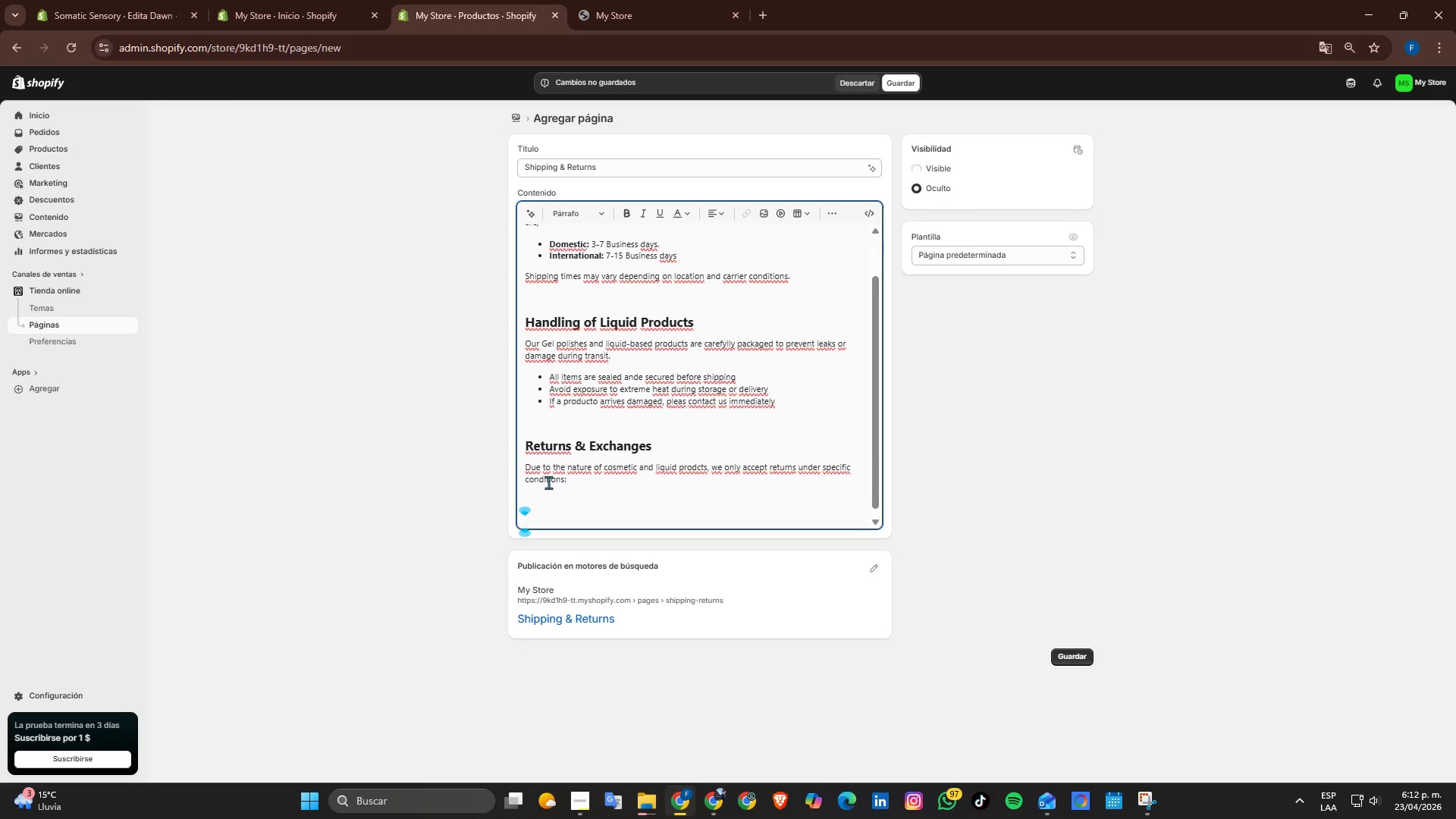 
type(Items myst )
key(Backspace)
key(Backspace)
key(Backspace)
key(Backspace)
type(ust be unused and in origina )
key(Backspace)
type(l packaging)
 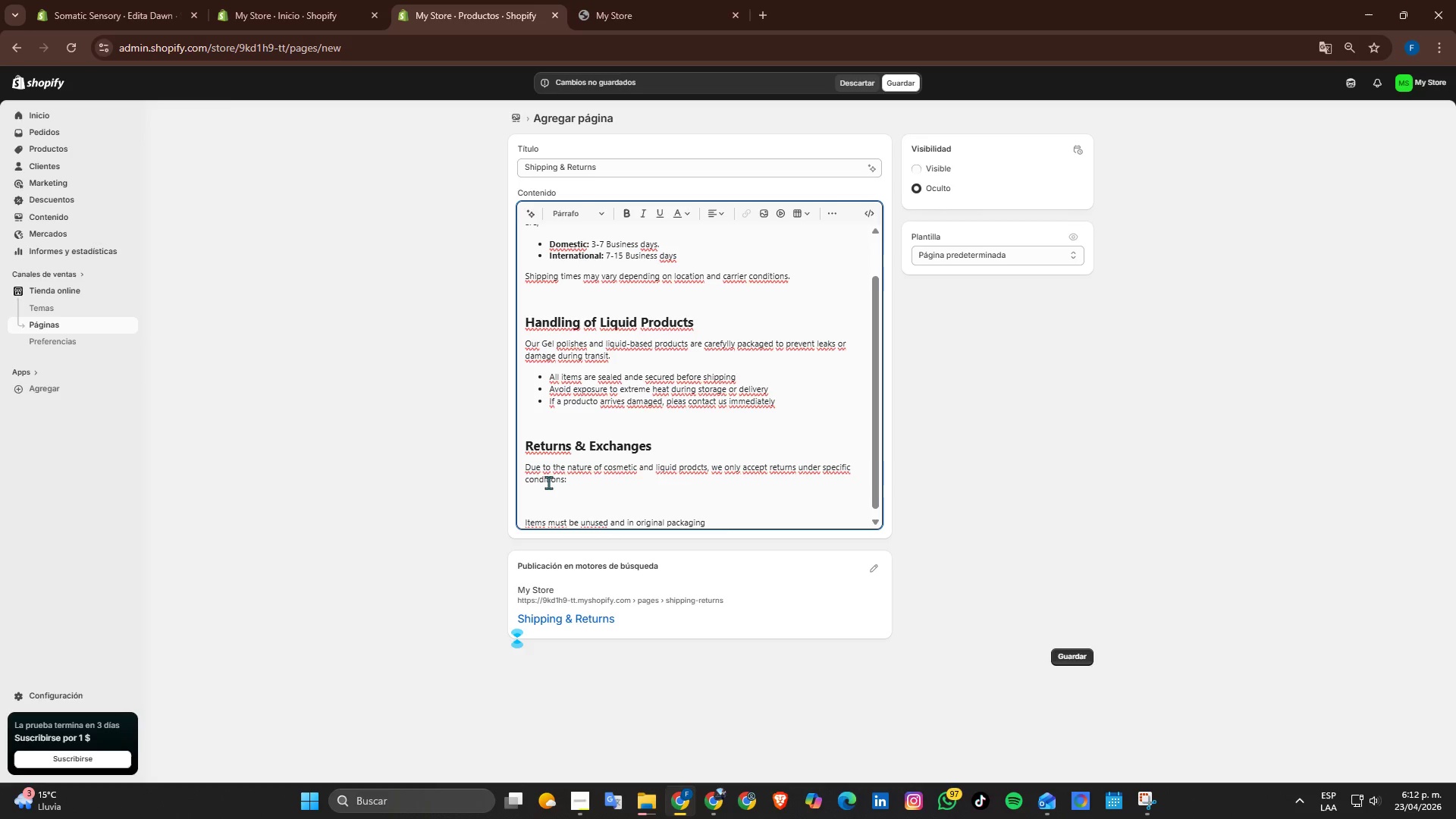 
key(Enter)
 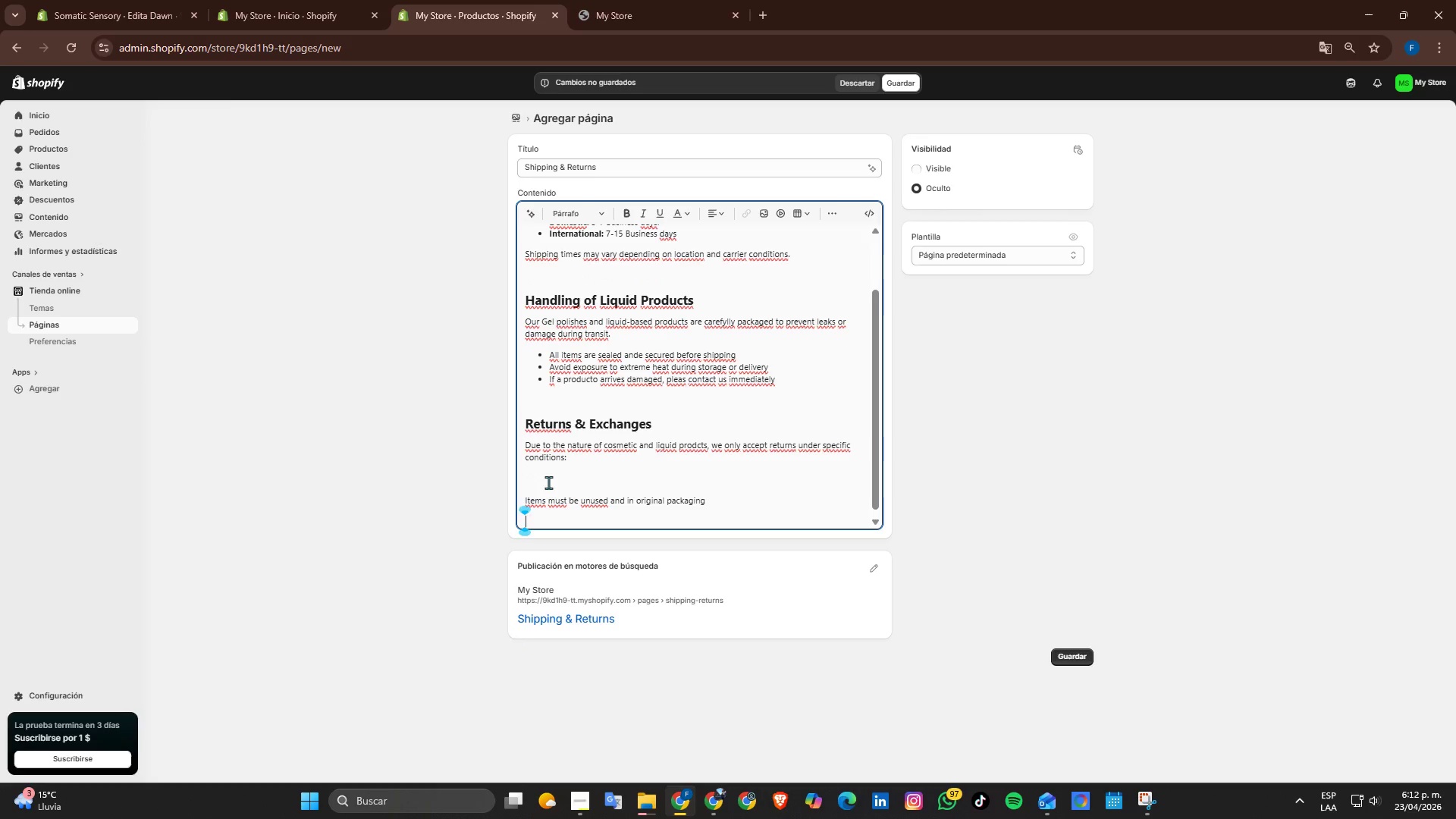 
type(Return requests)
 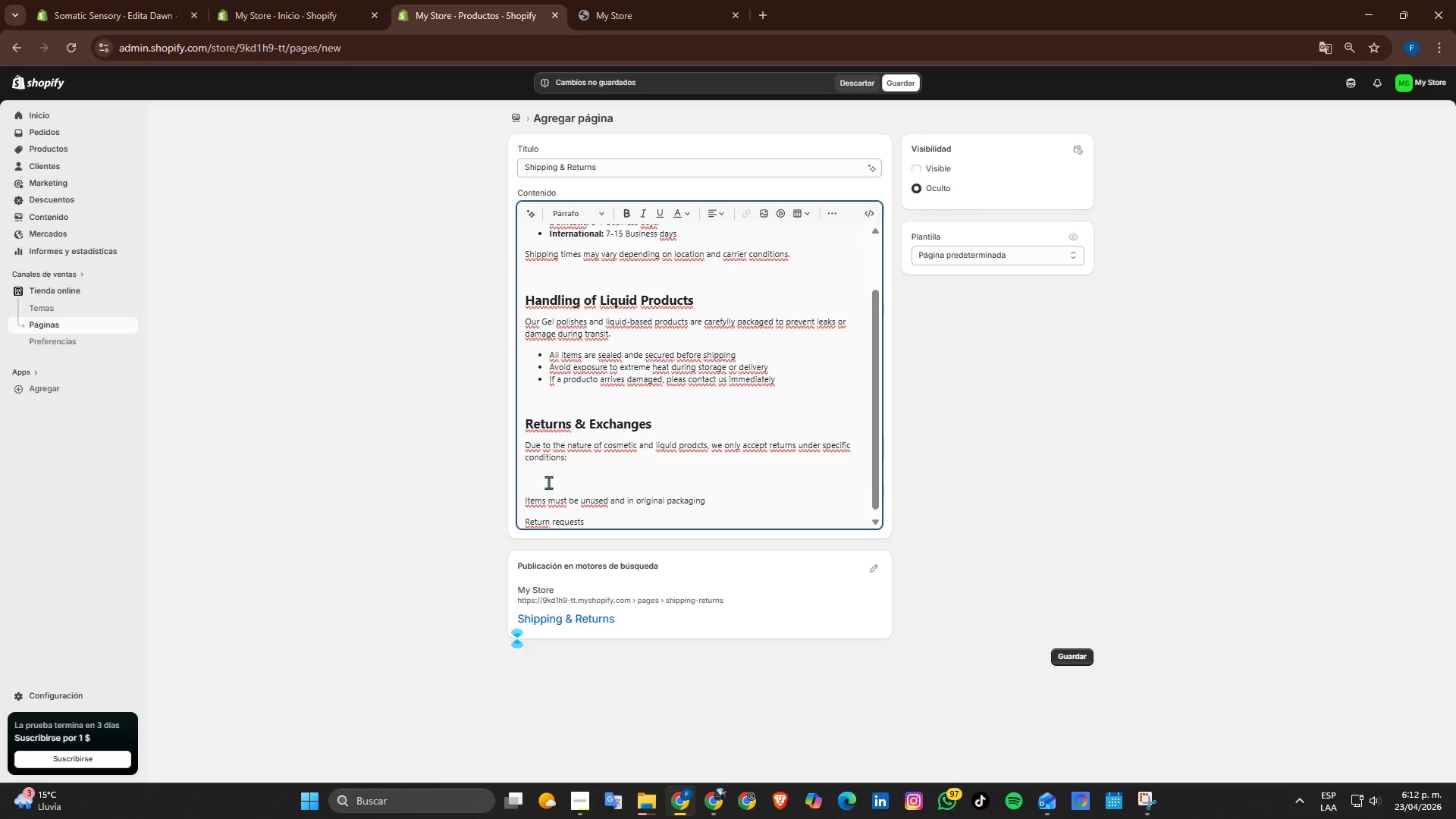 
type( must be made witin 7 days of delivery)
 